 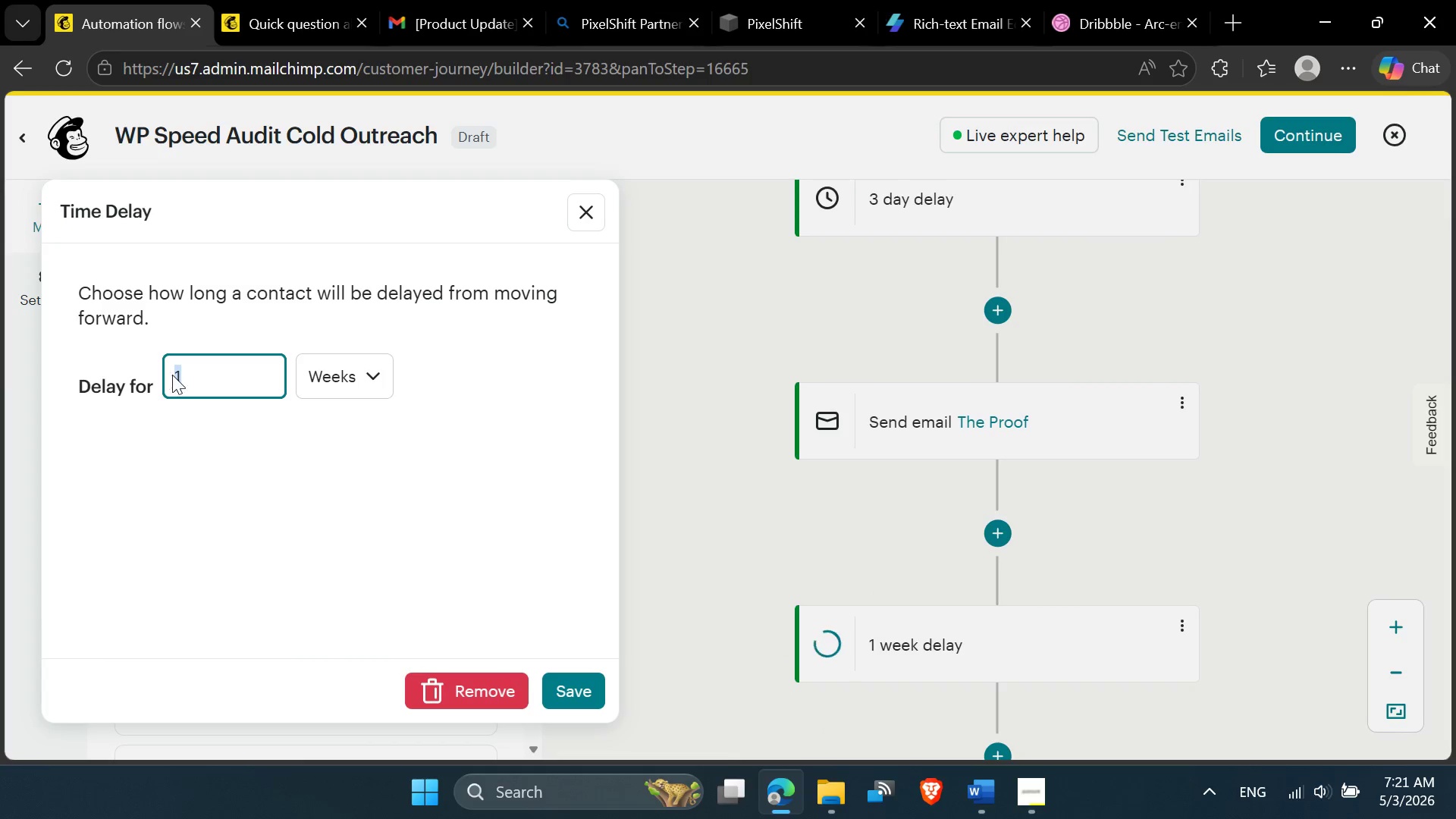 
scroll: coordinate [209, 378], scroll_direction: up, amount: 5.0
 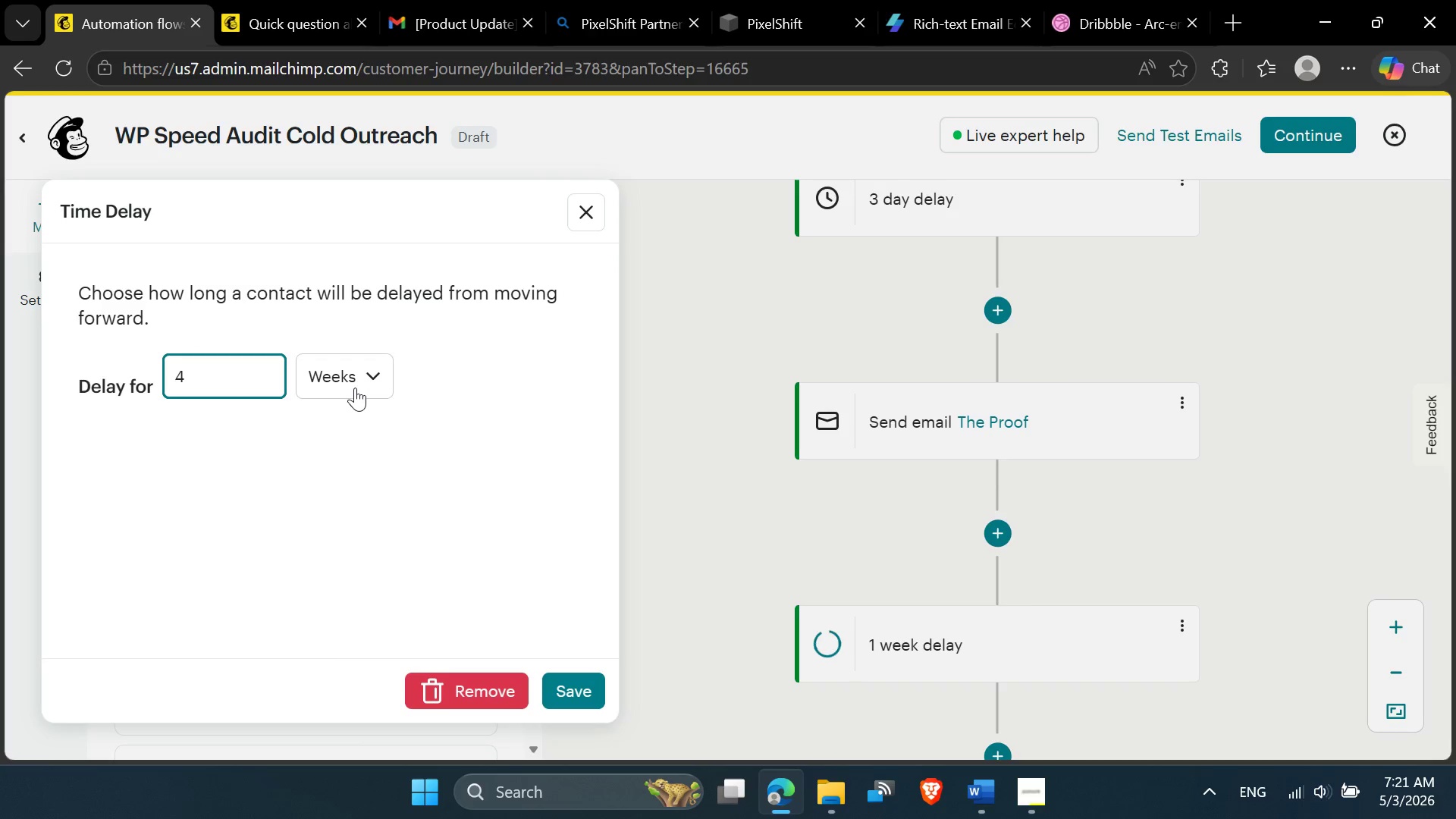 
left_click([355, 386])
 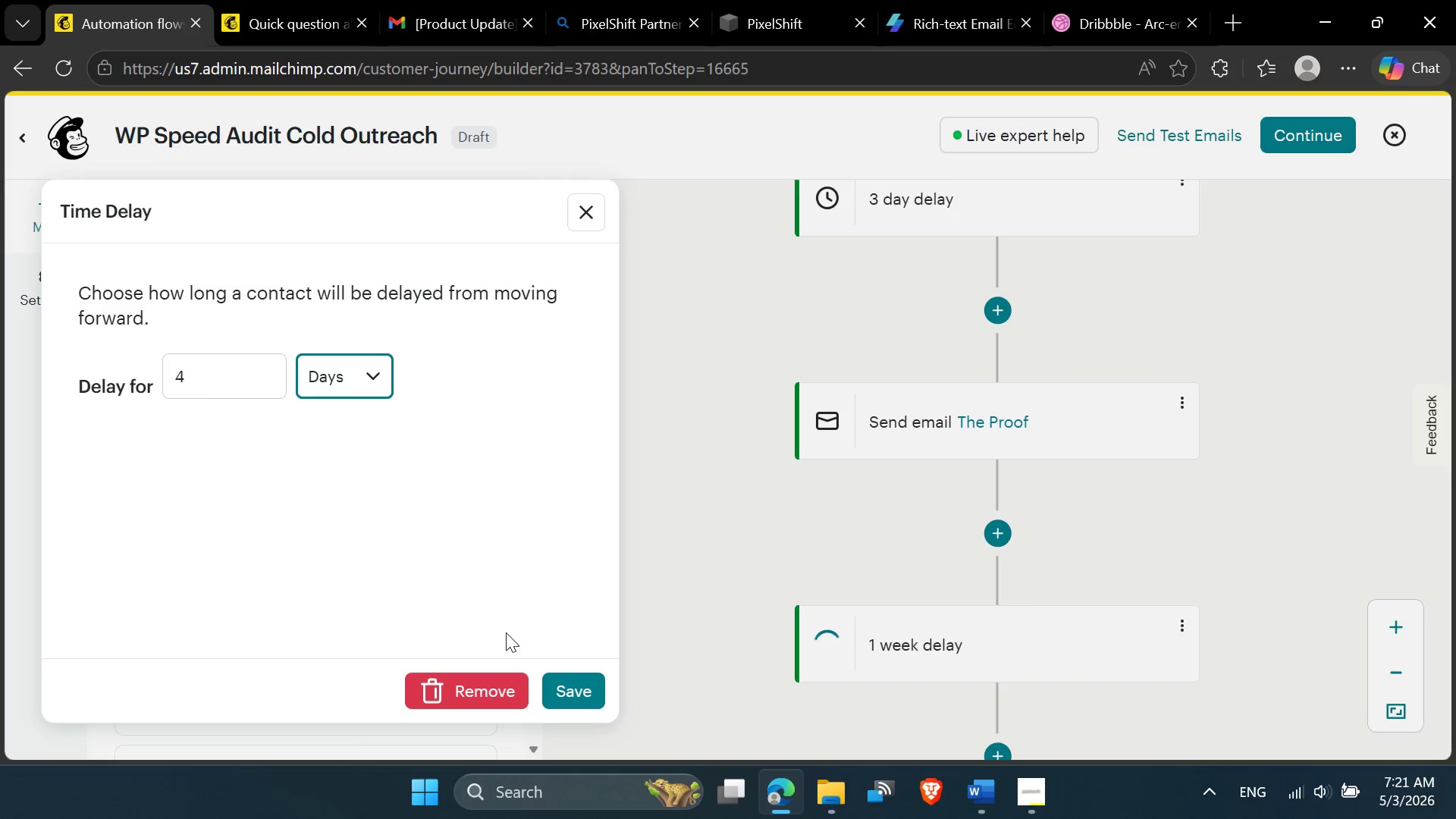 
left_click([569, 682])
 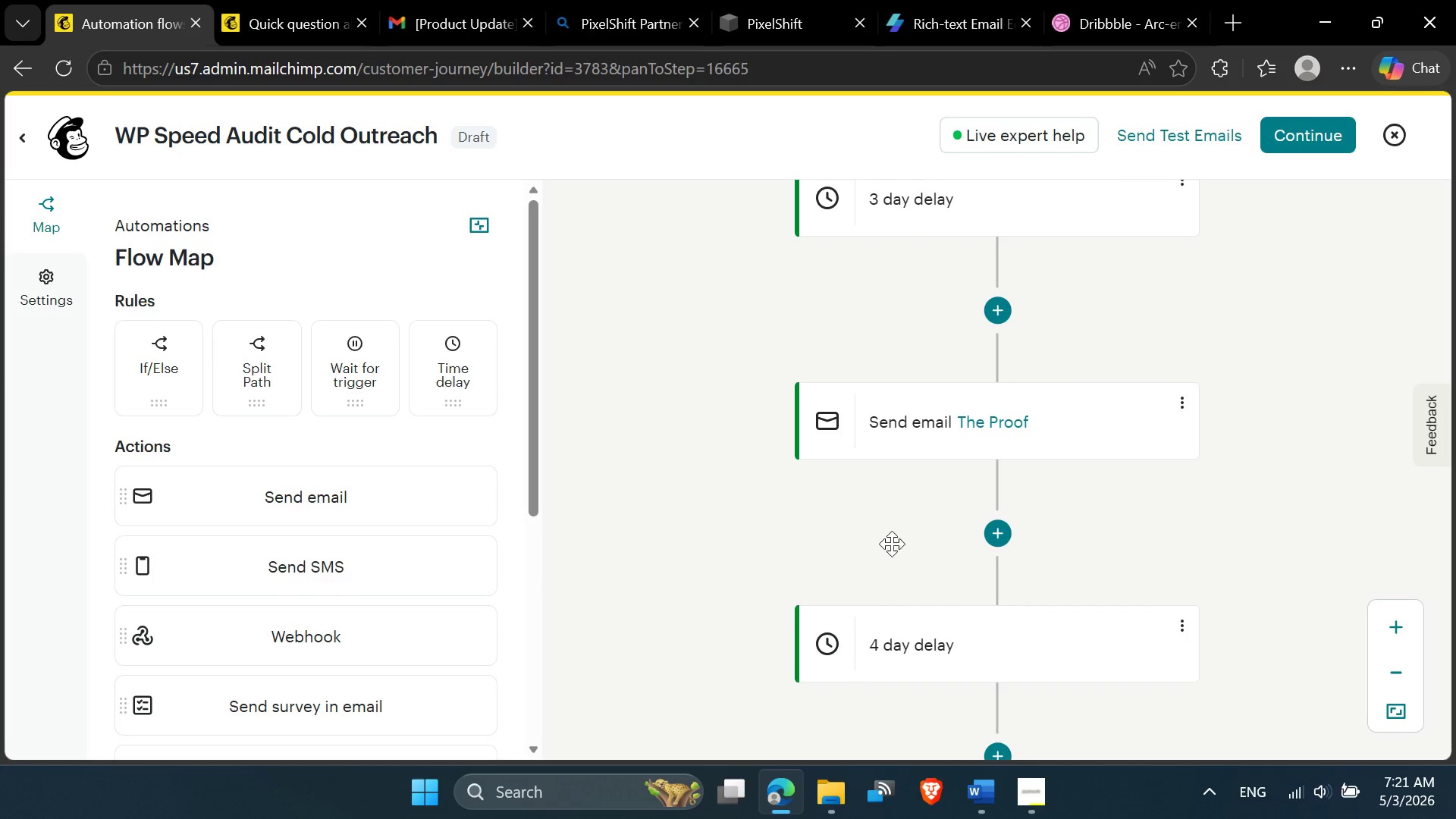 
scroll: coordinate [921, 549], scroll_direction: down, amount: 2.0
 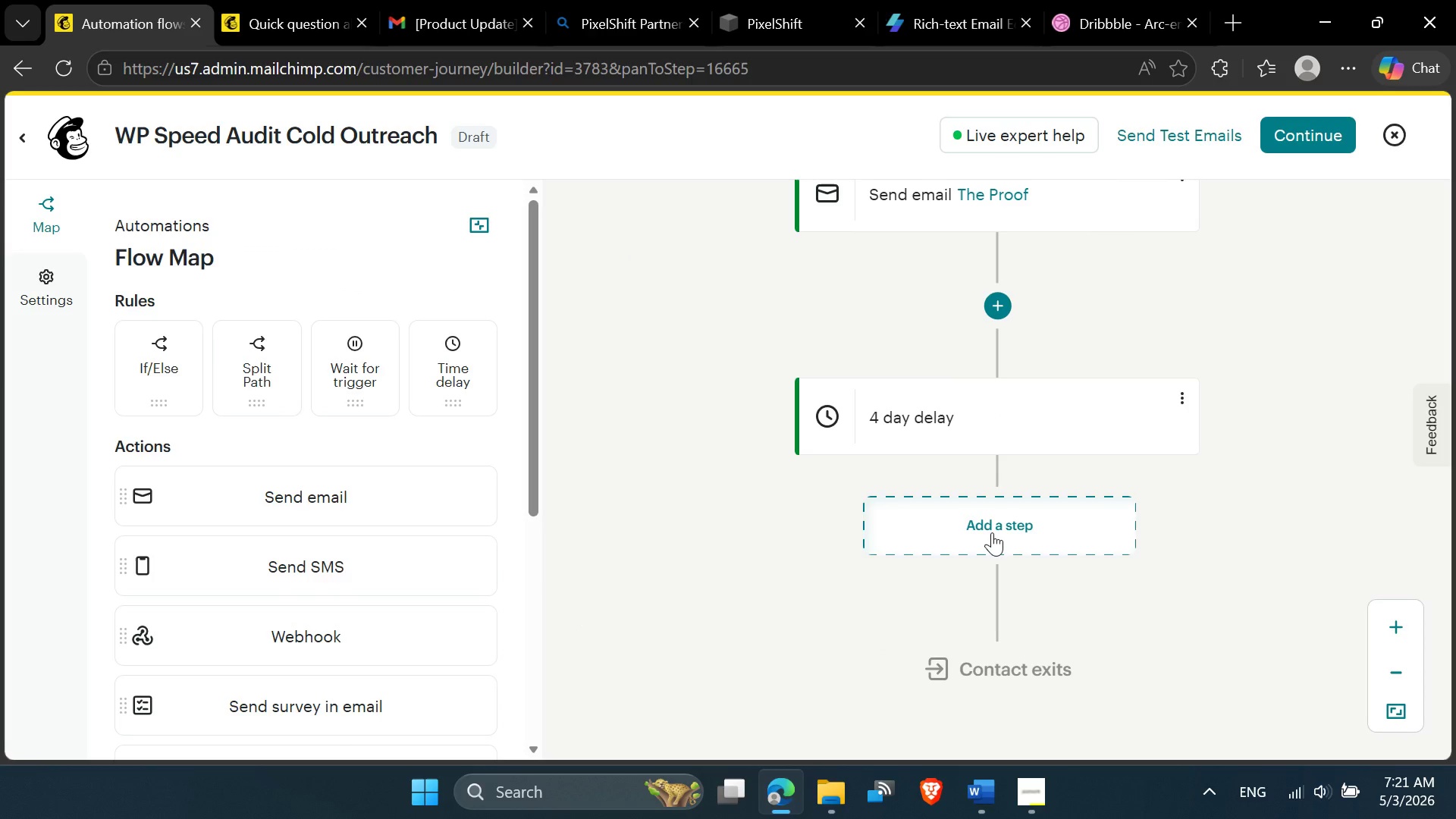 
left_click([992, 532])
 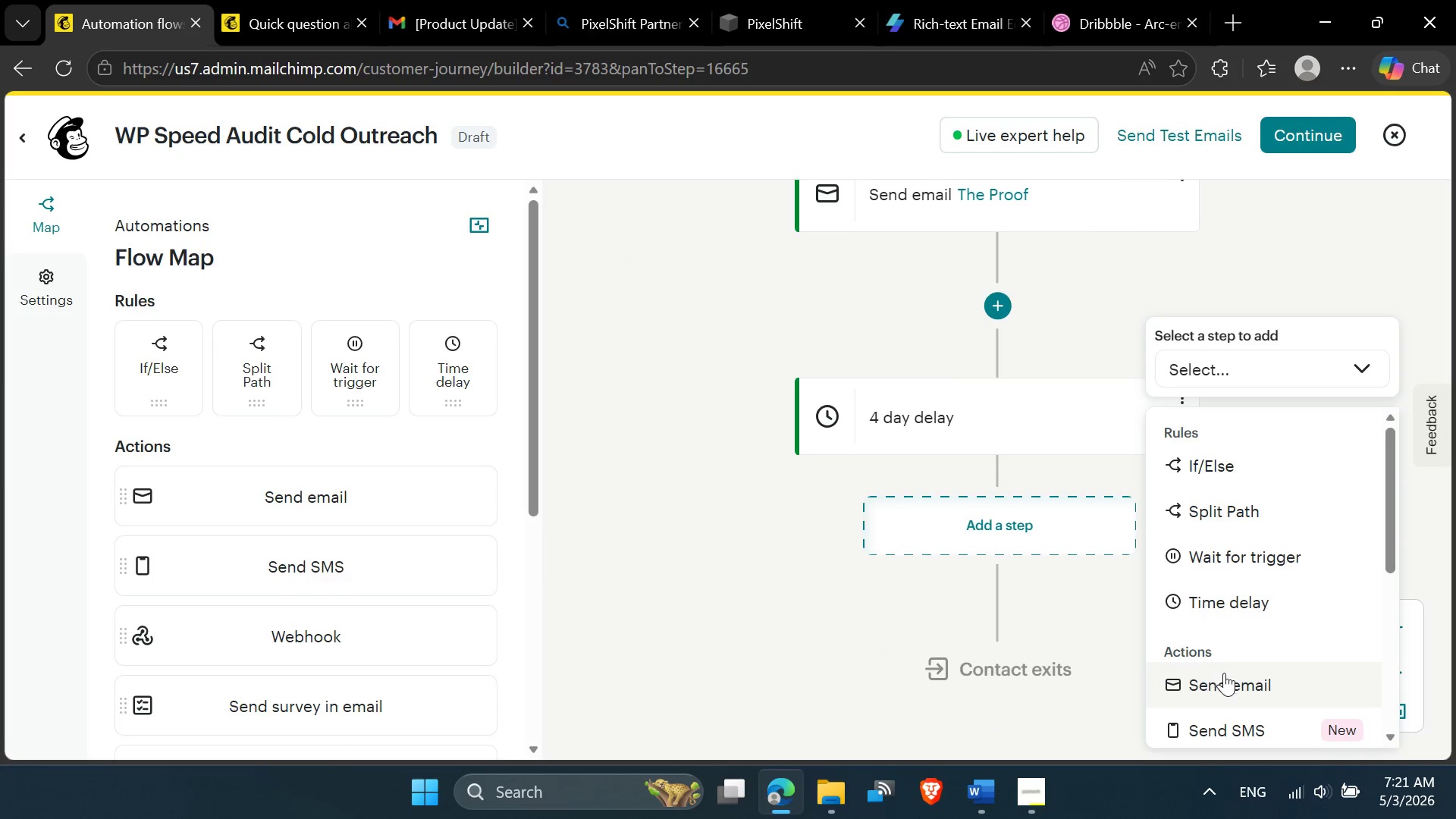 
left_click([1224, 681])
 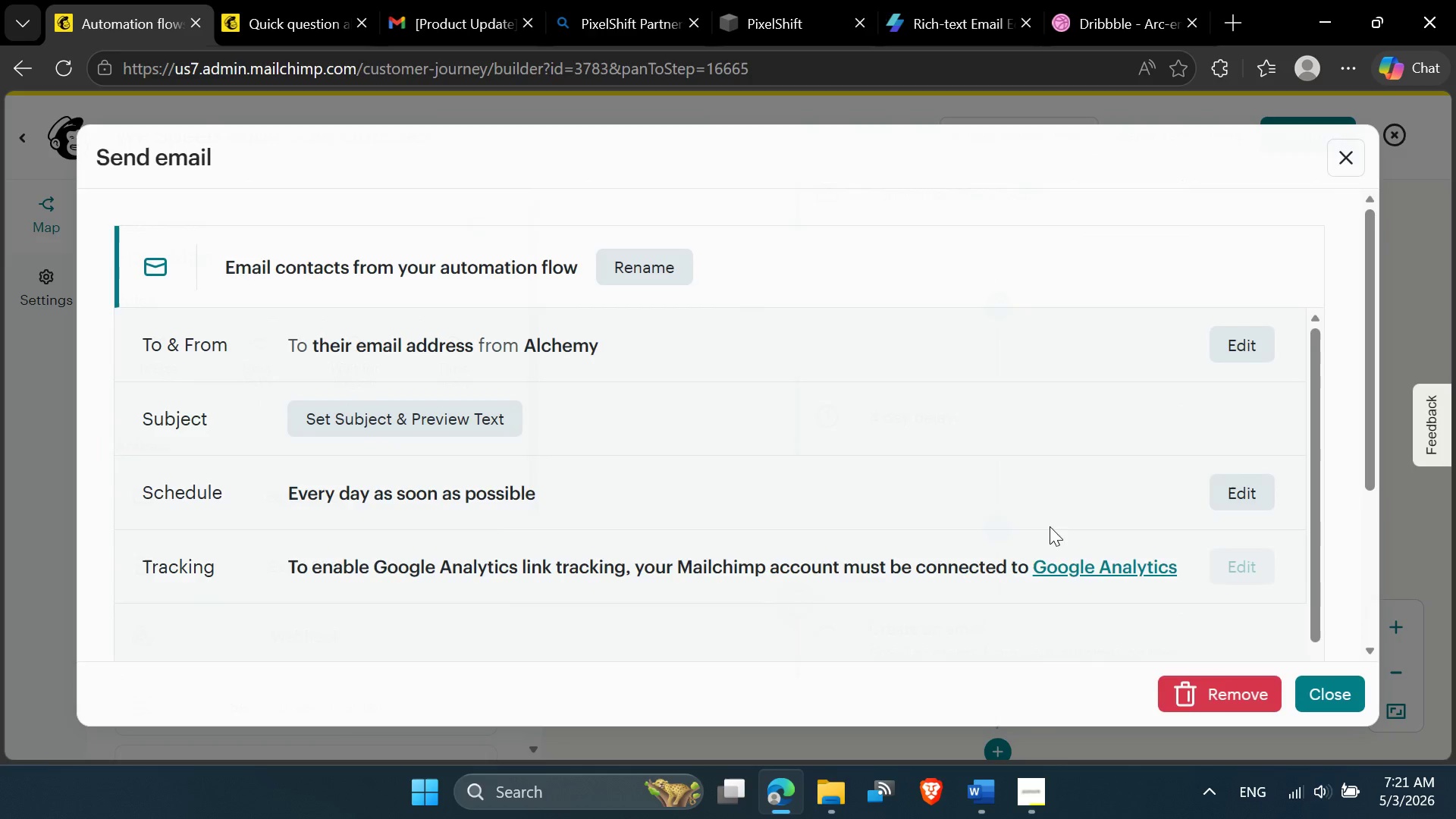 
left_click([668, 264])
 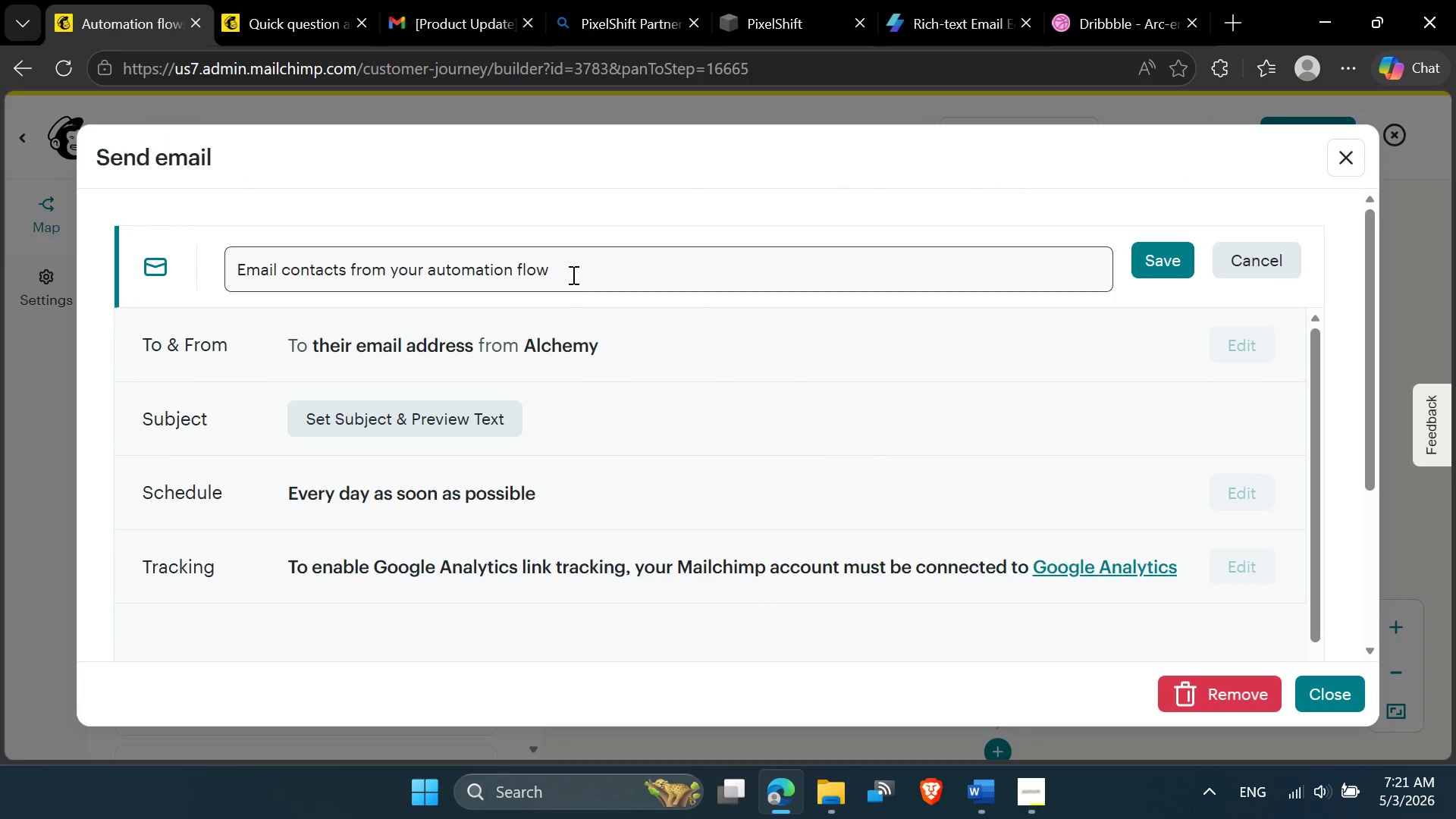 
left_click_drag(start_coordinate=[574, 269], to_coordinate=[192, 246])
 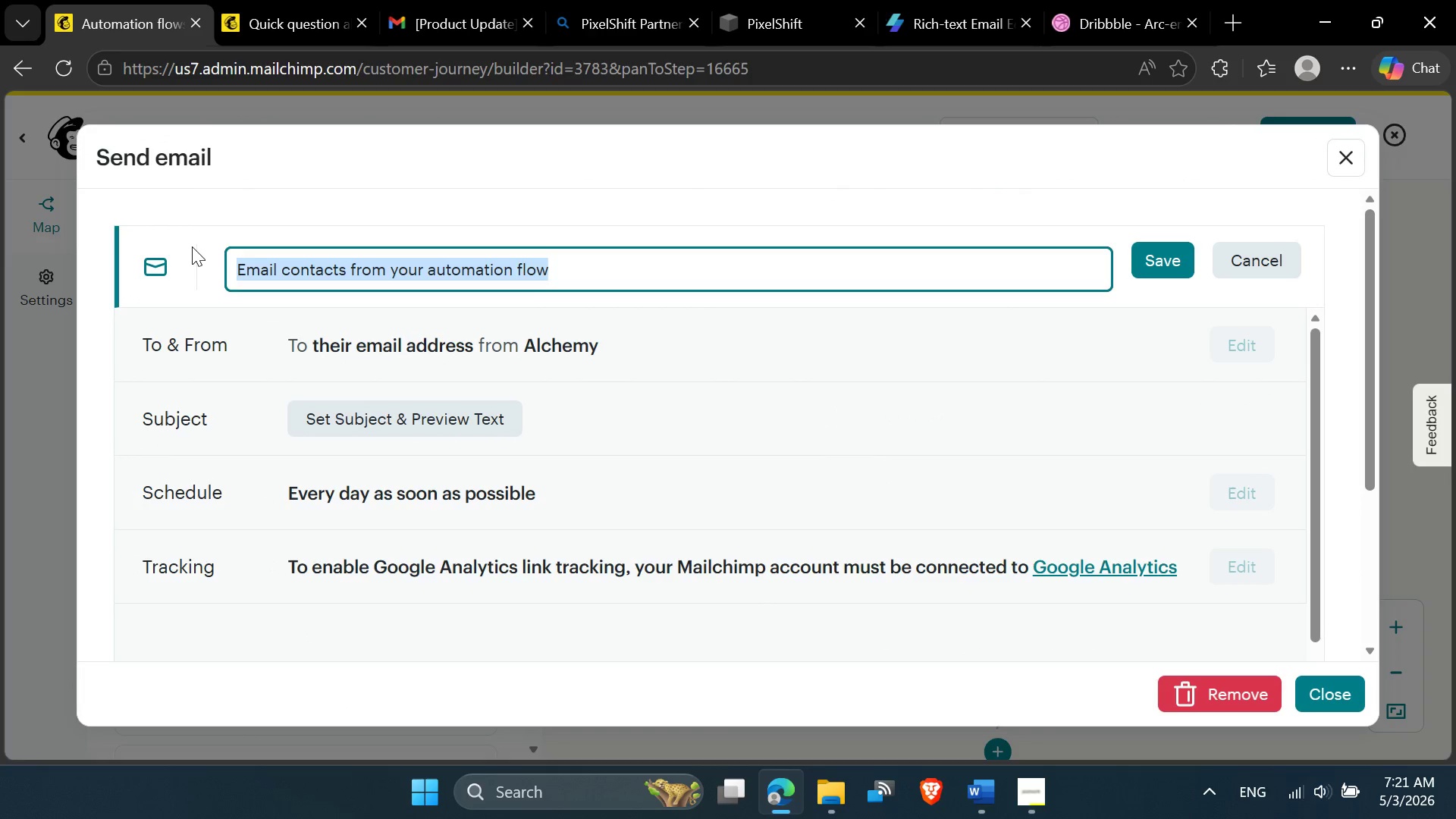 
key(Control+V)
 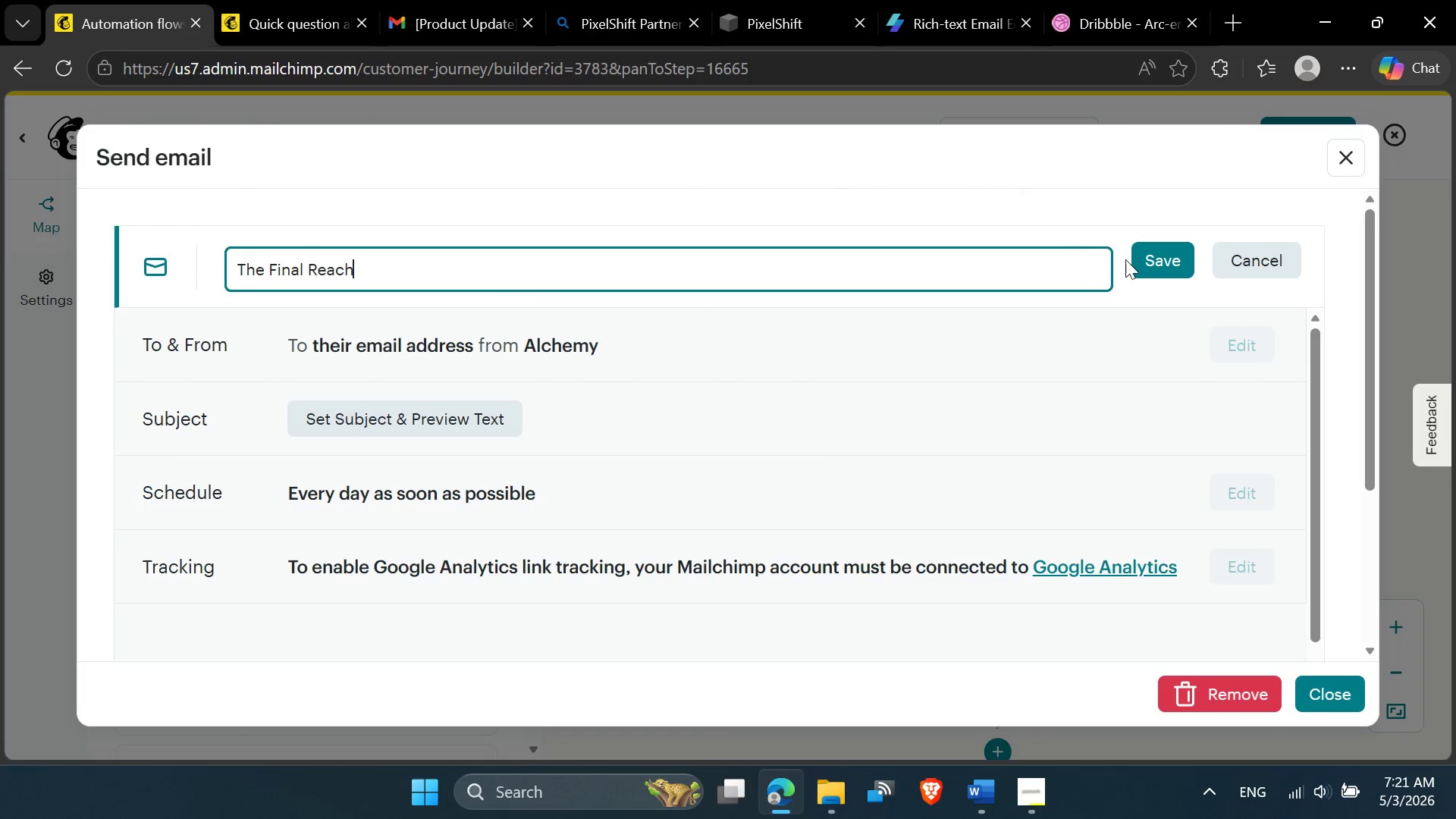 
left_click([1153, 262])
 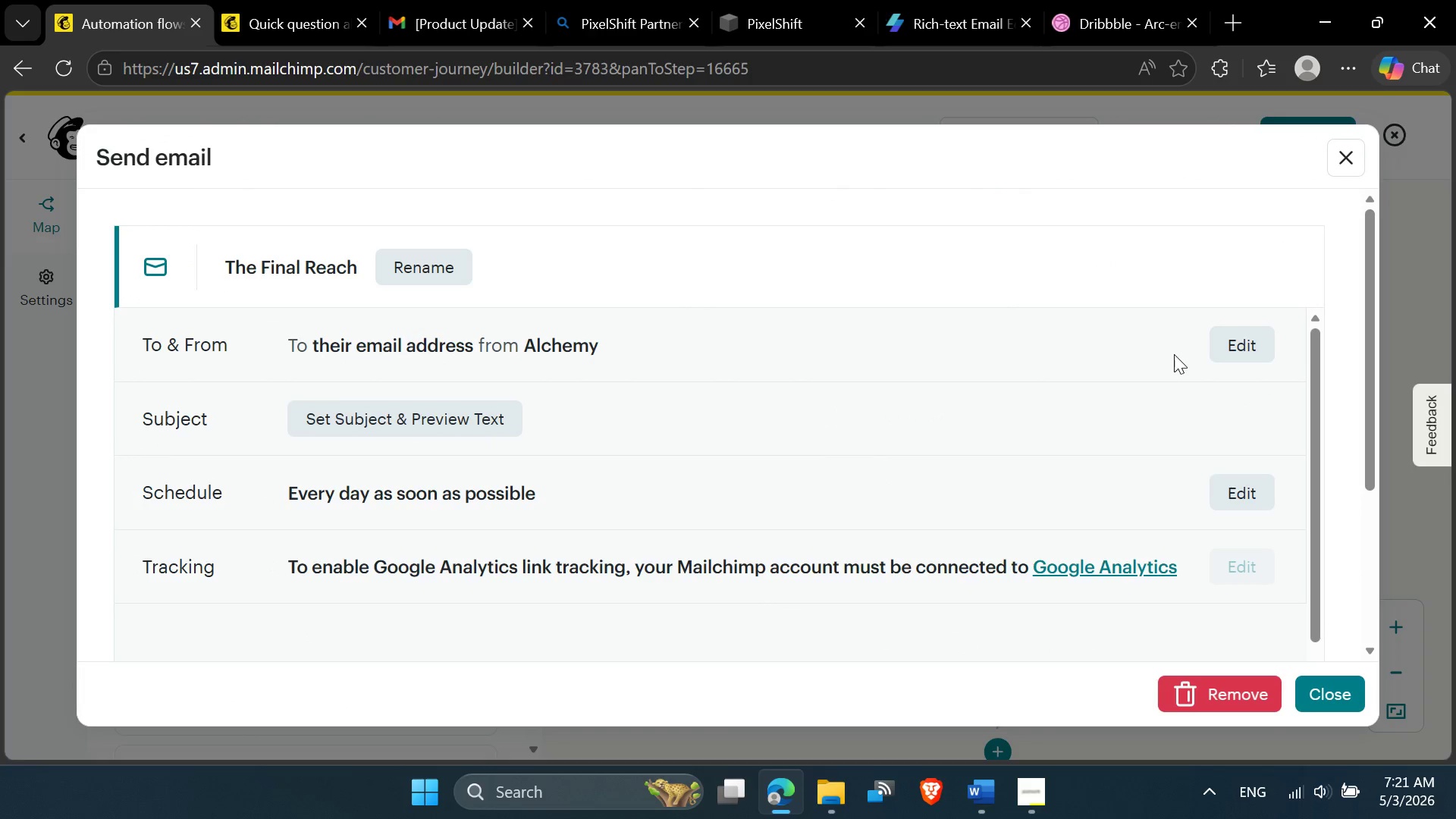 
left_click([1229, 341])
 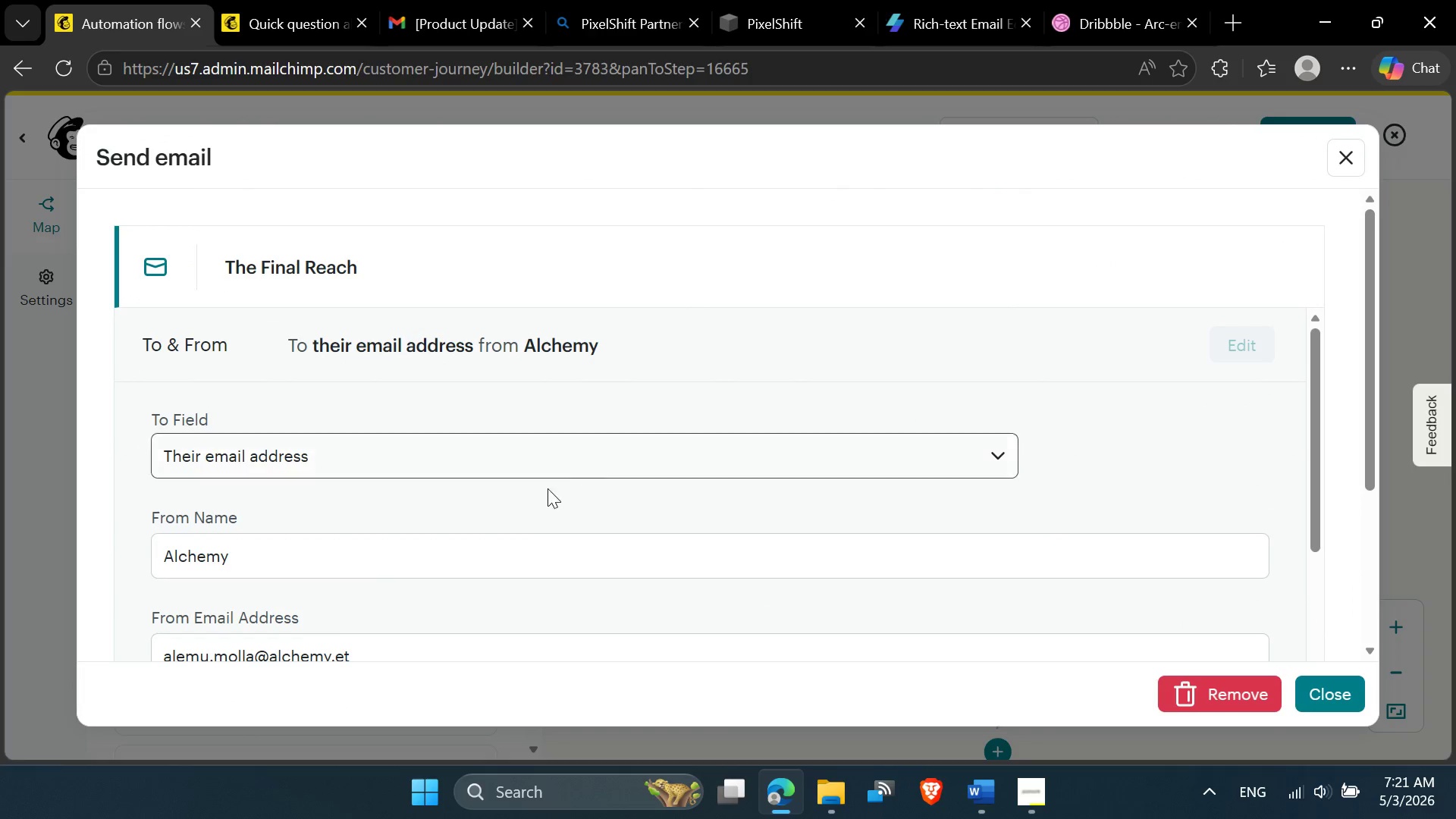 
scroll: coordinate [539, 501], scroll_direction: down, amount: 1.0
 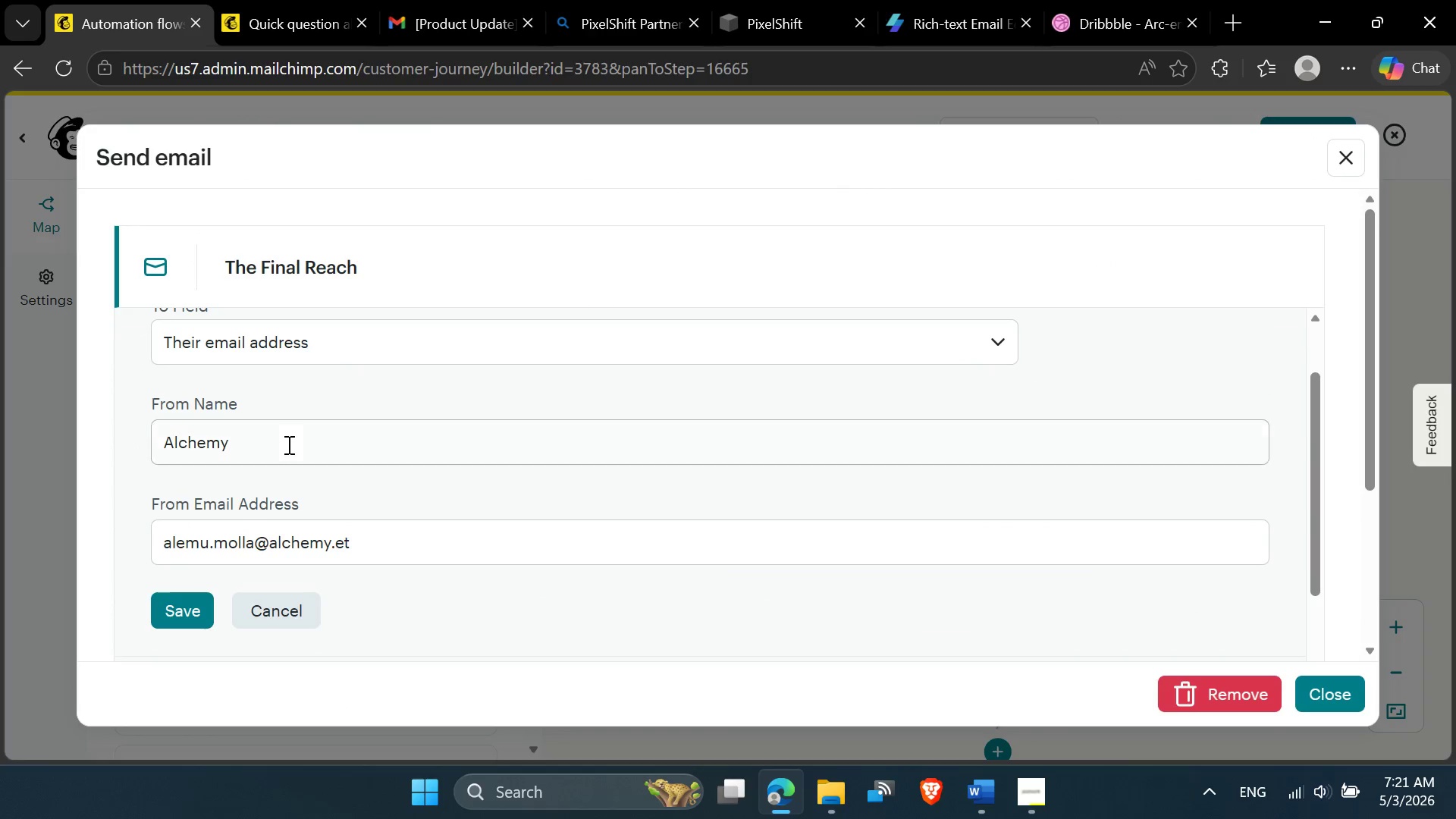 
left_click_drag(start_coordinate=[284, 444], to_coordinate=[102, 444])
 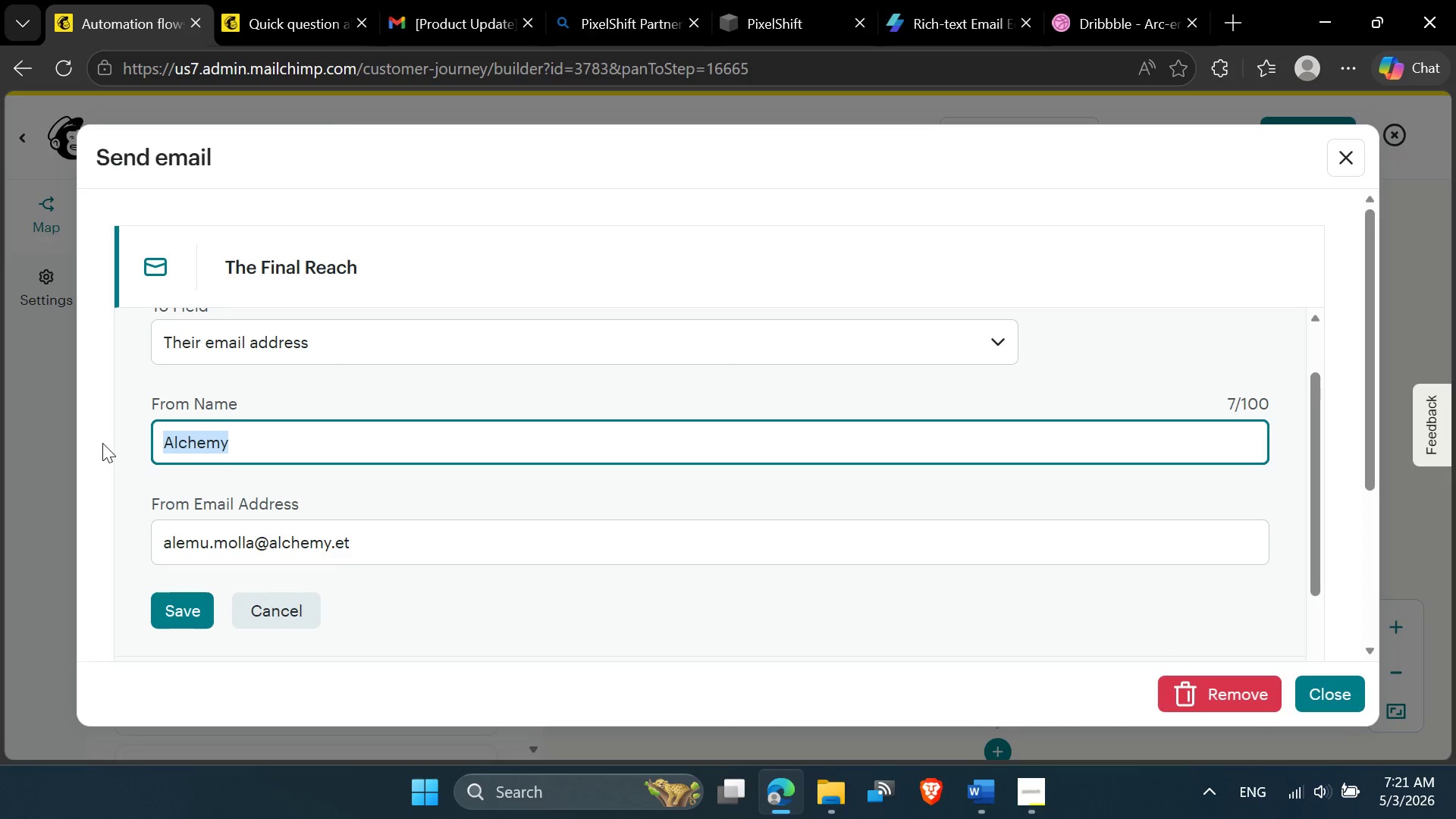 
key(Meta+V)
 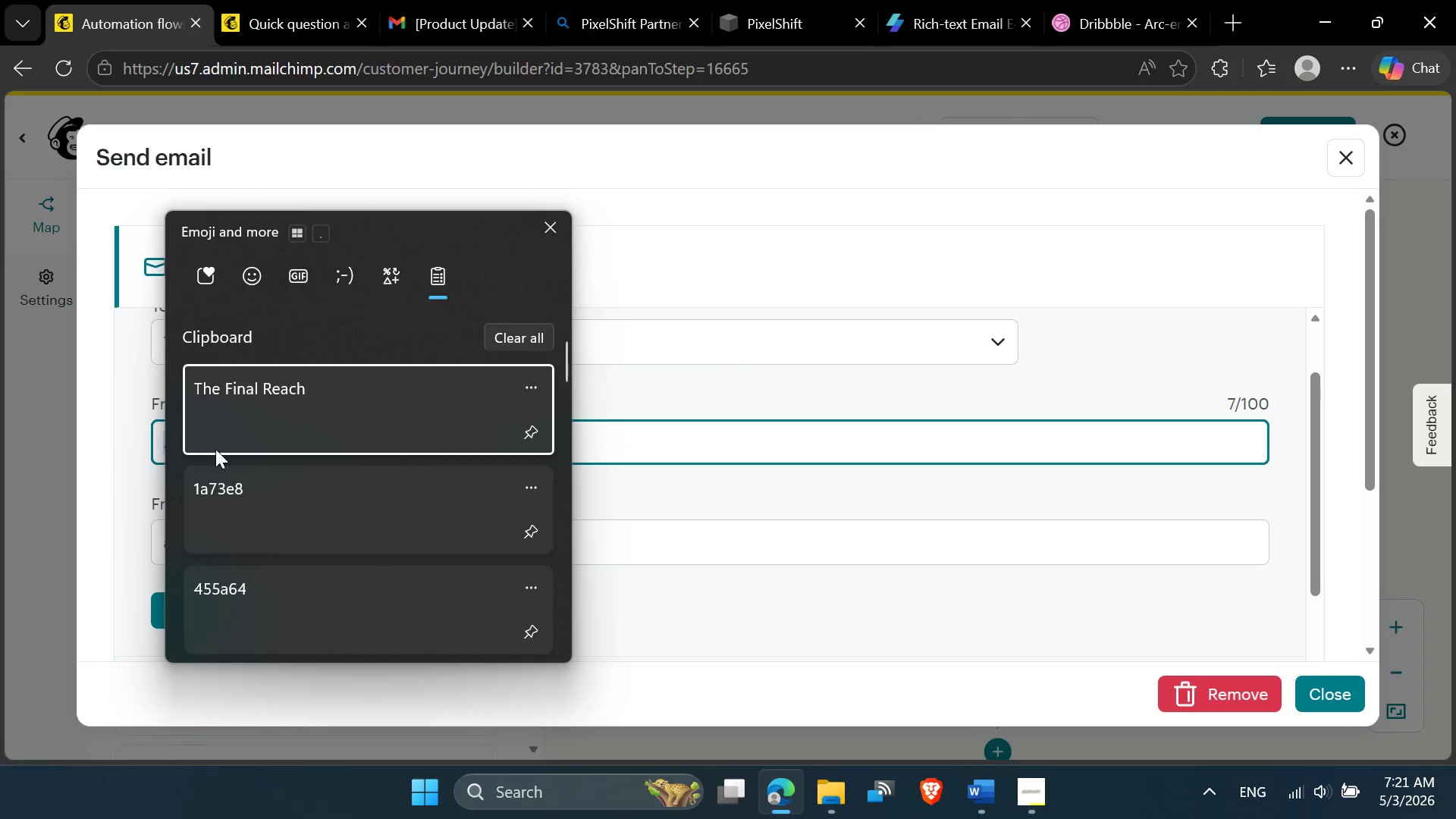 
scroll: coordinate [270, 565], scroll_direction: down, amount: 8.0
 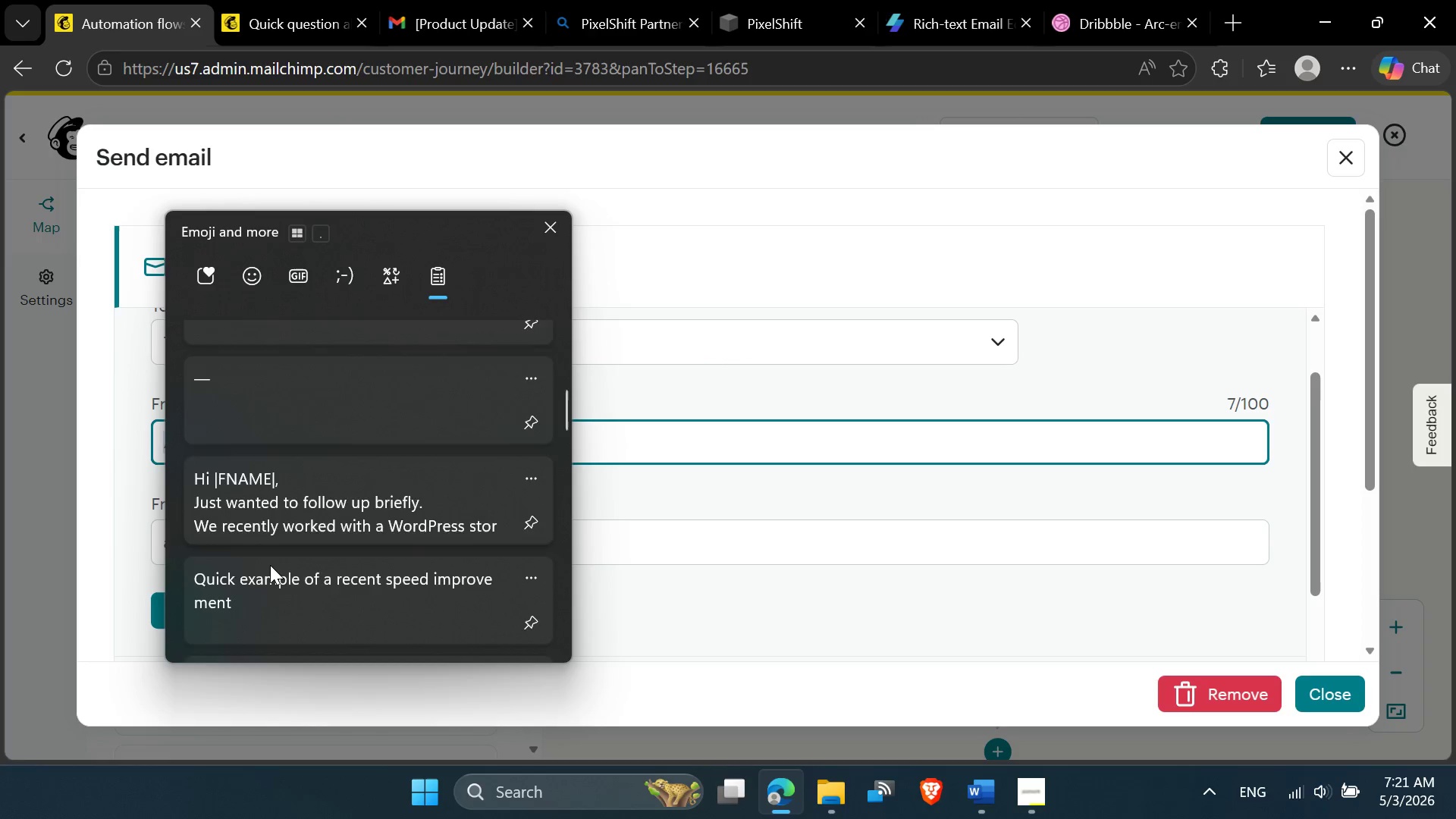 
left_click([275, 532])
 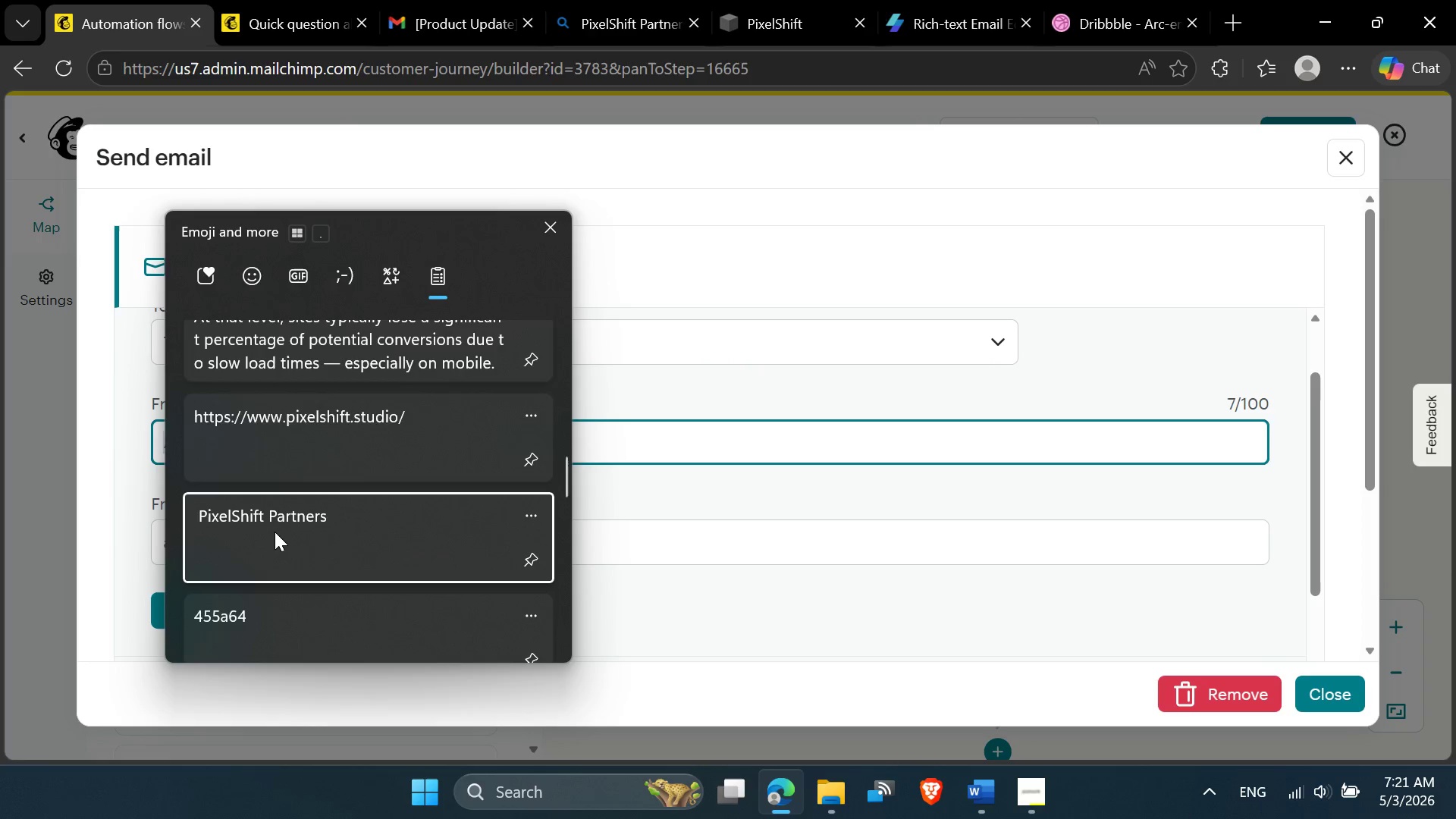 
scroll: coordinate [268, 567], scroll_direction: down, amount: 11.0
 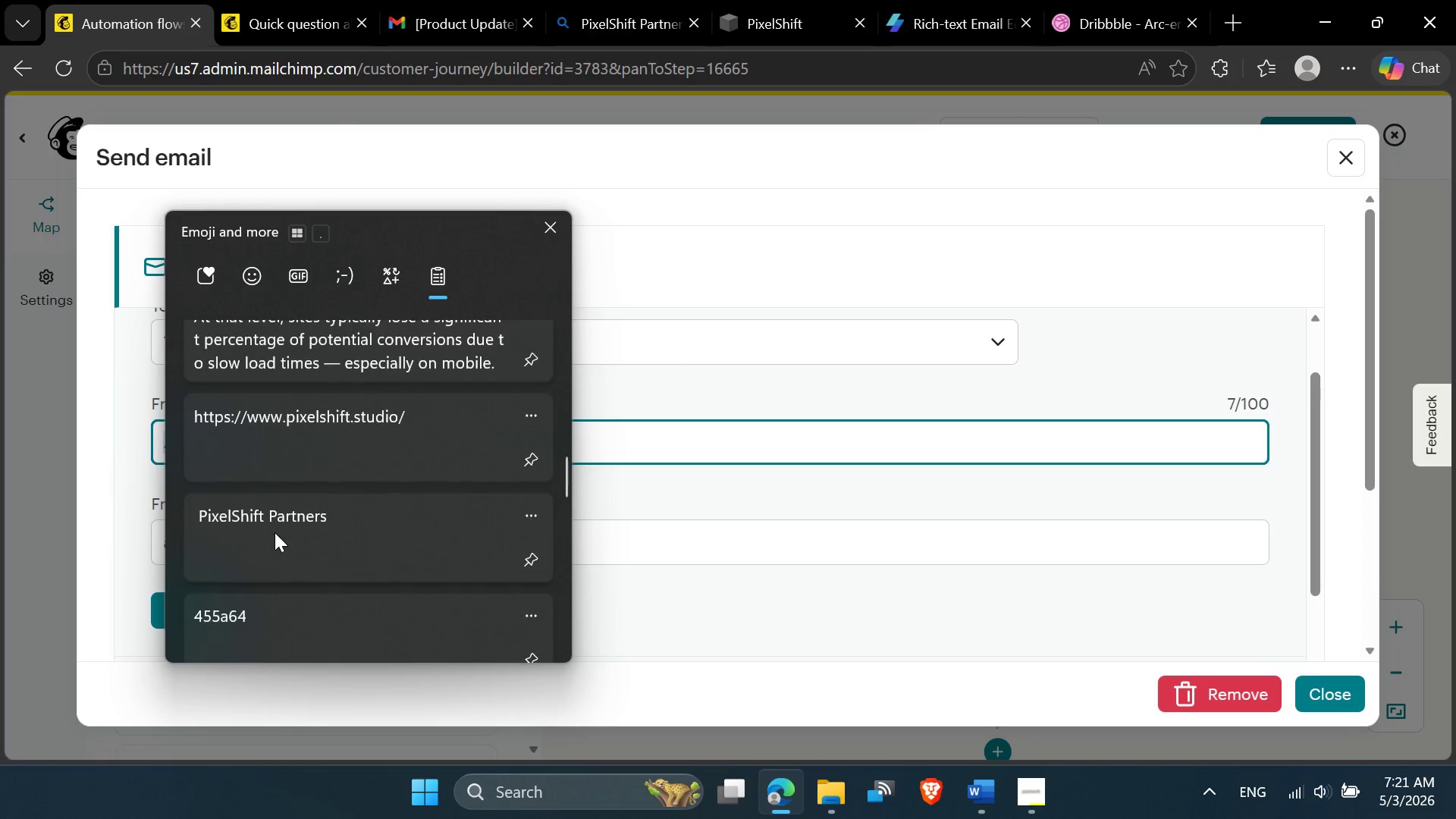 
key(Control+ControlLeft)
 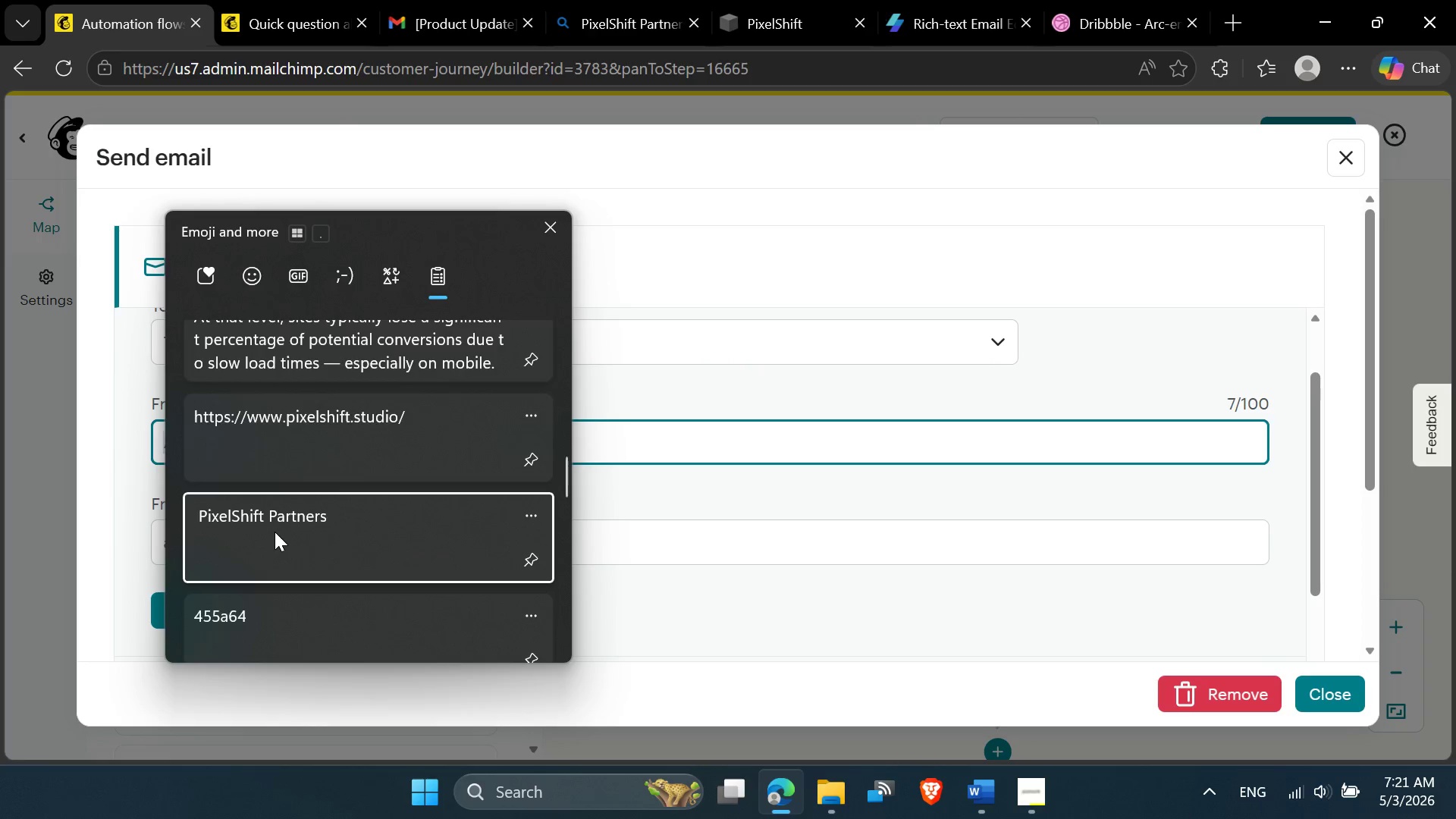 
key(Control+V)
 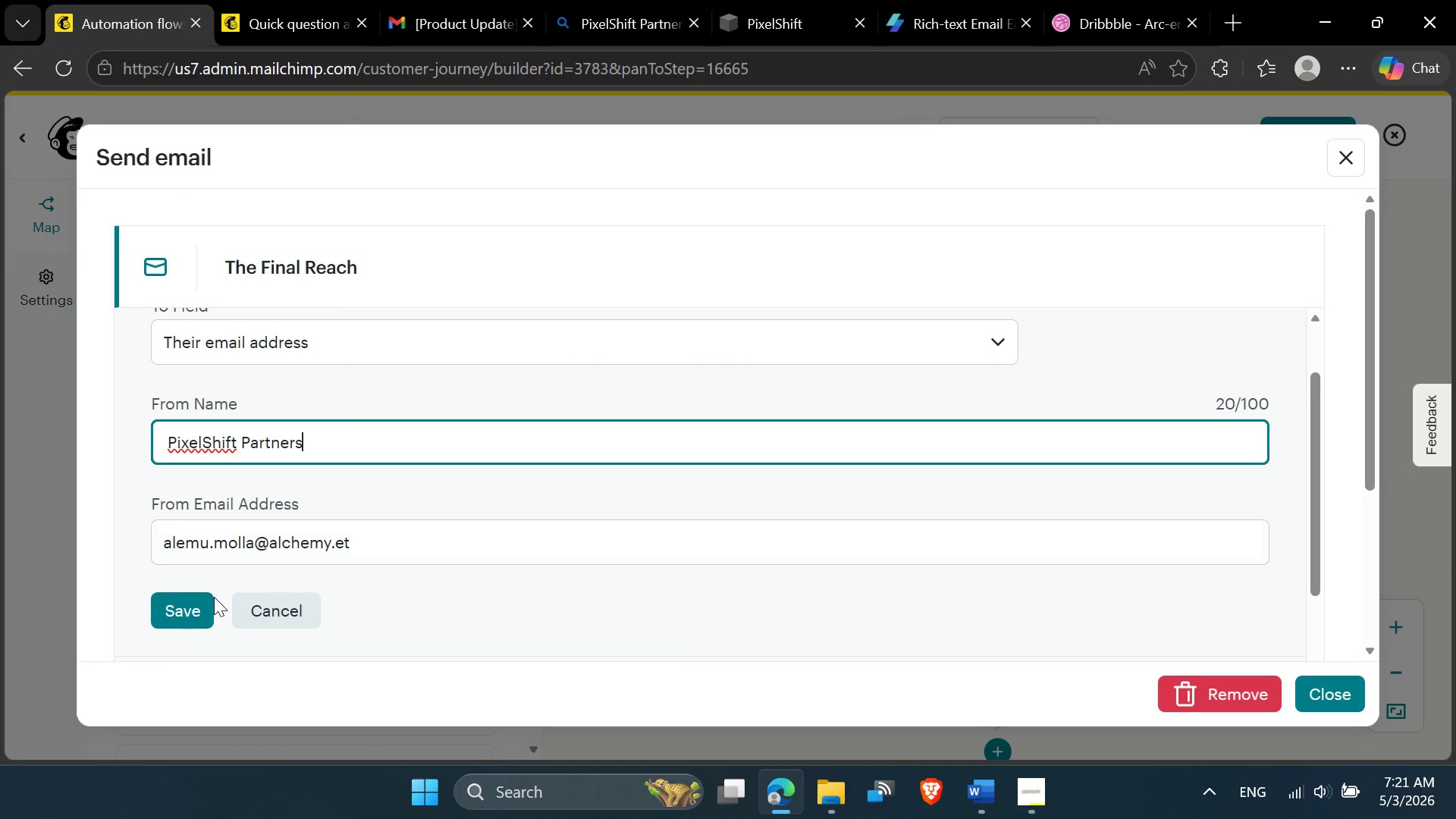 
left_click([197, 619])
 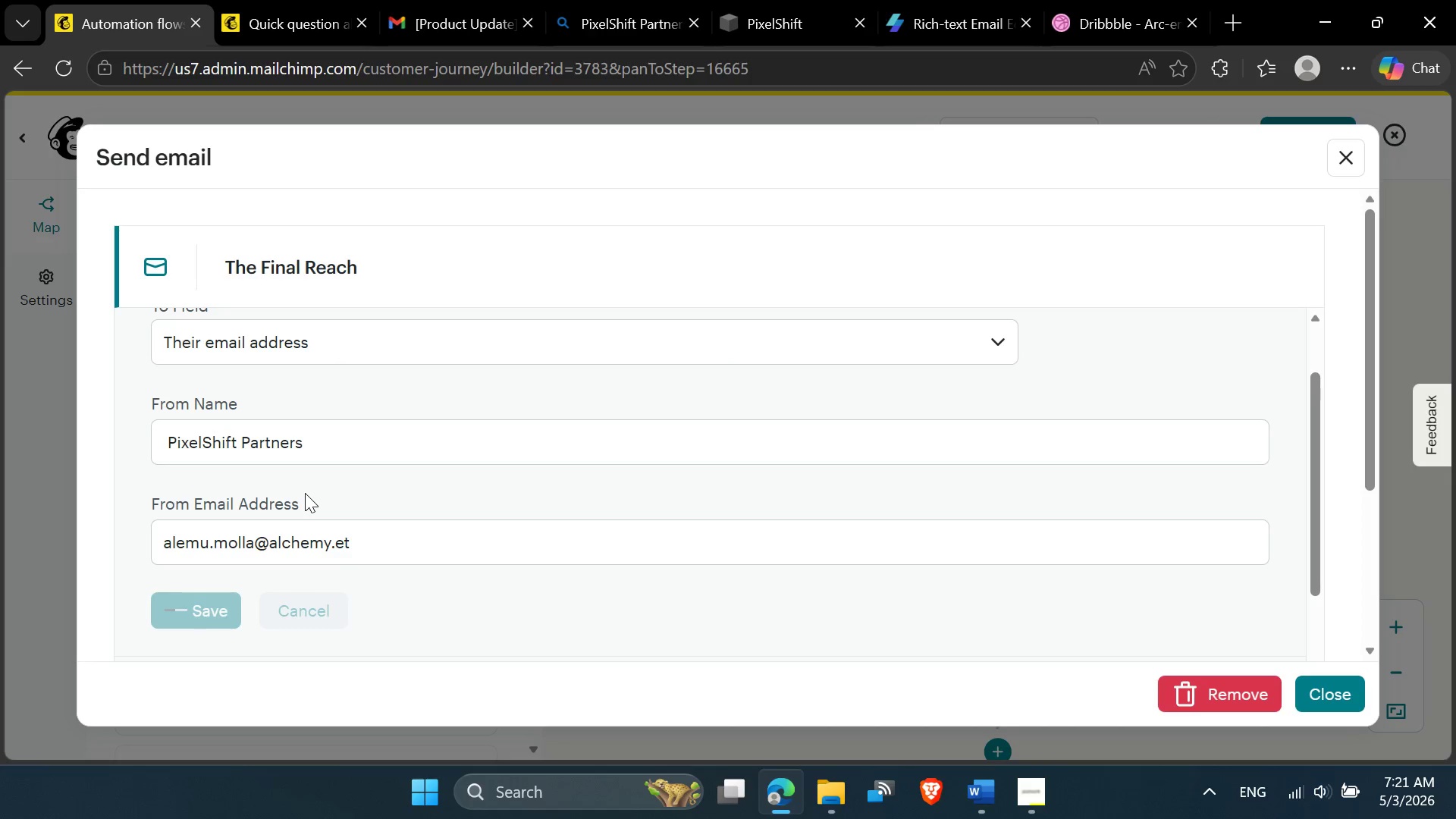 
wait(9.22)
 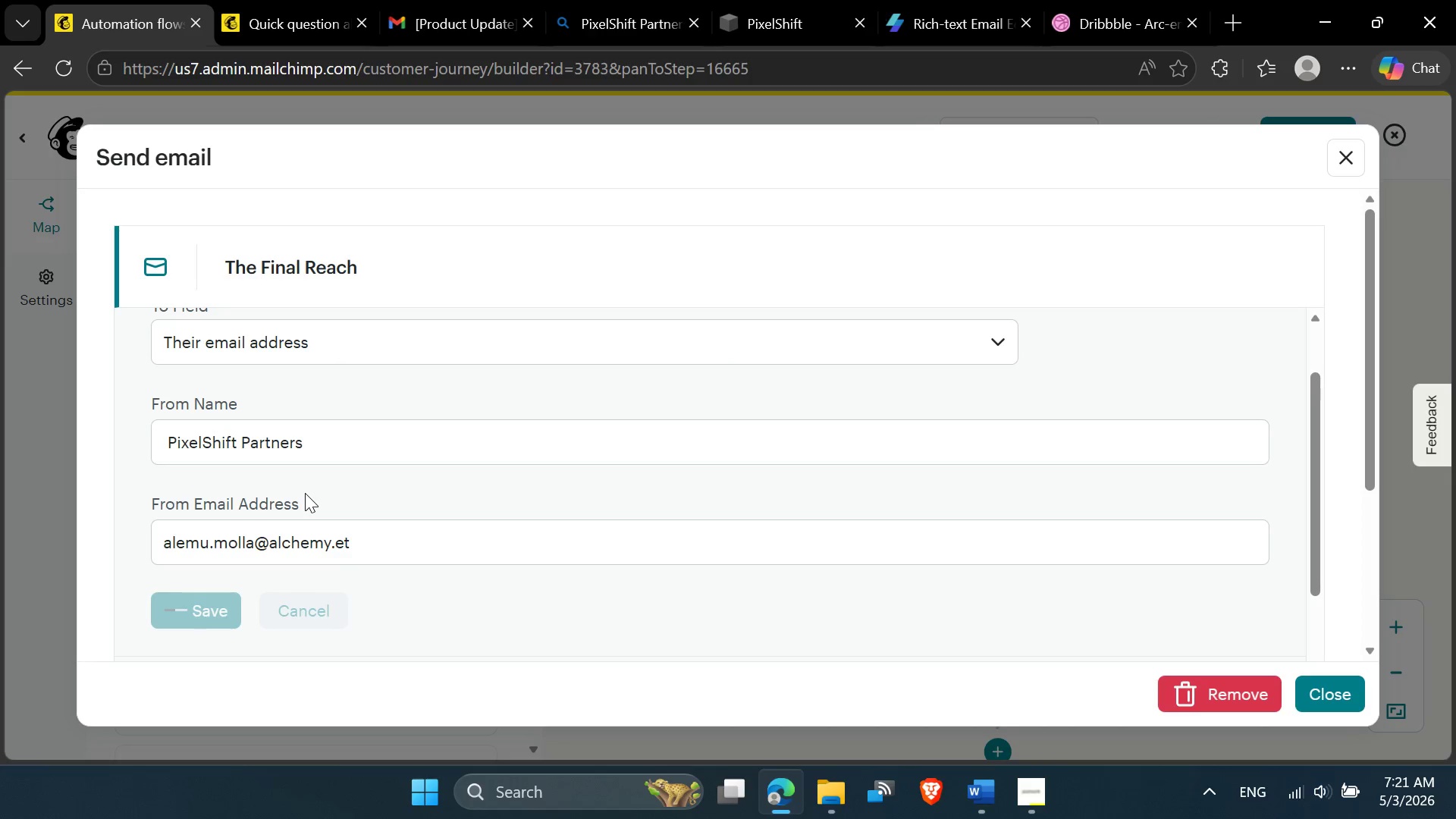 
scroll: coordinate [305, 493], scroll_direction: up, amount: 1.0
 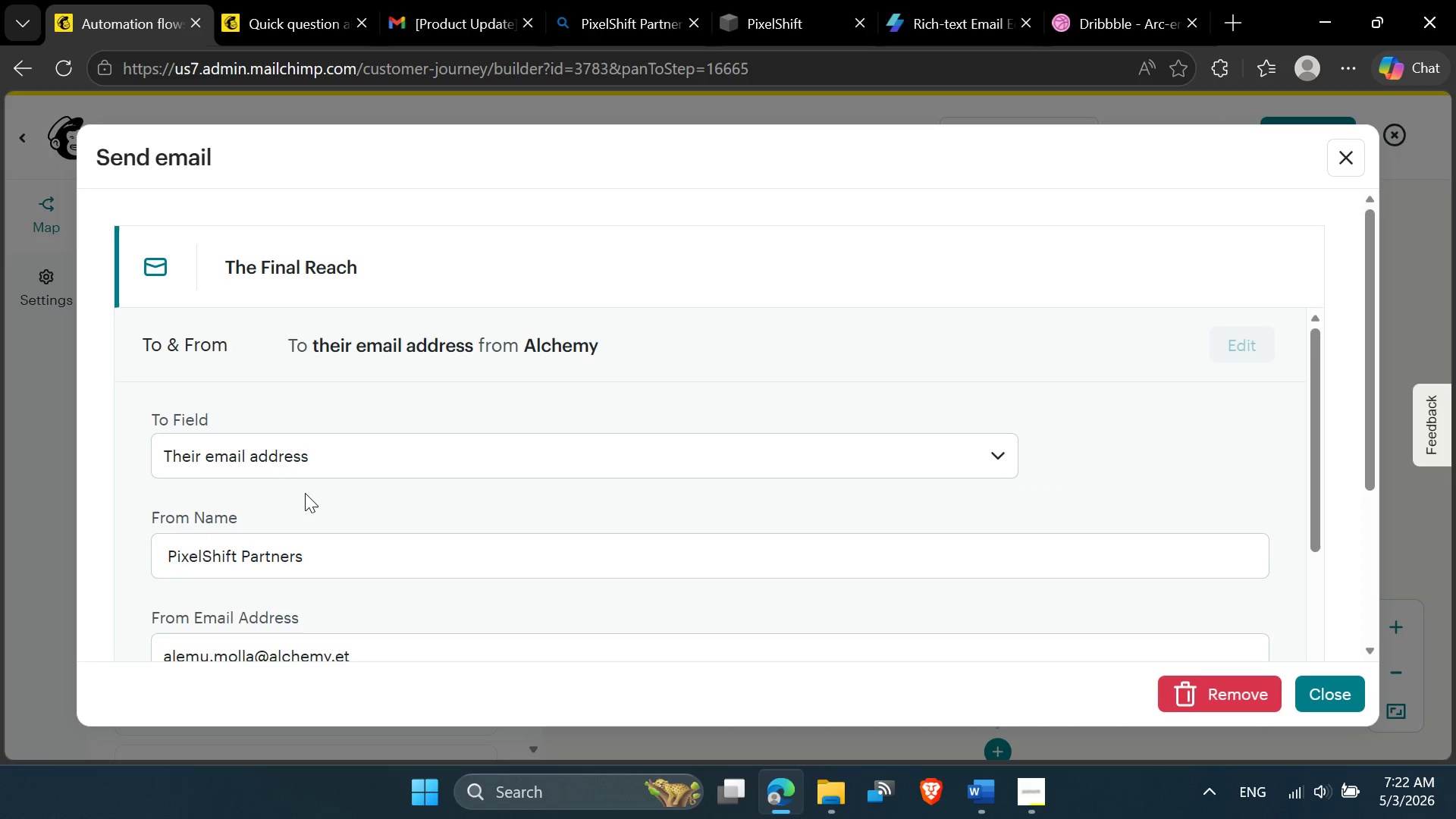 
scroll: coordinate [305, 493], scroll_direction: down, amount: 2.0
 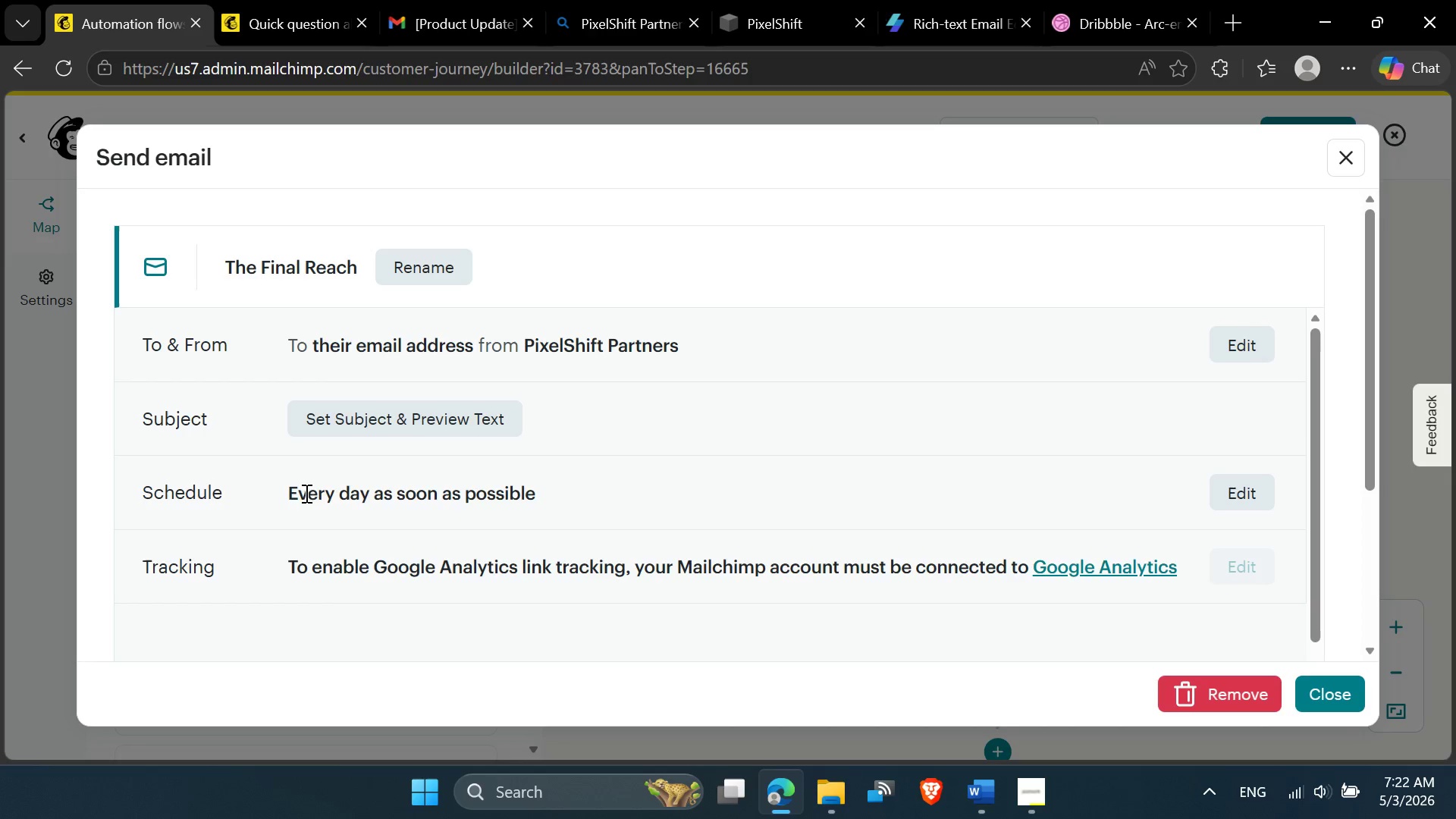 
left_click([414, 423])
 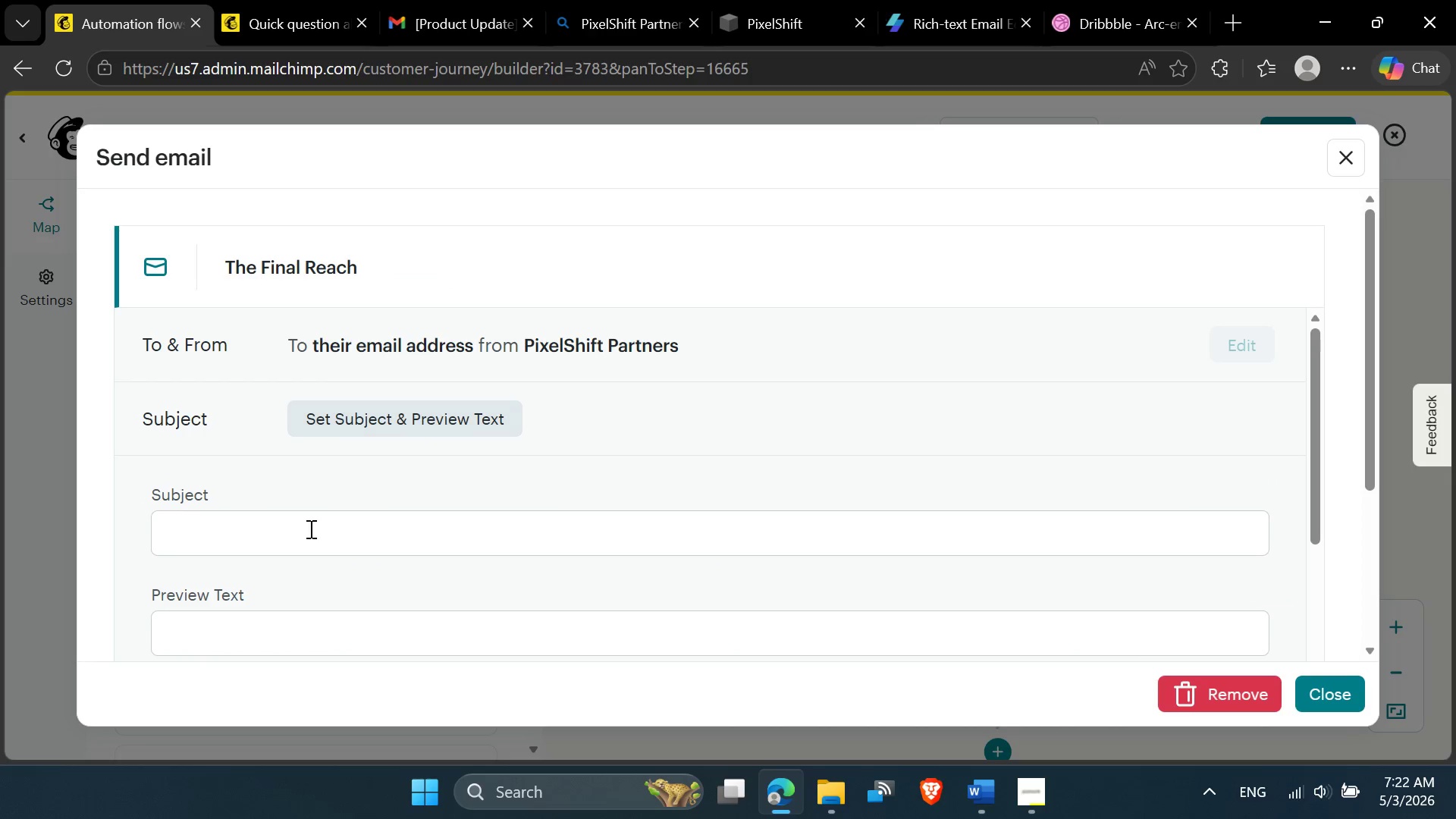 
left_click([299, 533])
 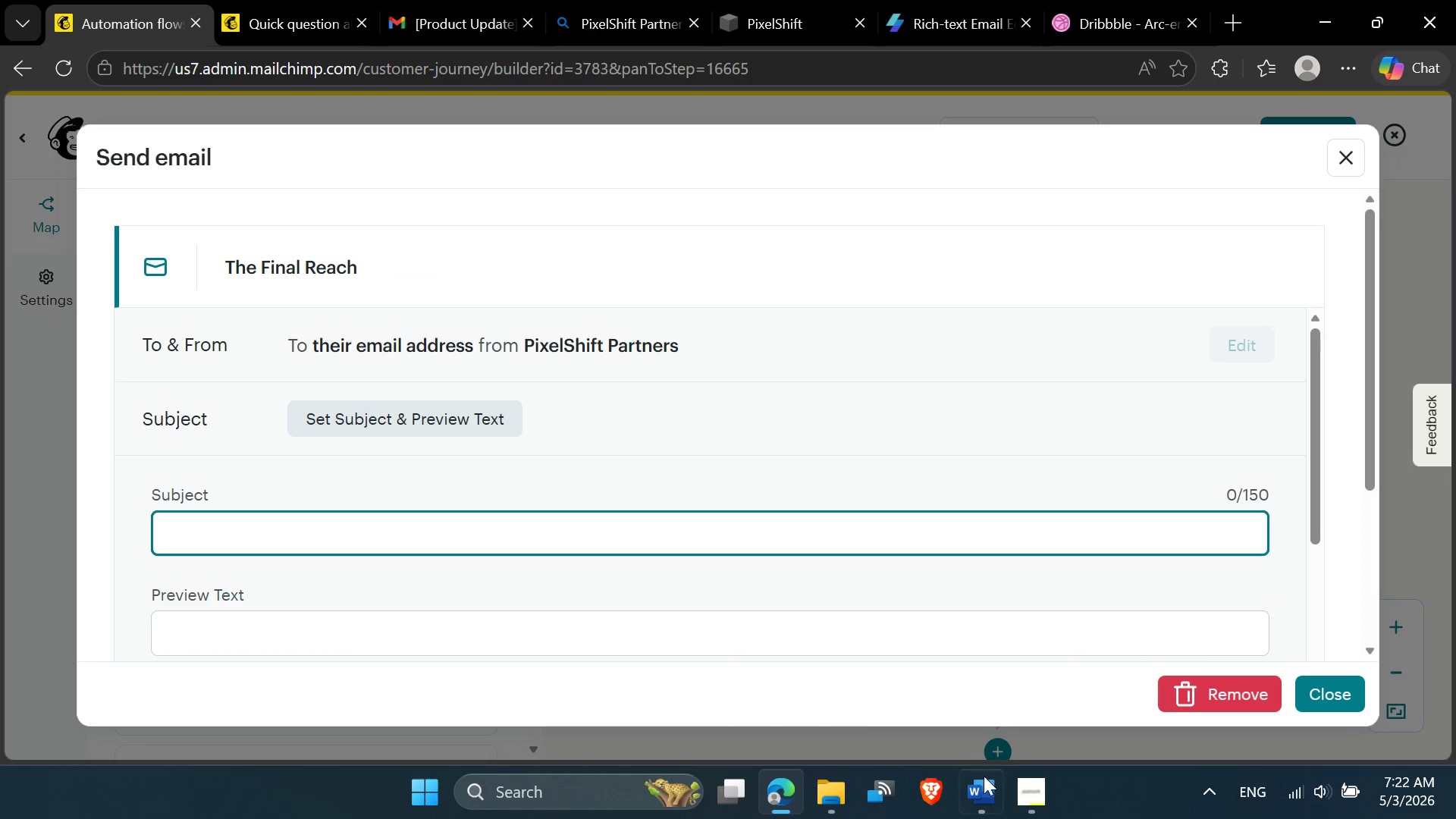 
mouse_move([1024, 774])
 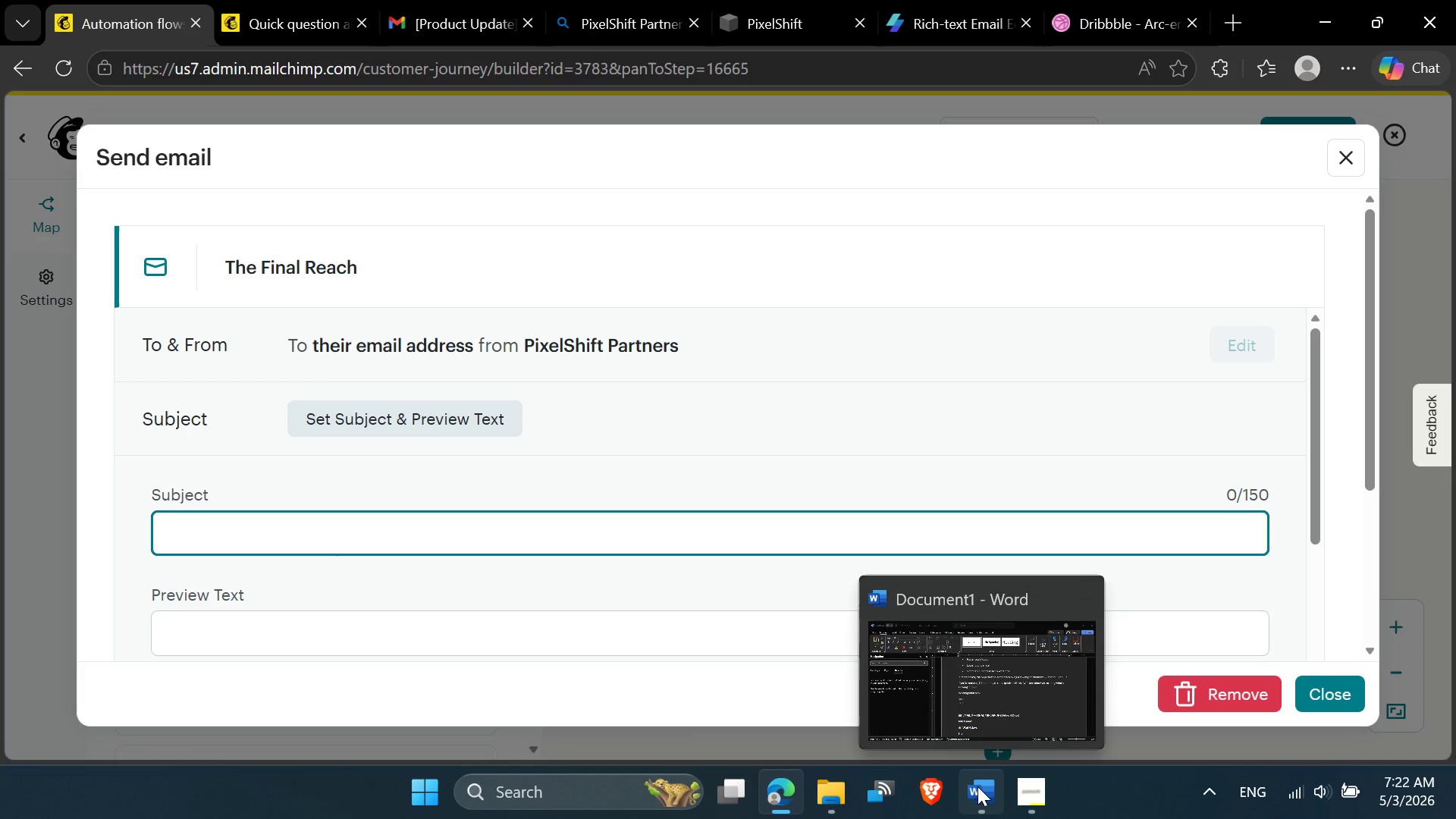 
left_click([976, 789])
 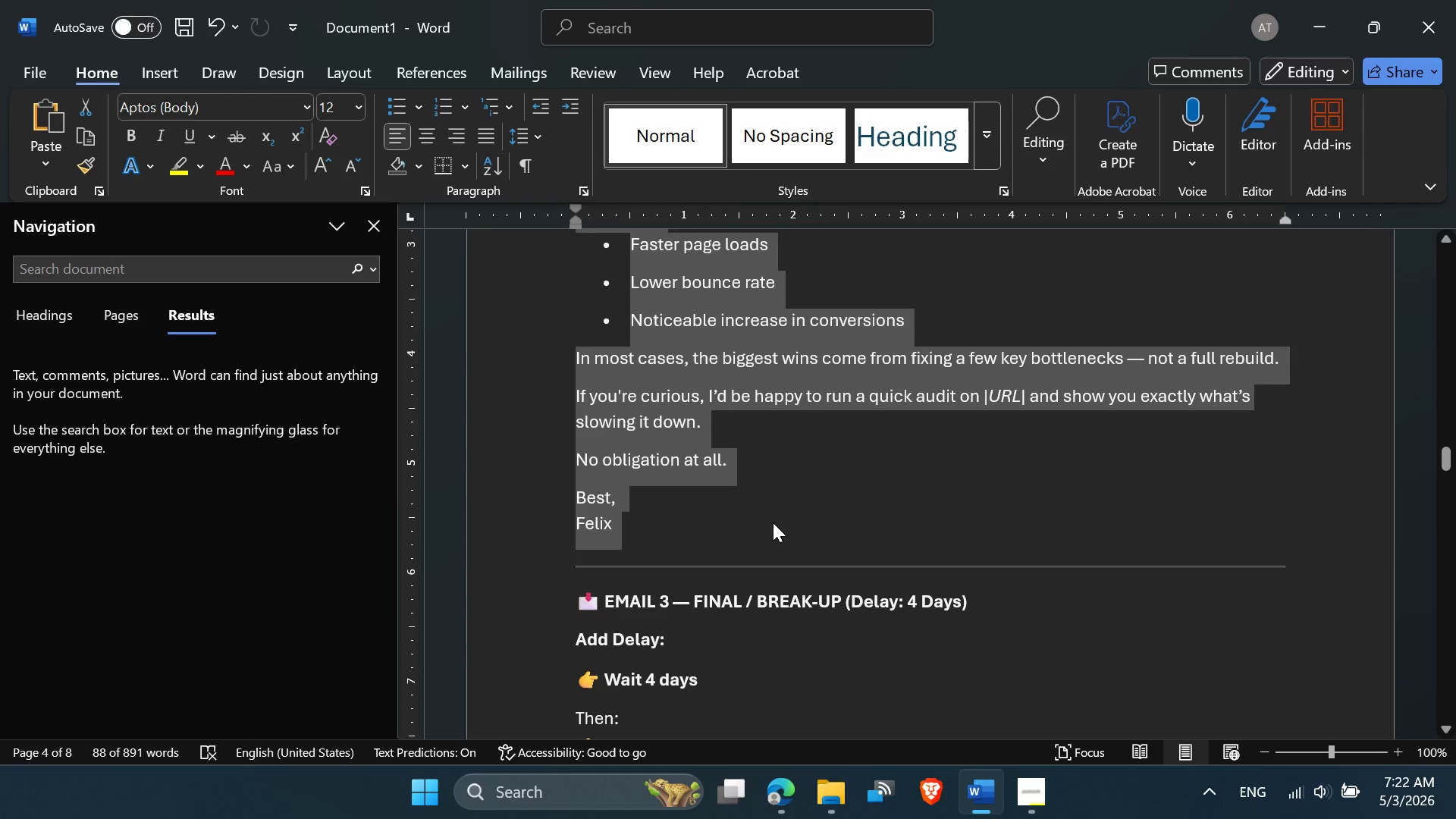 
scroll: coordinate [770, 531], scroll_direction: down, amount: 1.0
 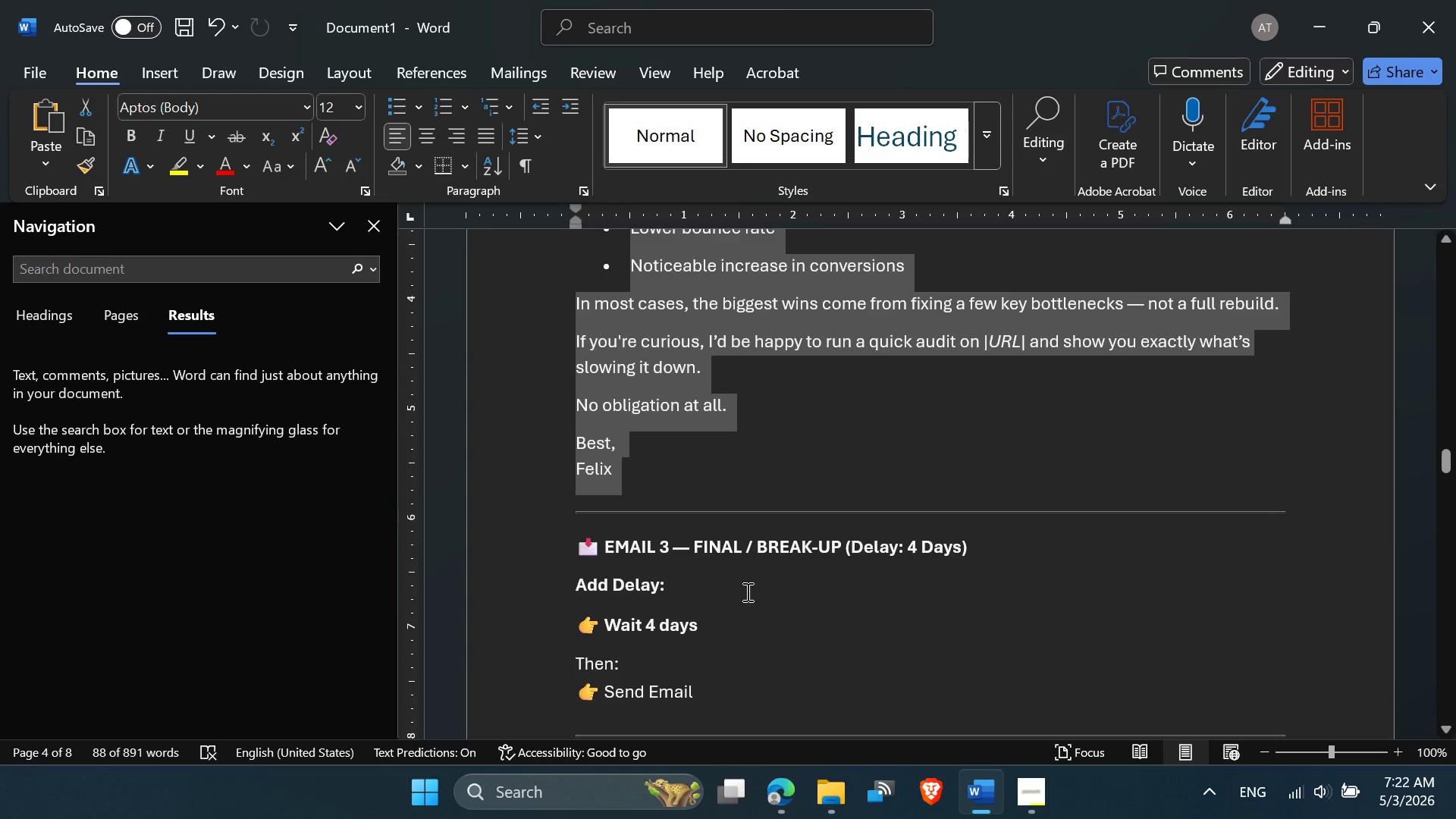 
left_click([746, 592])
 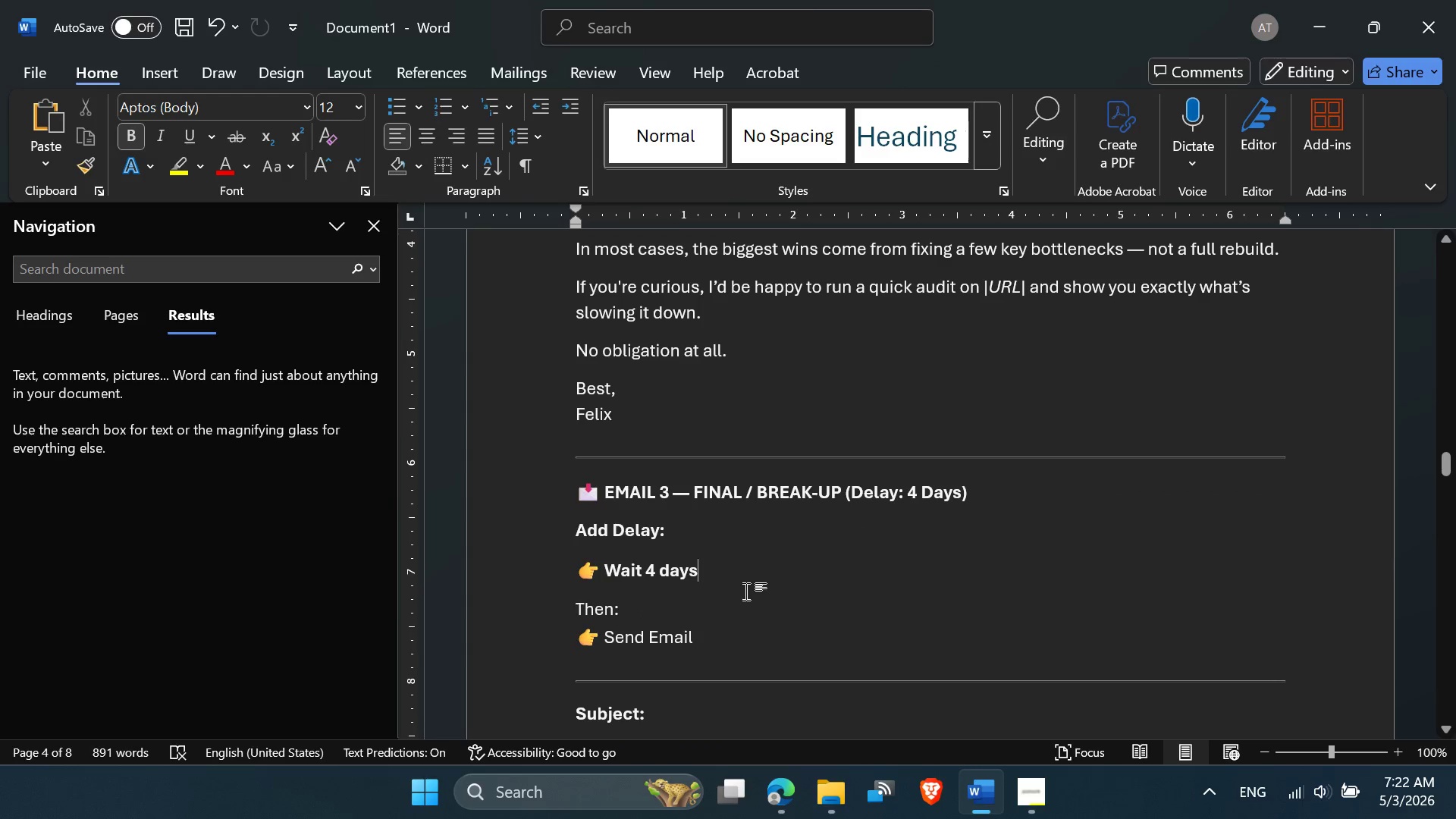 
scroll: coordinate [746, 592], scroll_direction: down, amount: 3.0
 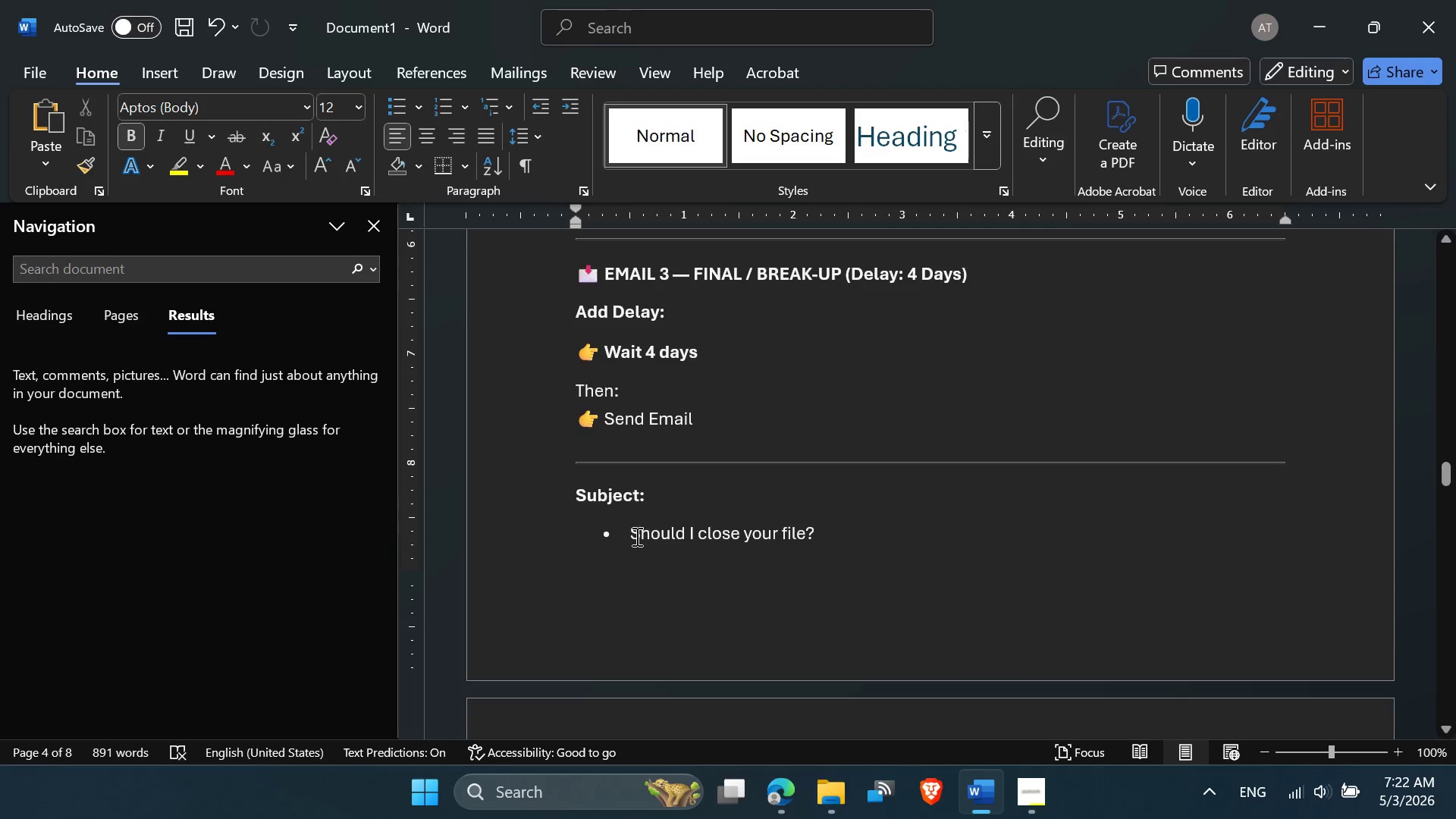 
left_click_drag(start_coordinate=[632, 534], to_coordinate=[812, 529])
 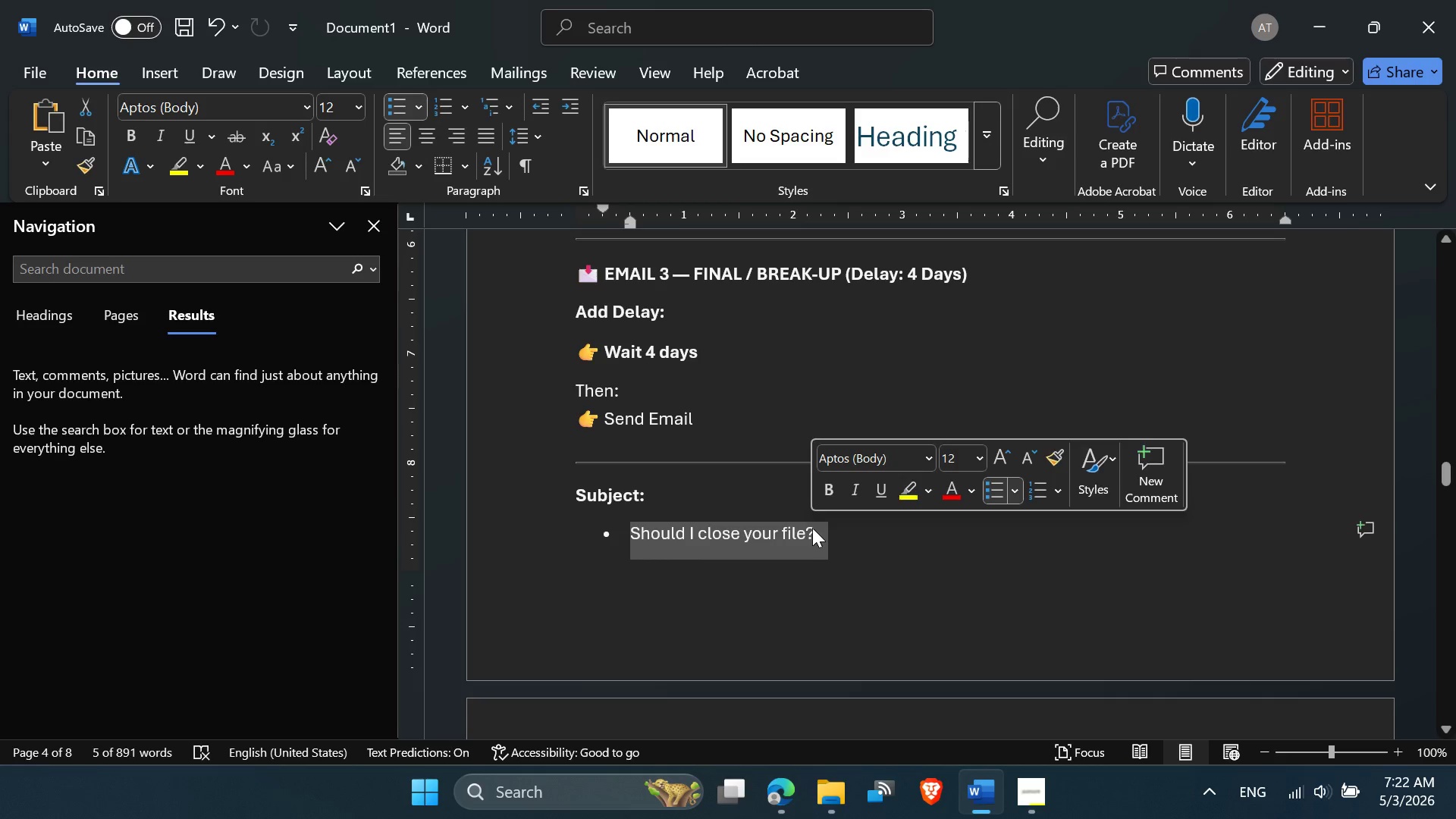 
key(Control+C)
 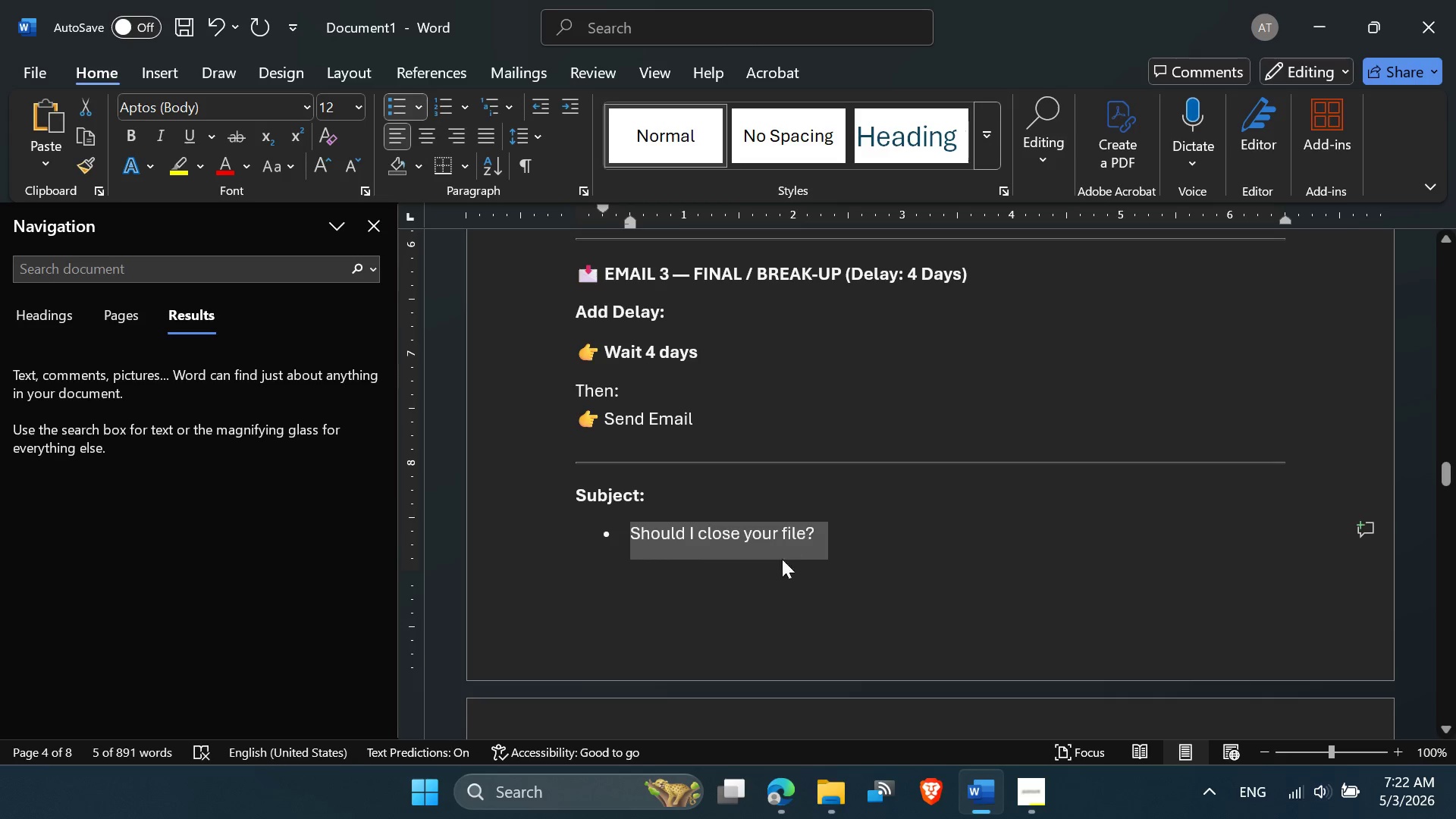 
scroll: coordinate [777, 570], scroll_direction: down, amount: 6.0
 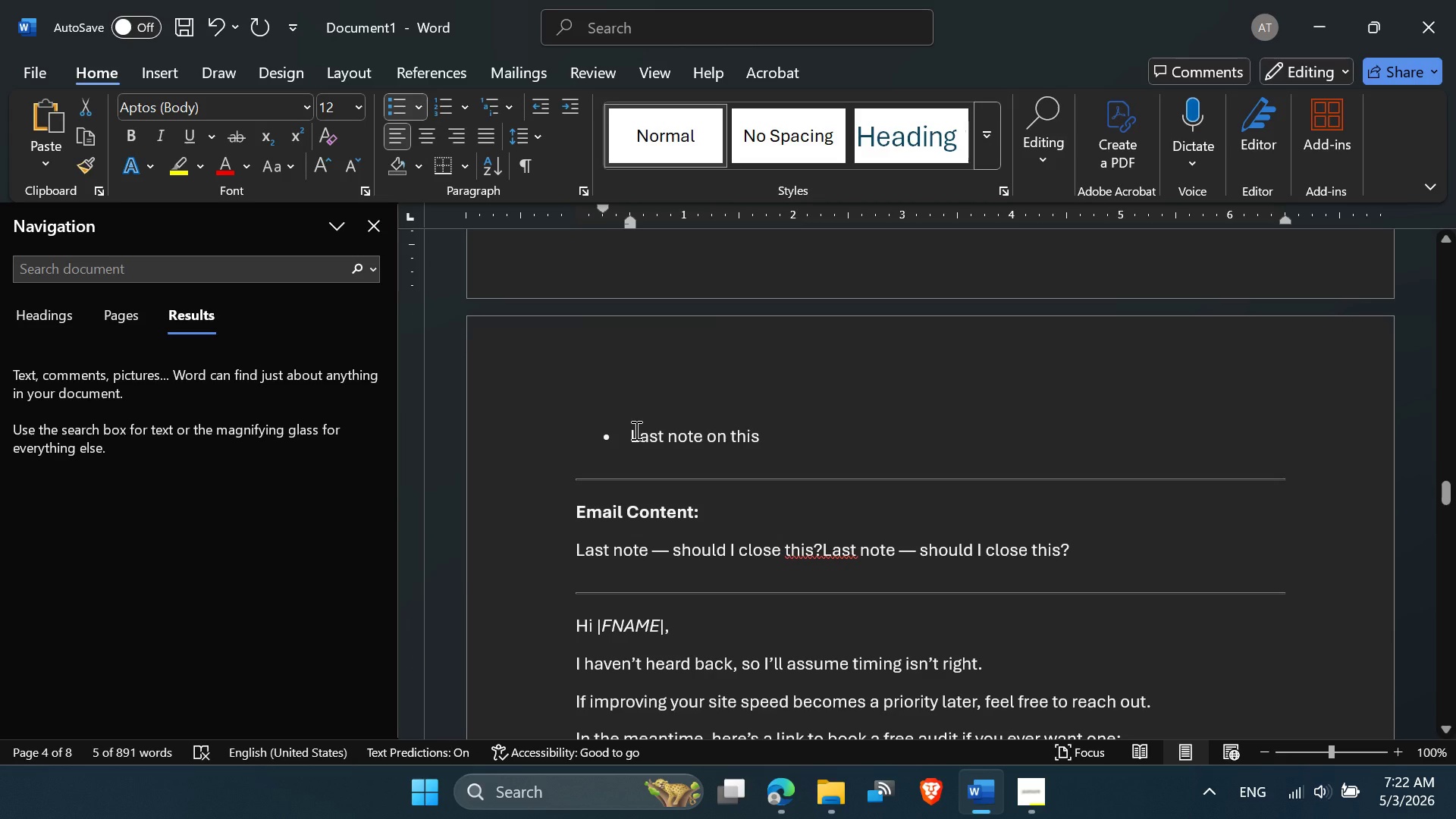 
wait(9.9)
 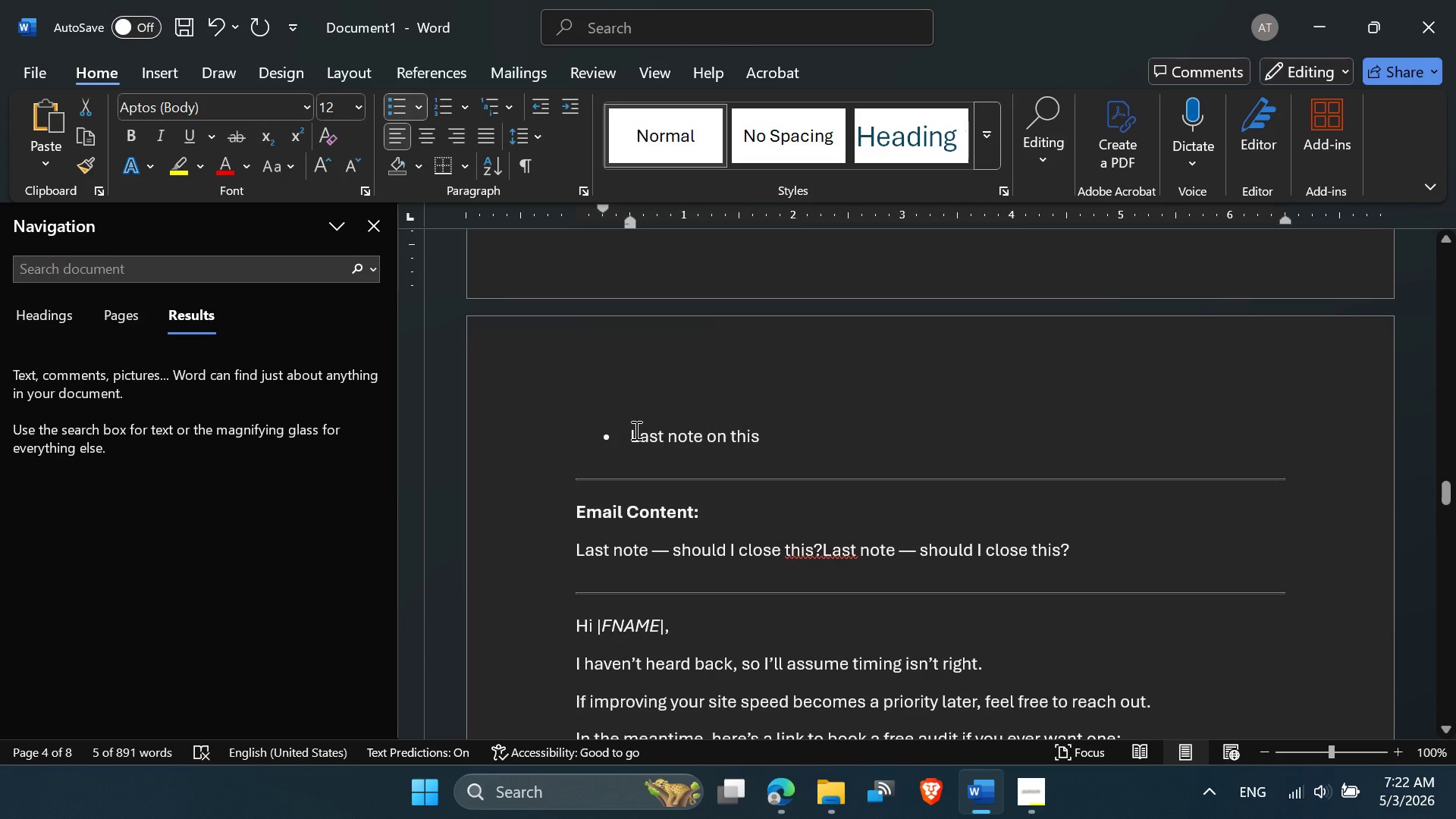 
left_click_drag(start_coordinate=[632, 431], to_coordinate=[751, 435])
 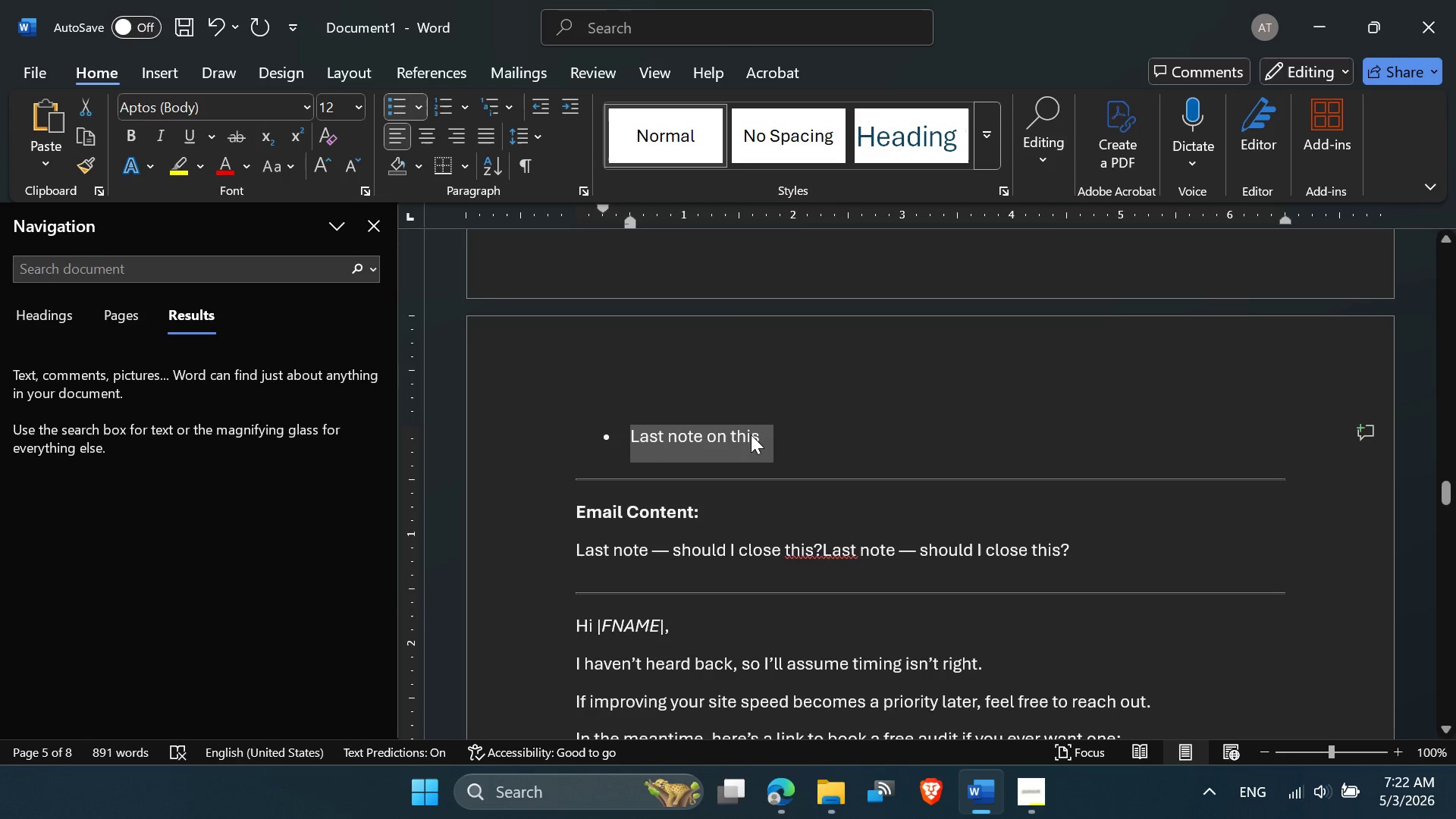 
key(Control+C)
 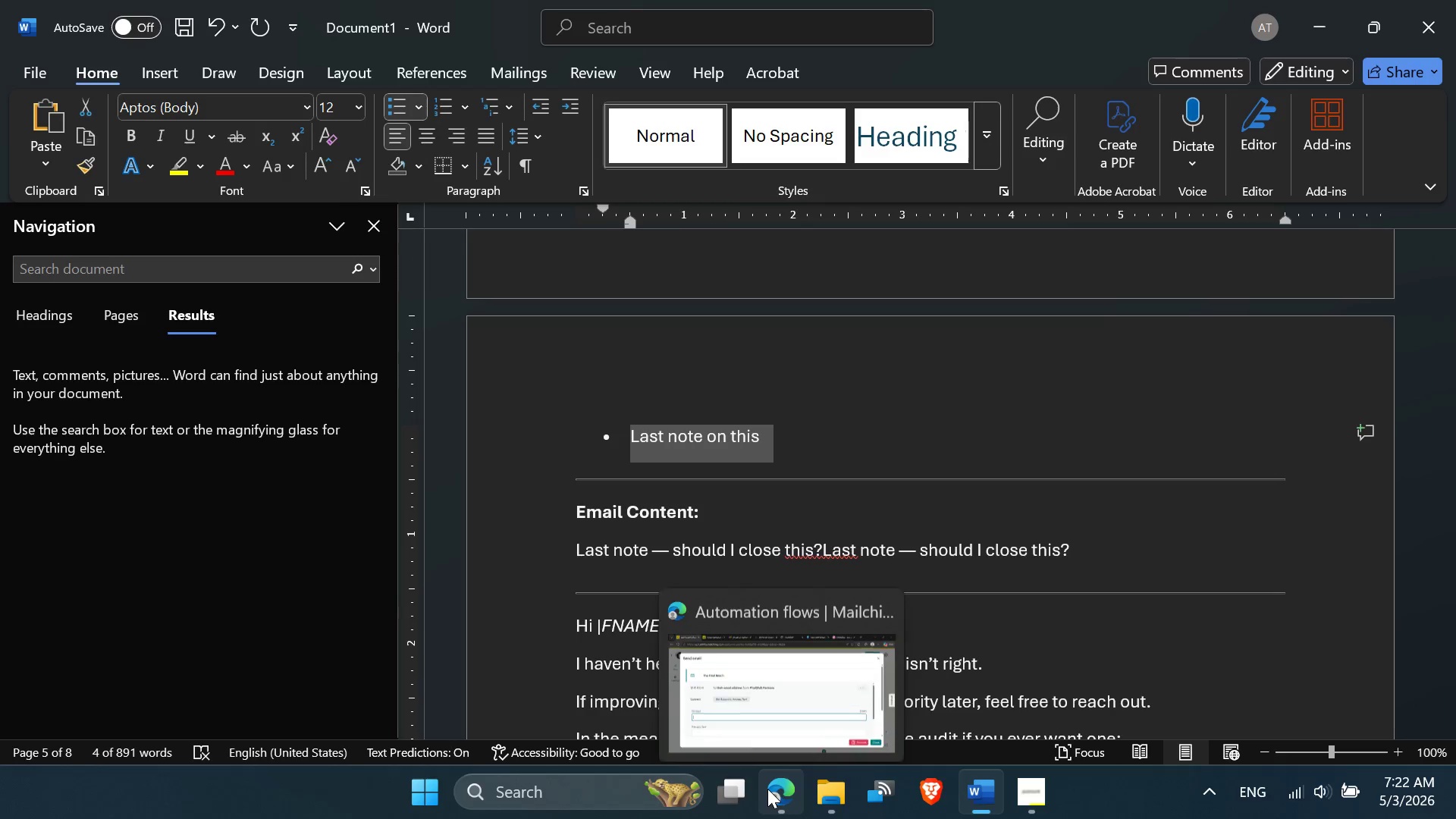 
left_click([743, 679])
 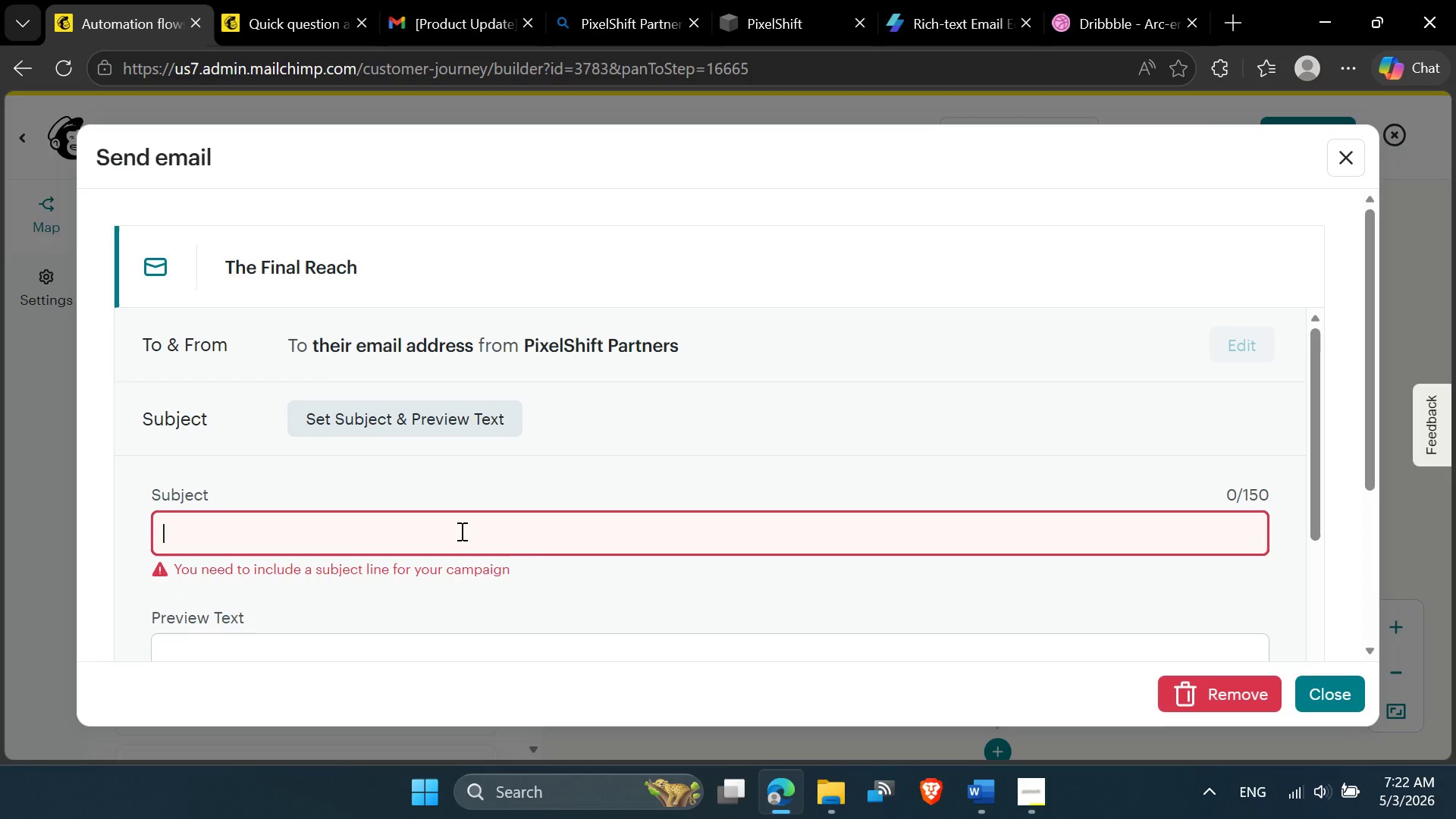 
key(Control+V)
 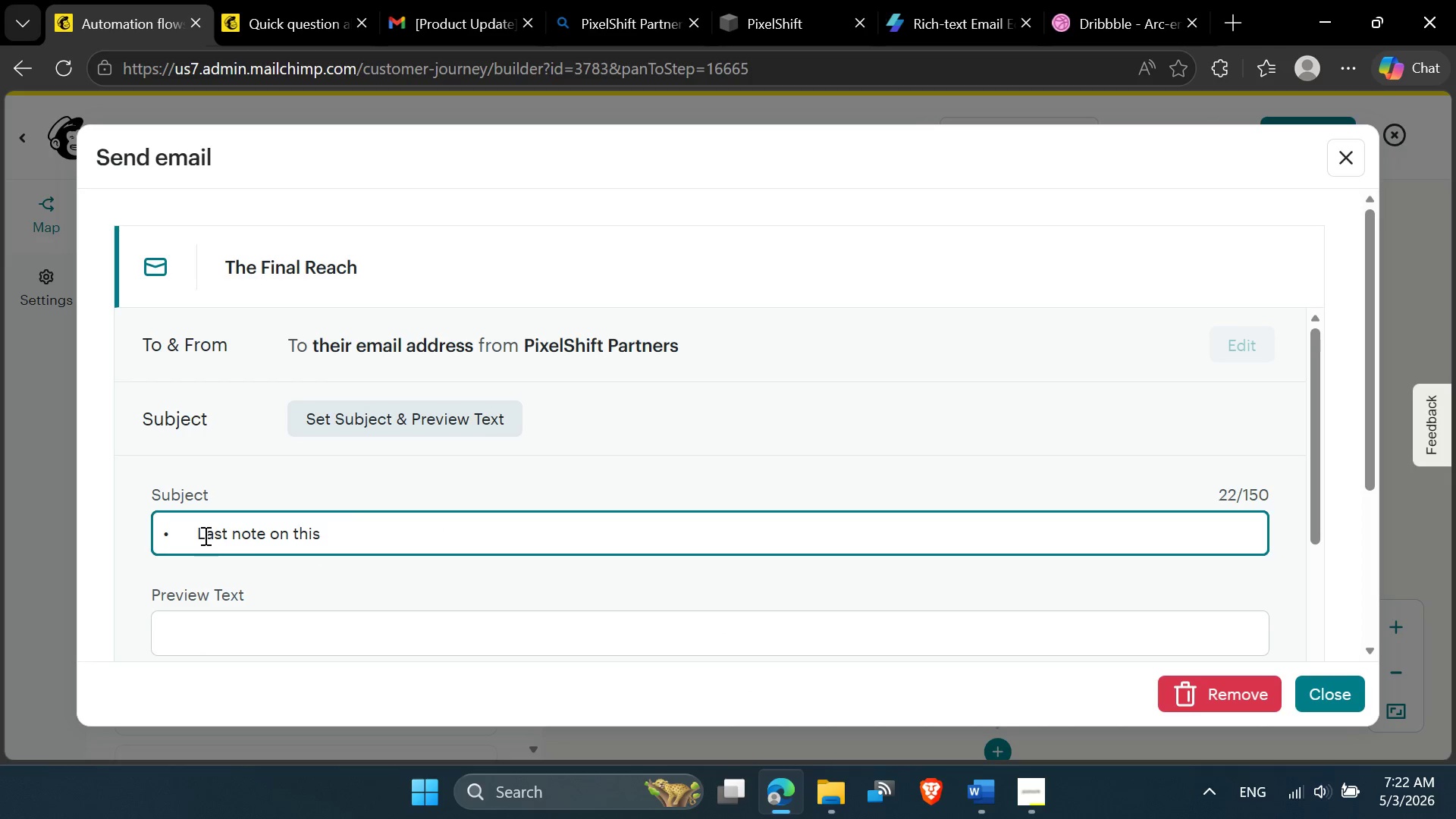 
left_click([197, 531])
 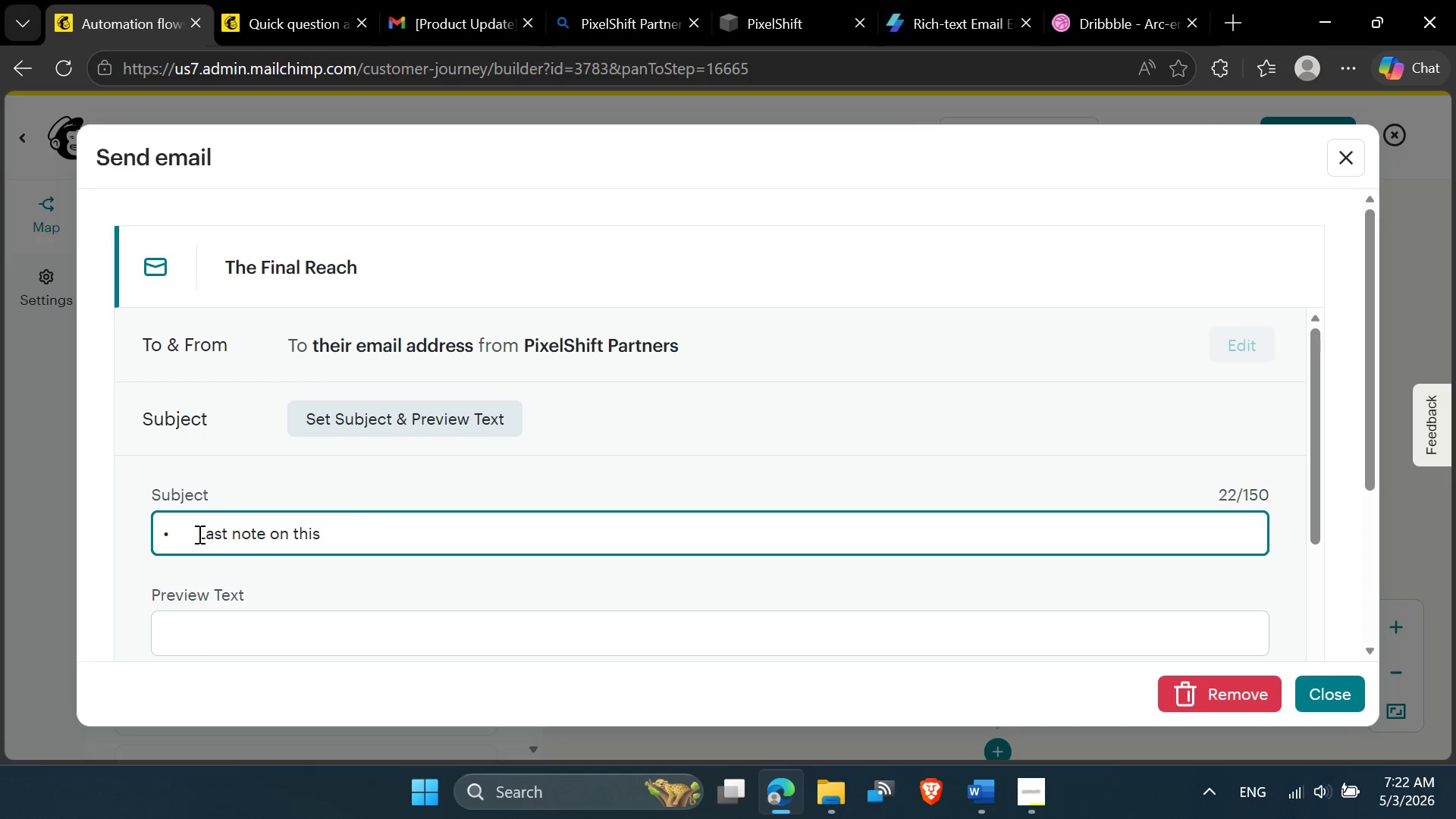 
key(Backspace)
 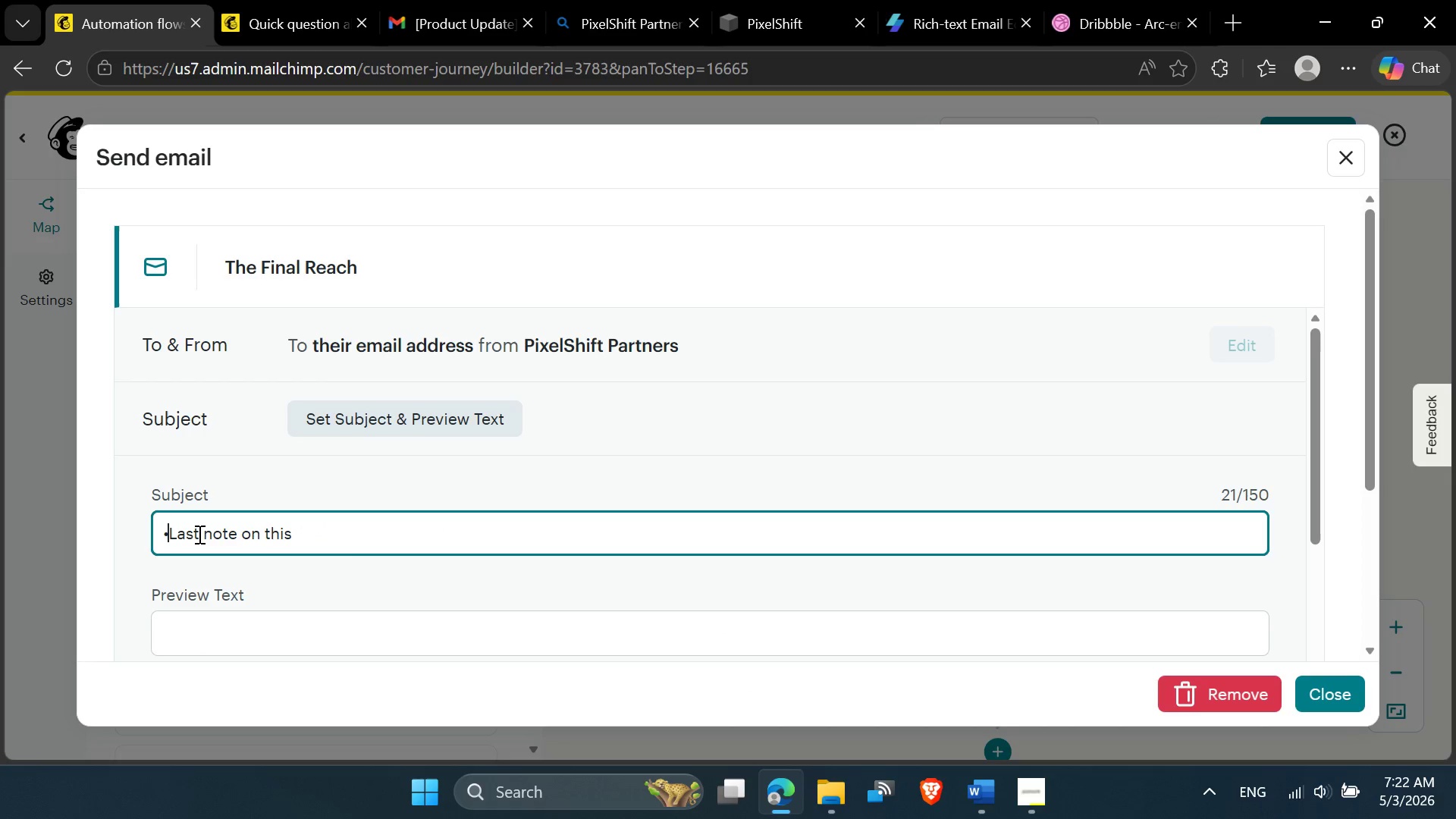 
key(Backspace)
 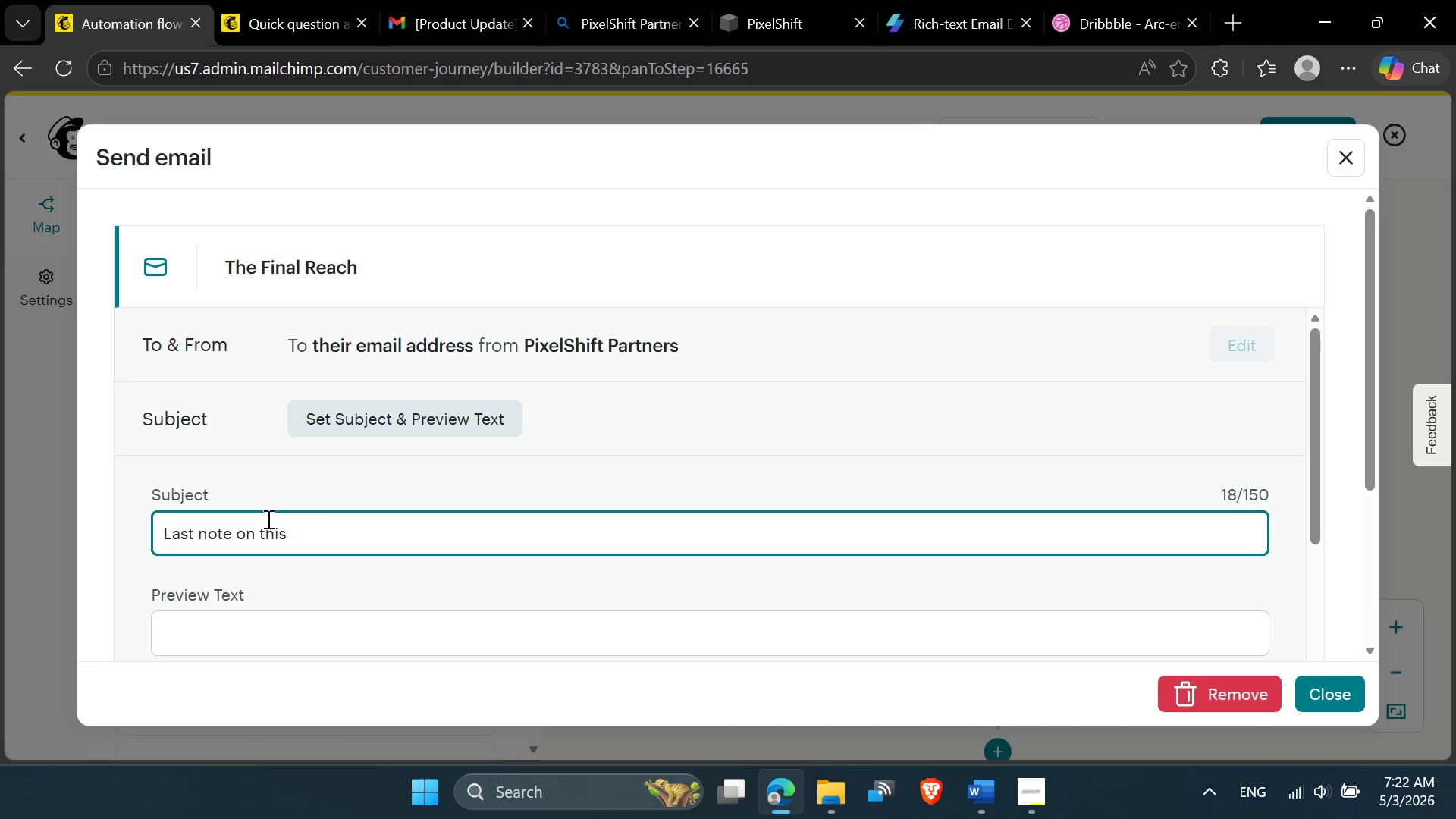 
left_click([370, 529])
 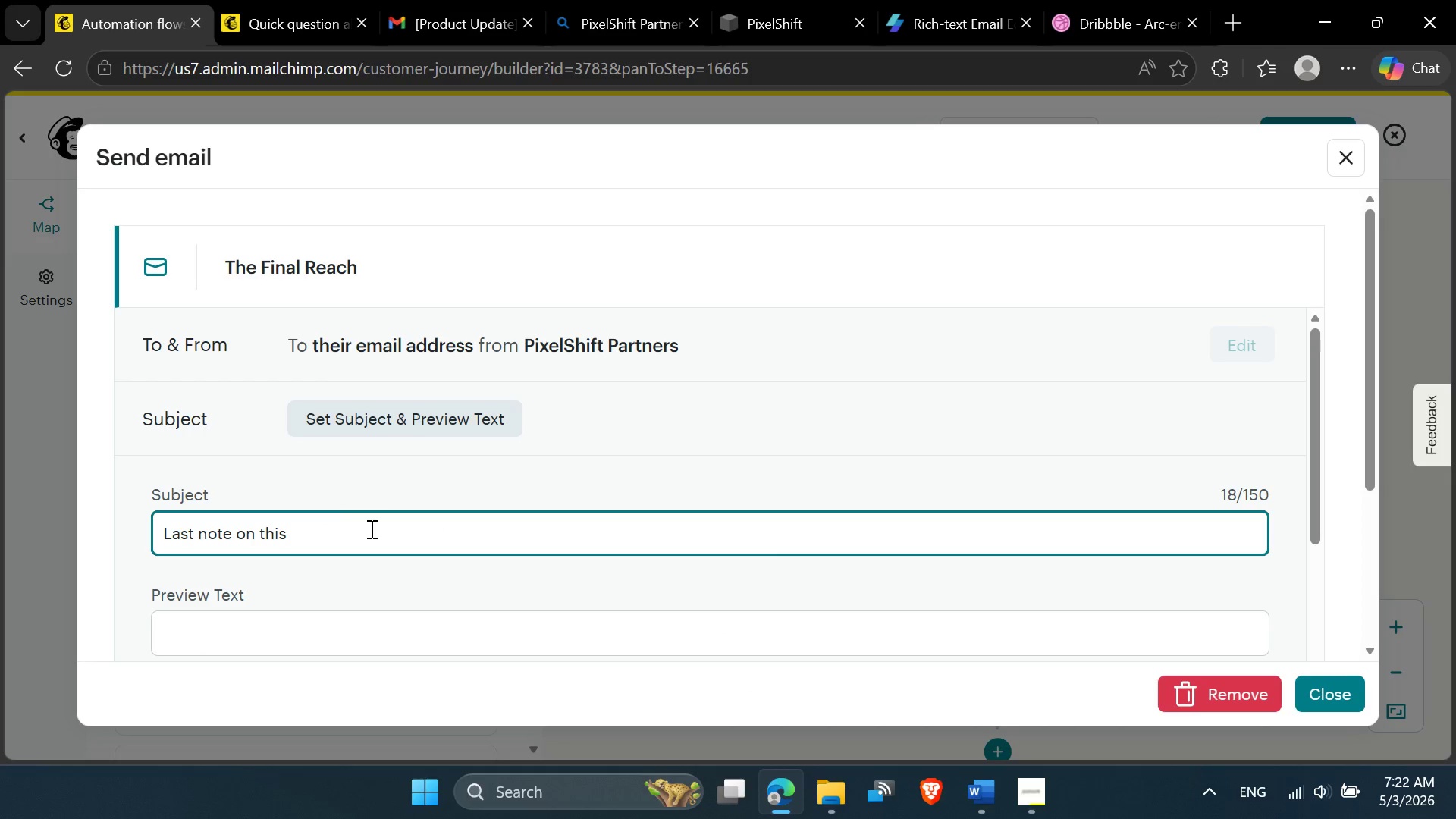 
key(Backspace)
 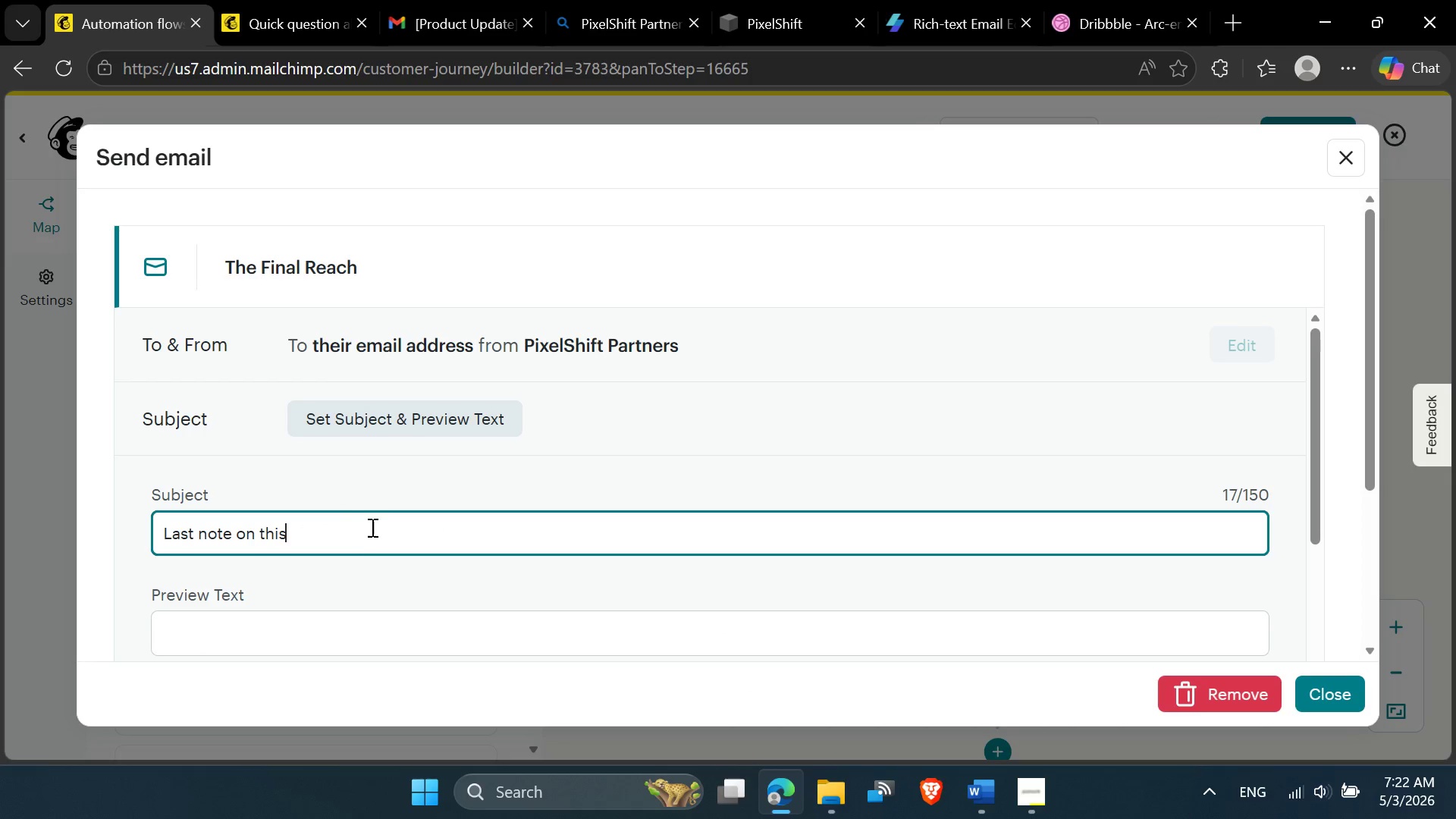 
scroll: coordinate [338, 601], scroll_direction: down, amount: 3.0
 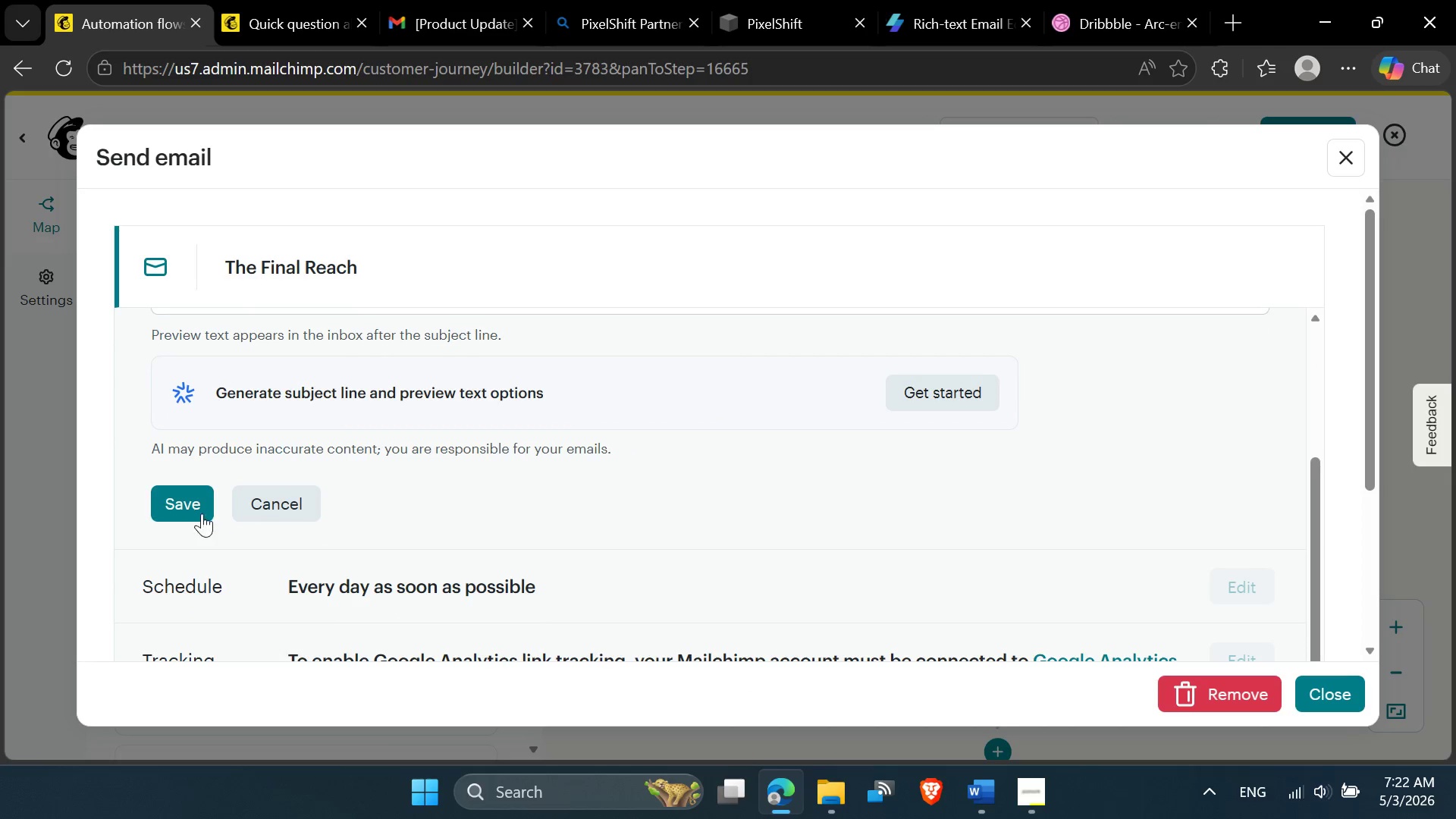 
left_click([191, 504])
 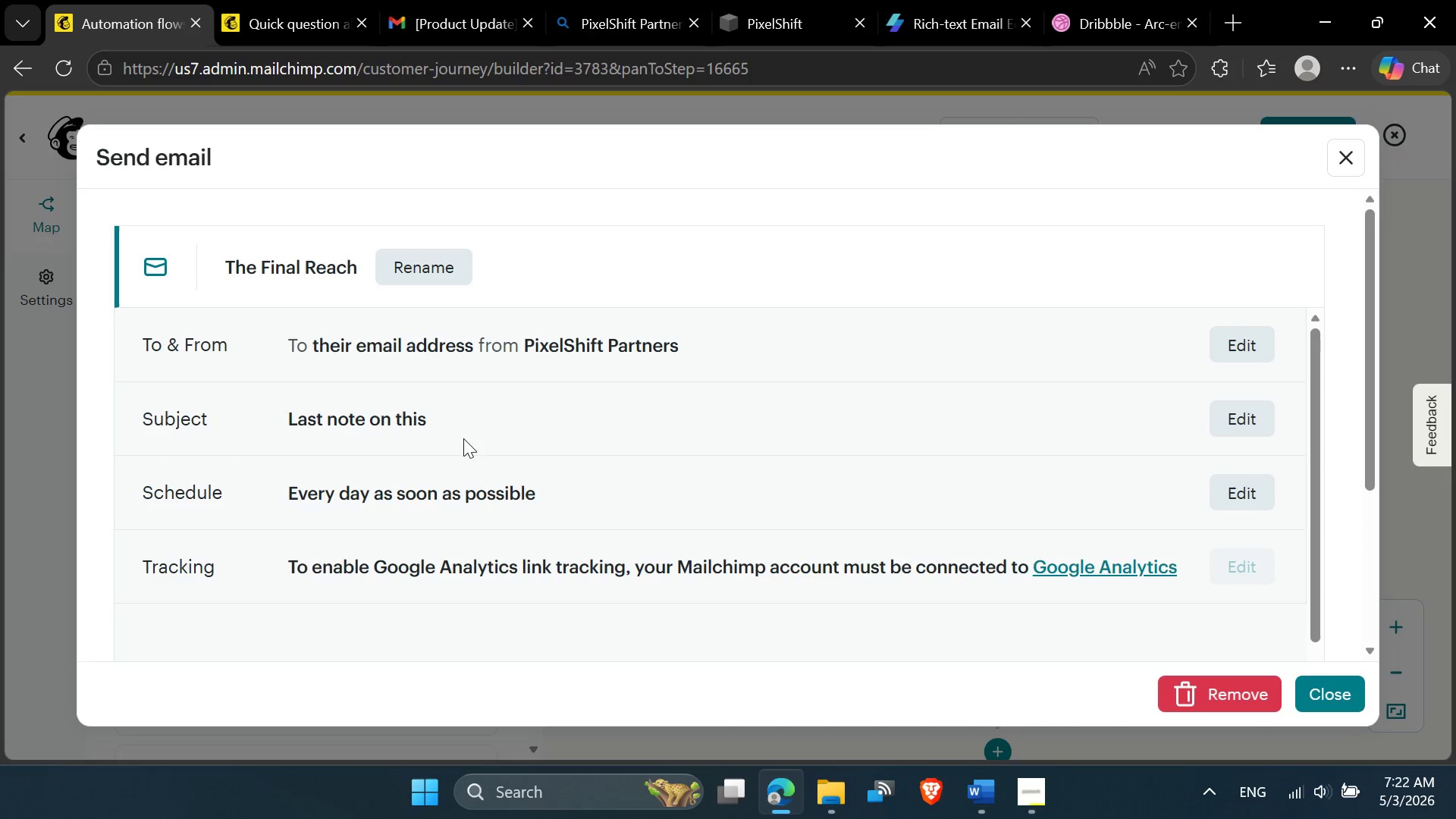 
scroll: coordinate [698, 582], scroll_direction: down, amount: 4.0
 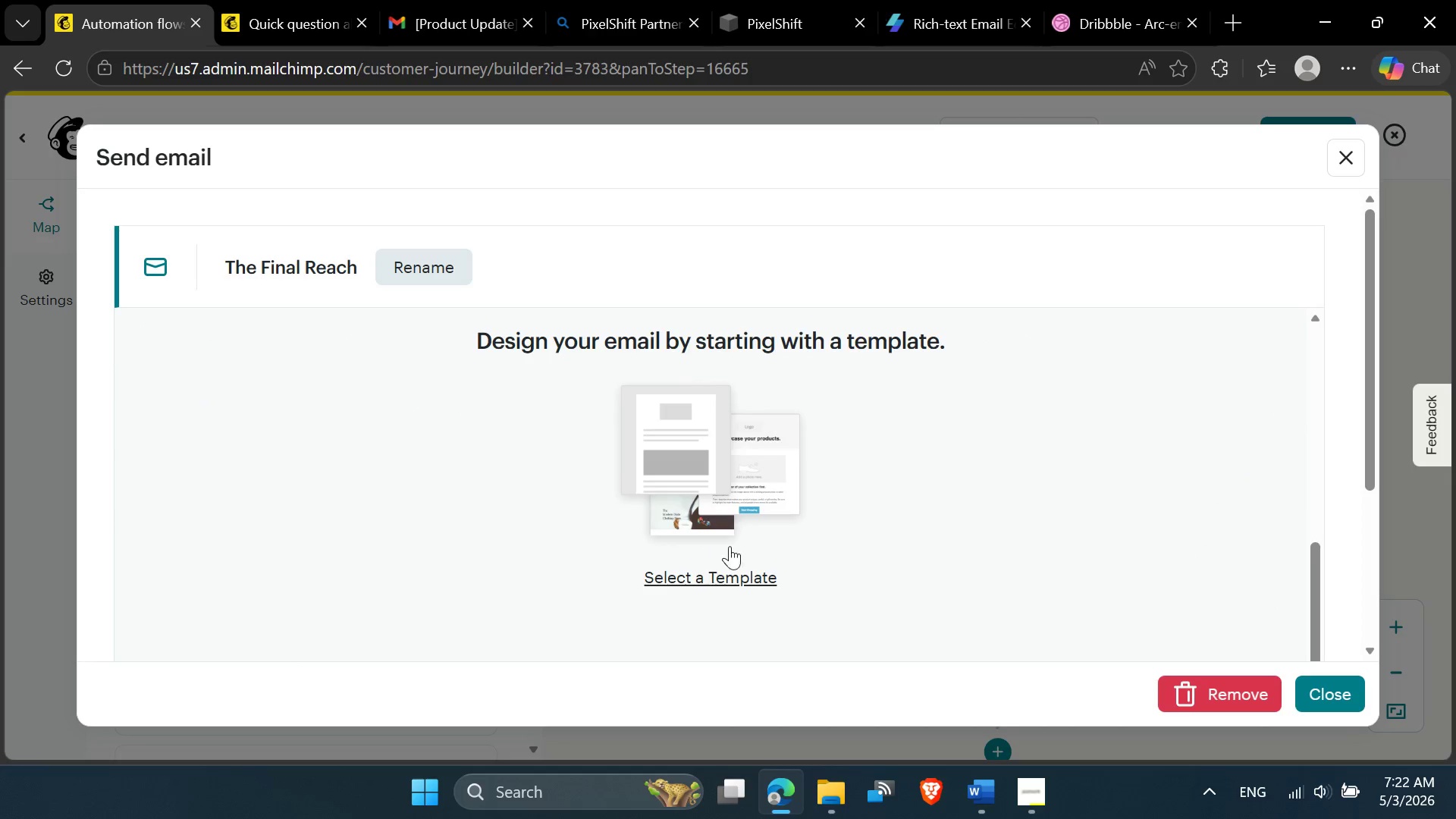 
left_click([717, 578])
 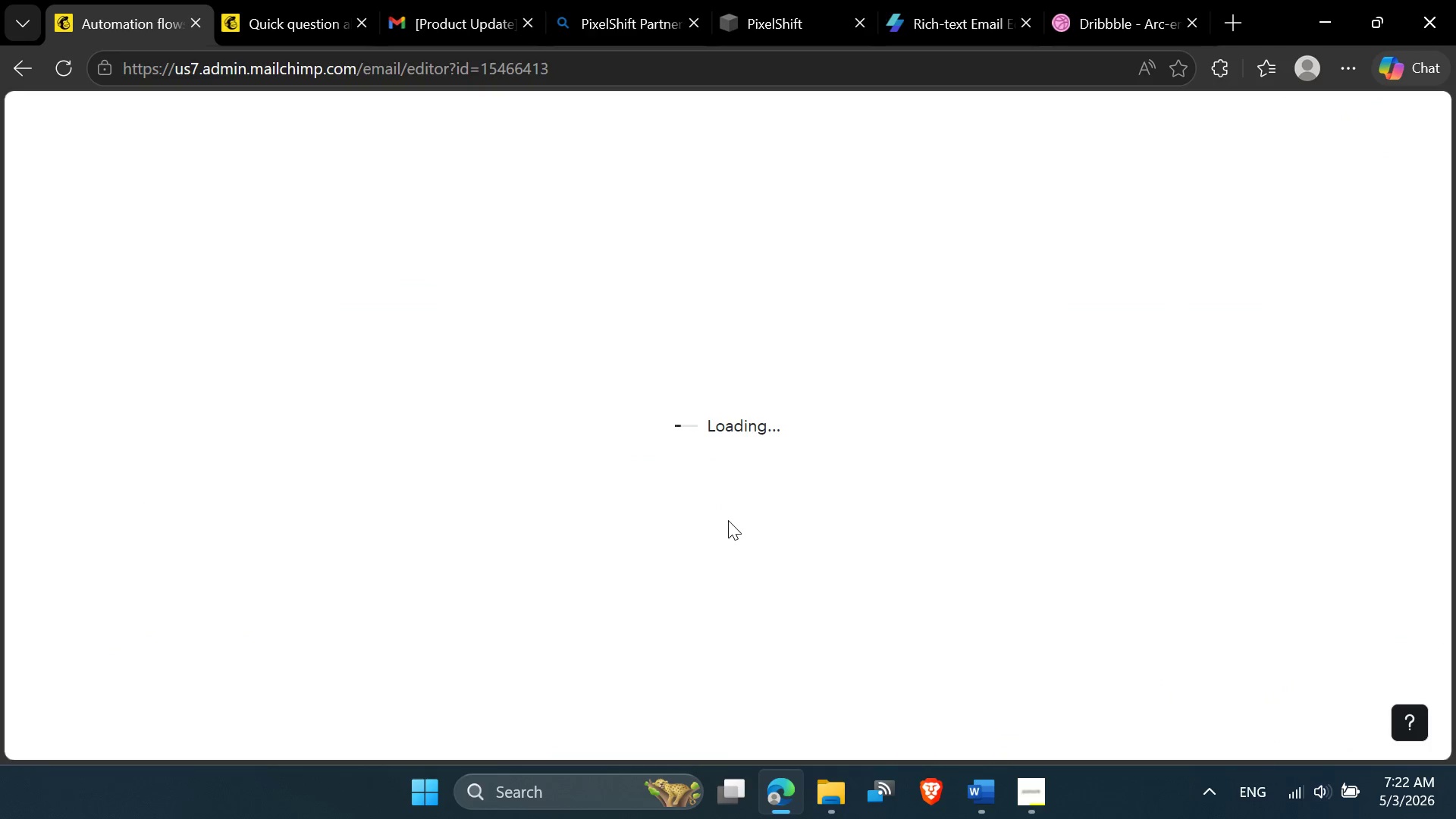 
mouse_move([742, 482])
 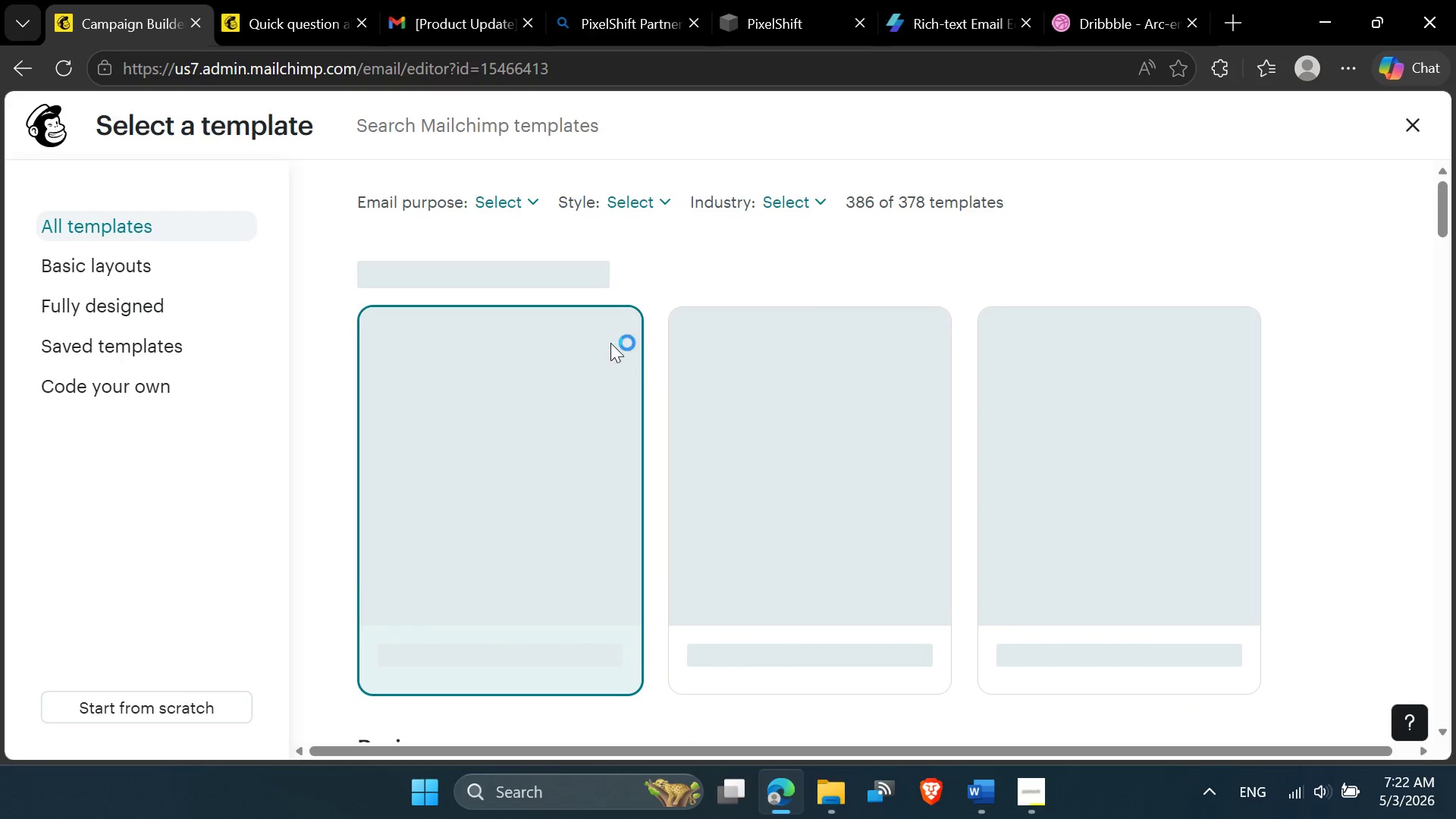 
scroll: coordinate [611, 338], scroll_direction: up, amount: 2.0
 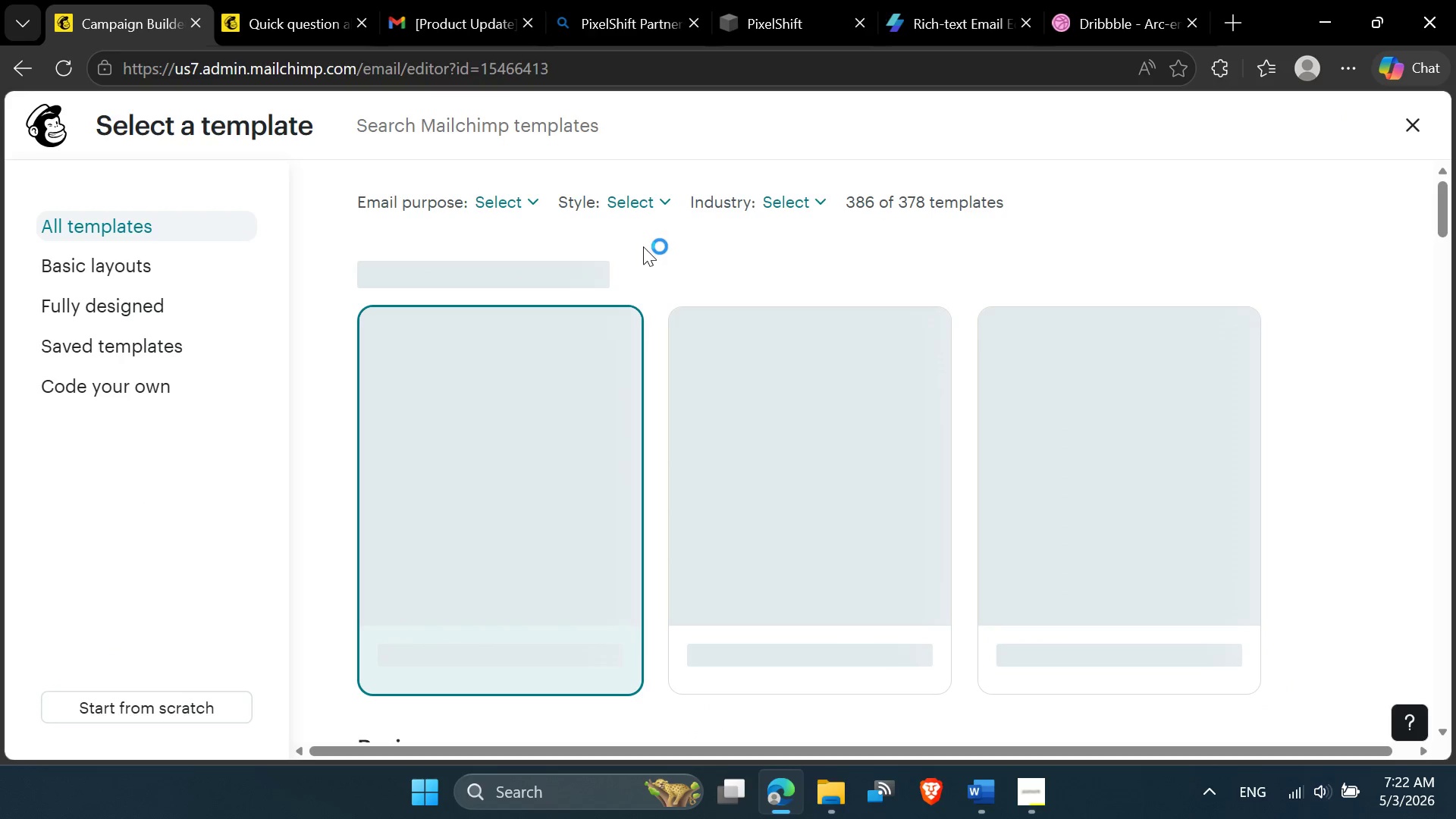 
scroll: coordinate [639, 266], scroll_direction: down, amount: 5.0
 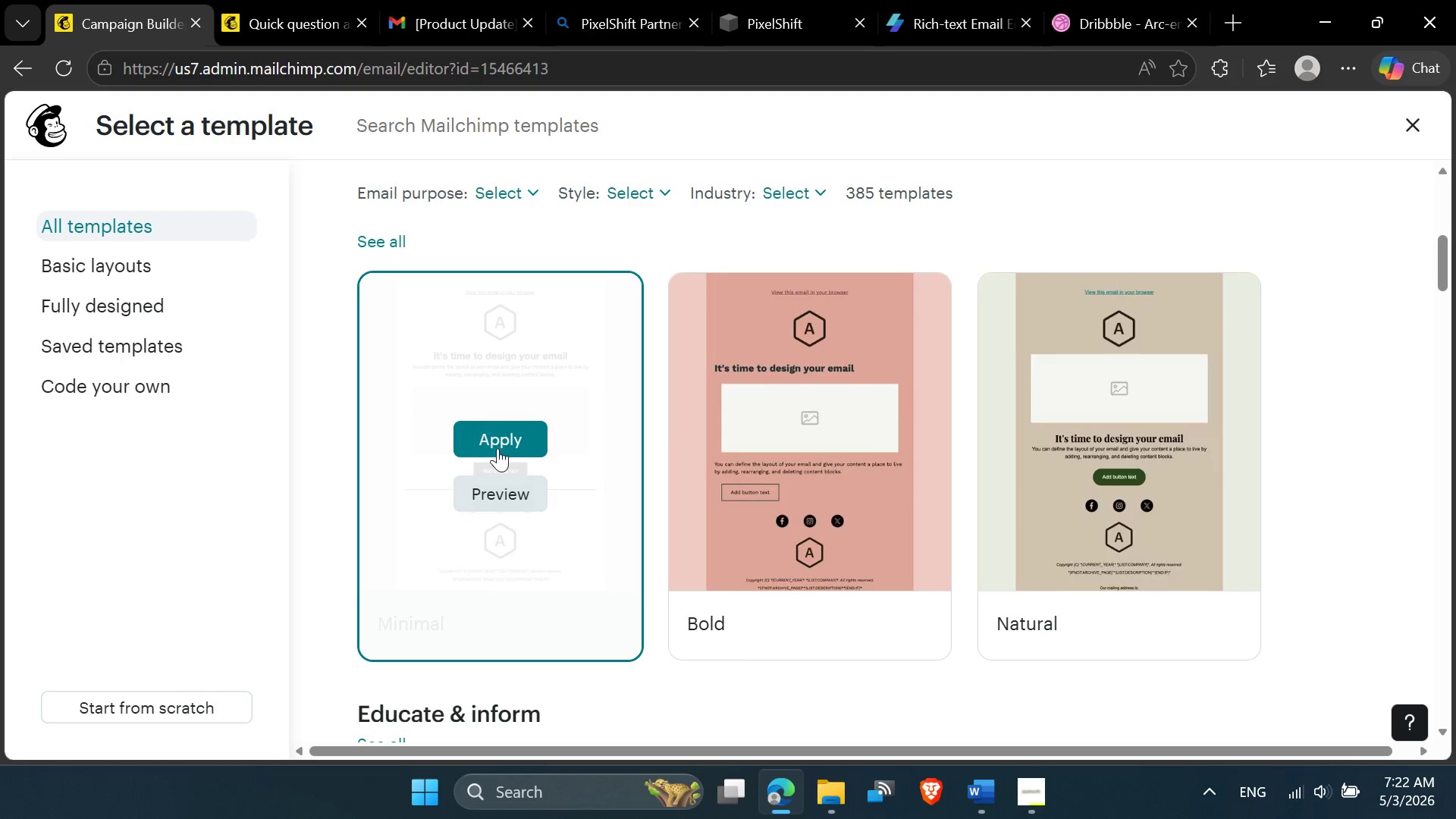 
left_click([494, 436])
 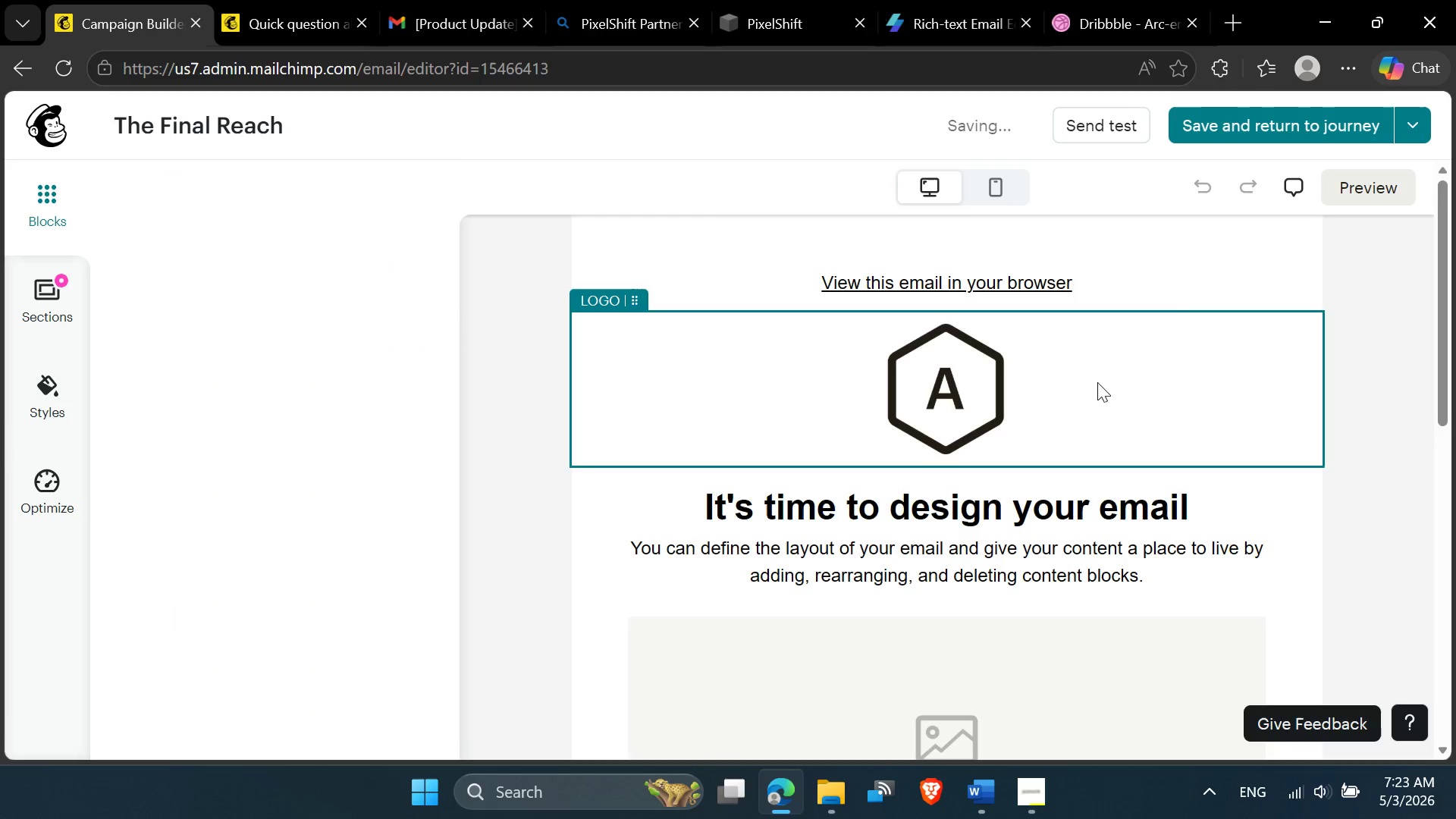 
left_click([1110, 404])
 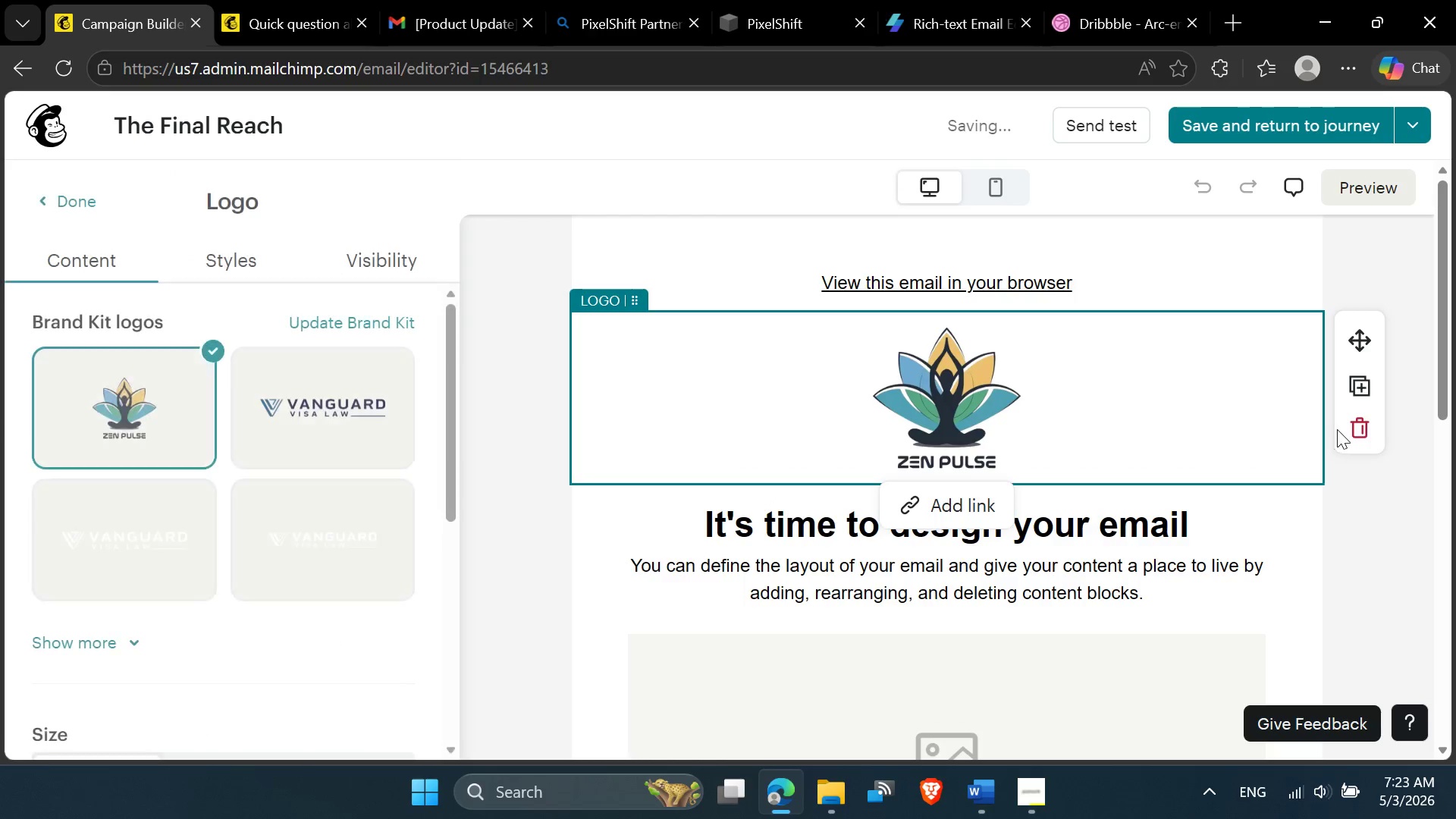 
left_click([1345, 429])
 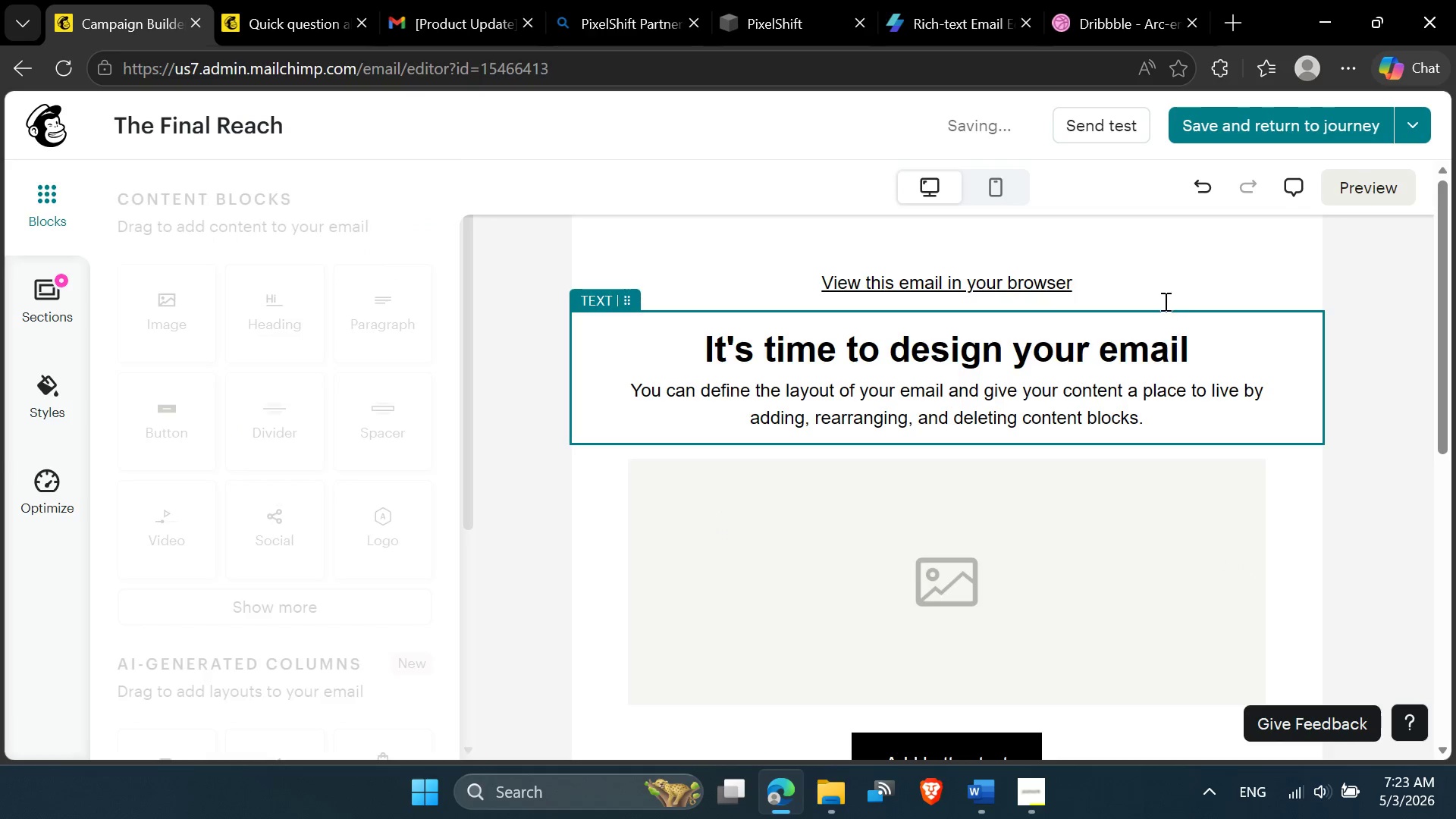 
left_click([1157, 271])
 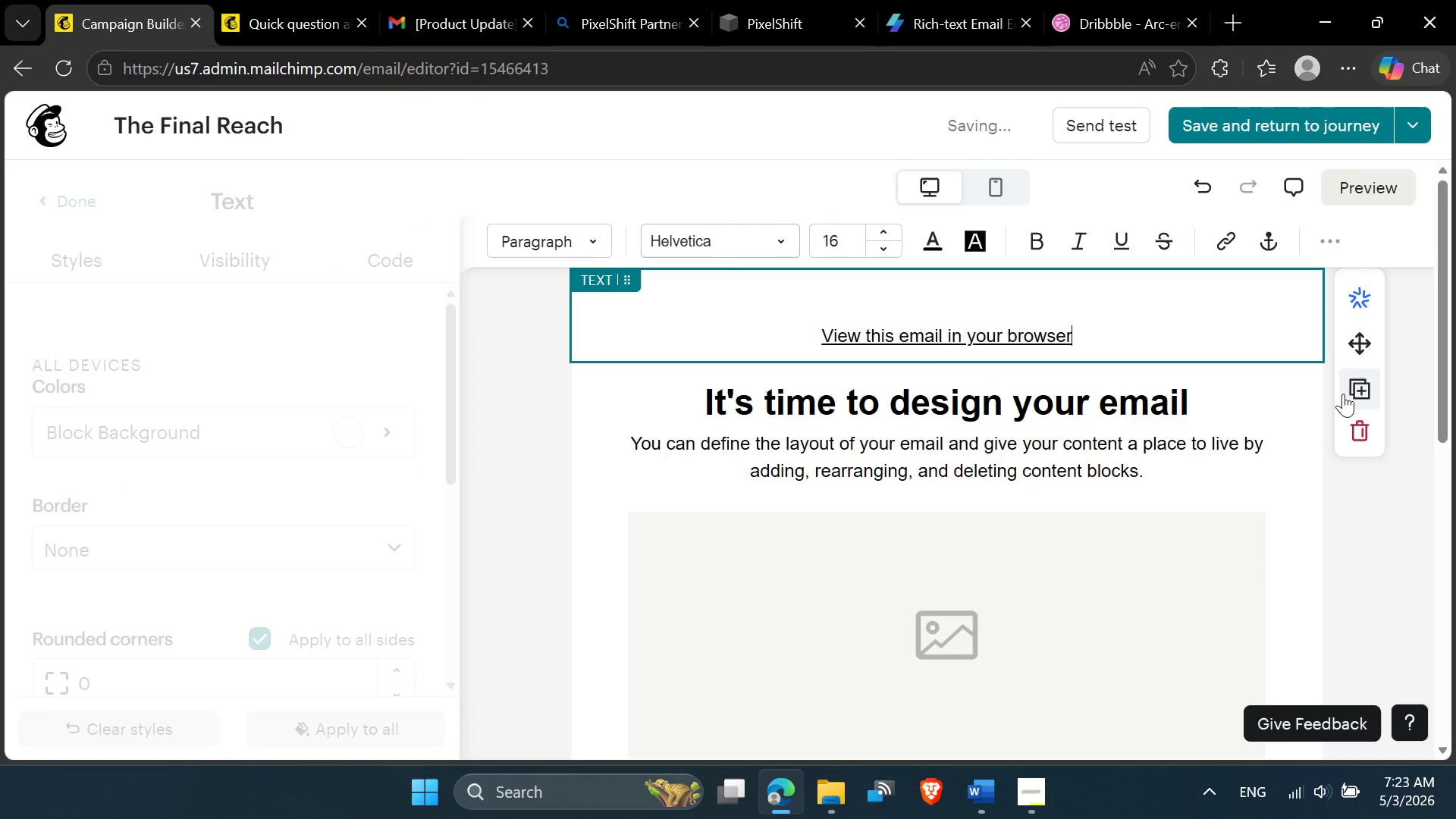 
left_click([1353, 420])
 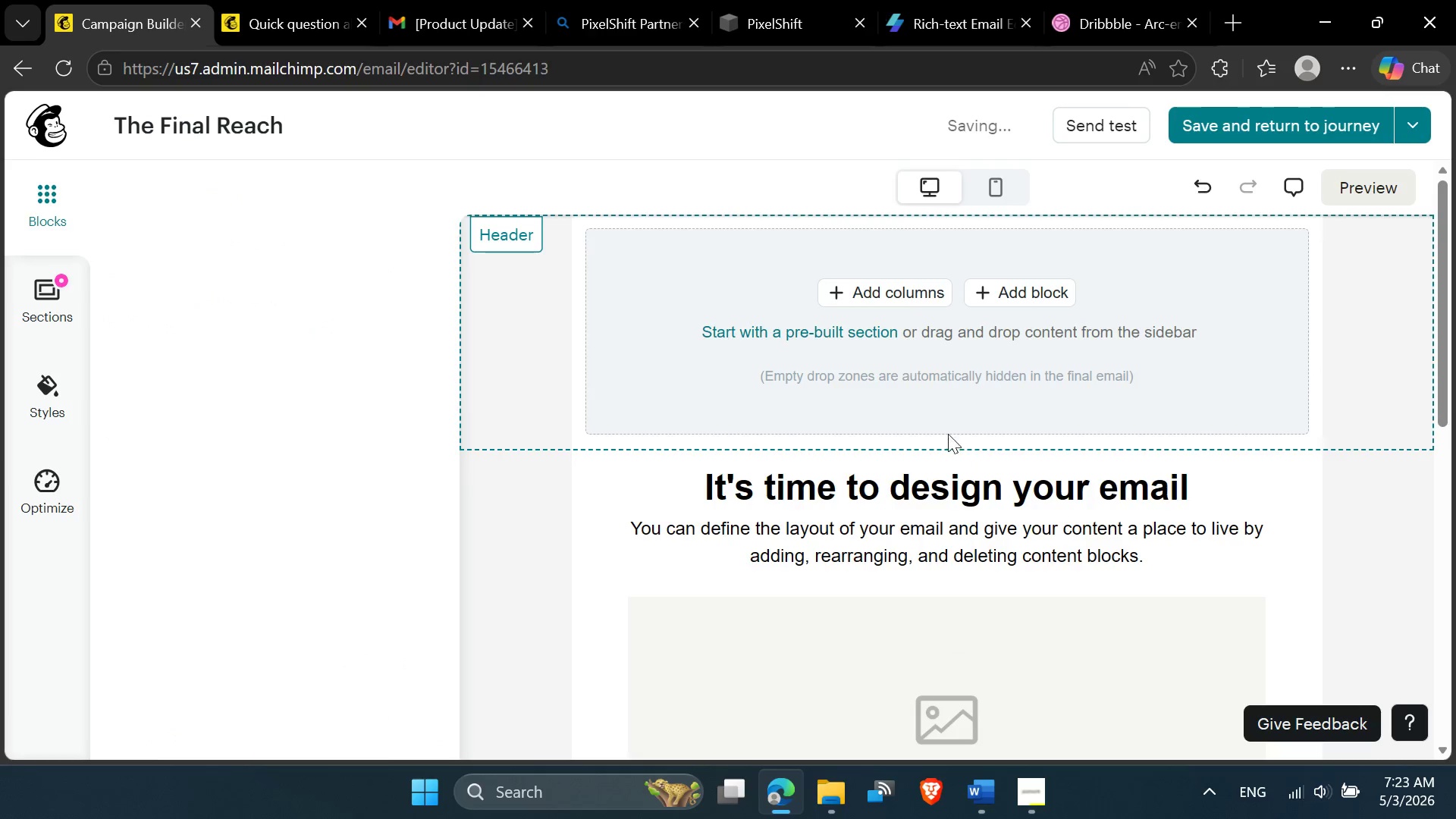 
scroll: coordinate [939, 440], scroll_direction: down, amount: 7.0
 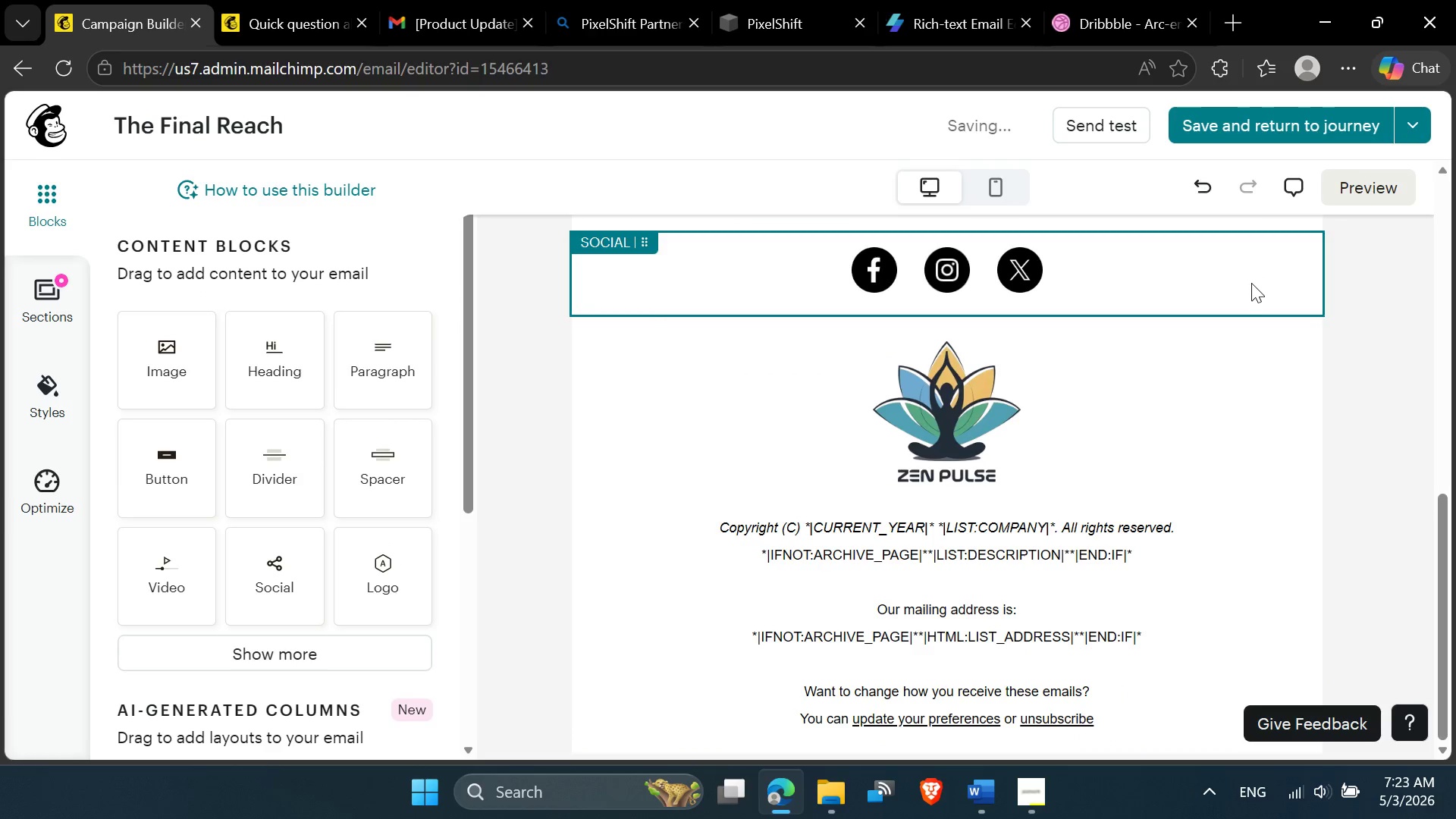 
left_click([1251, 279])
 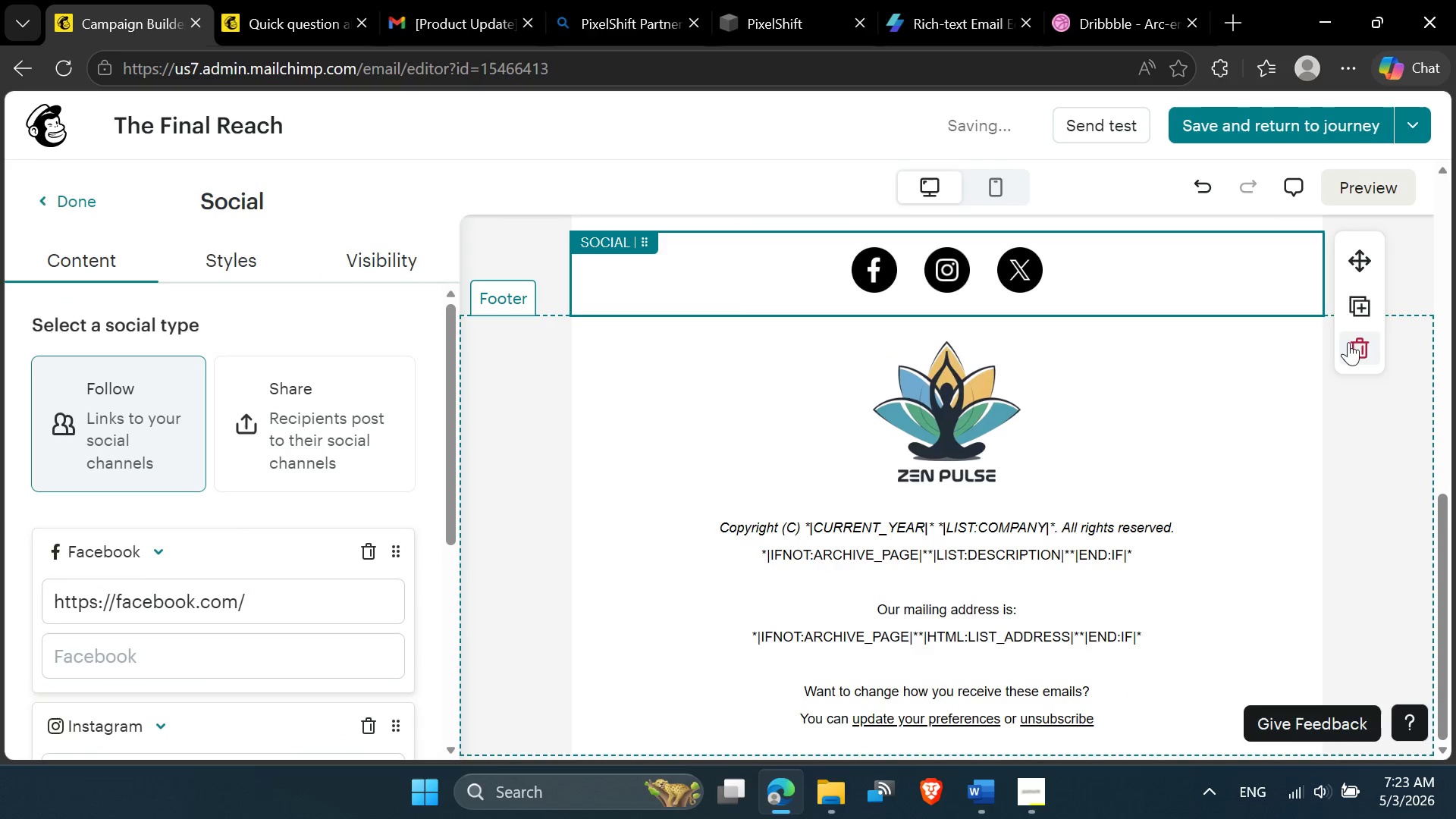 
left_click([1360, 337])
 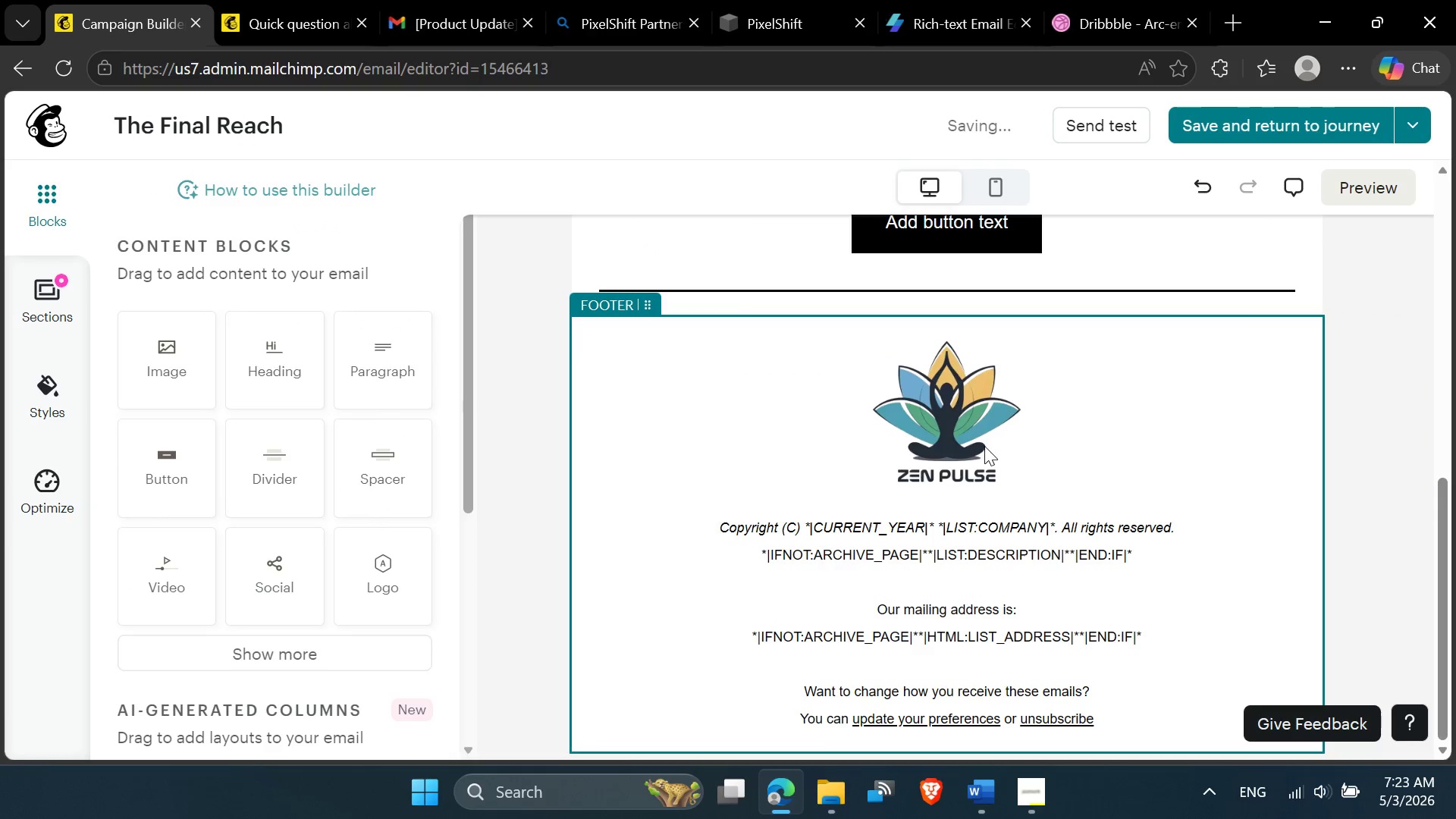 
left_click([978, 447])
 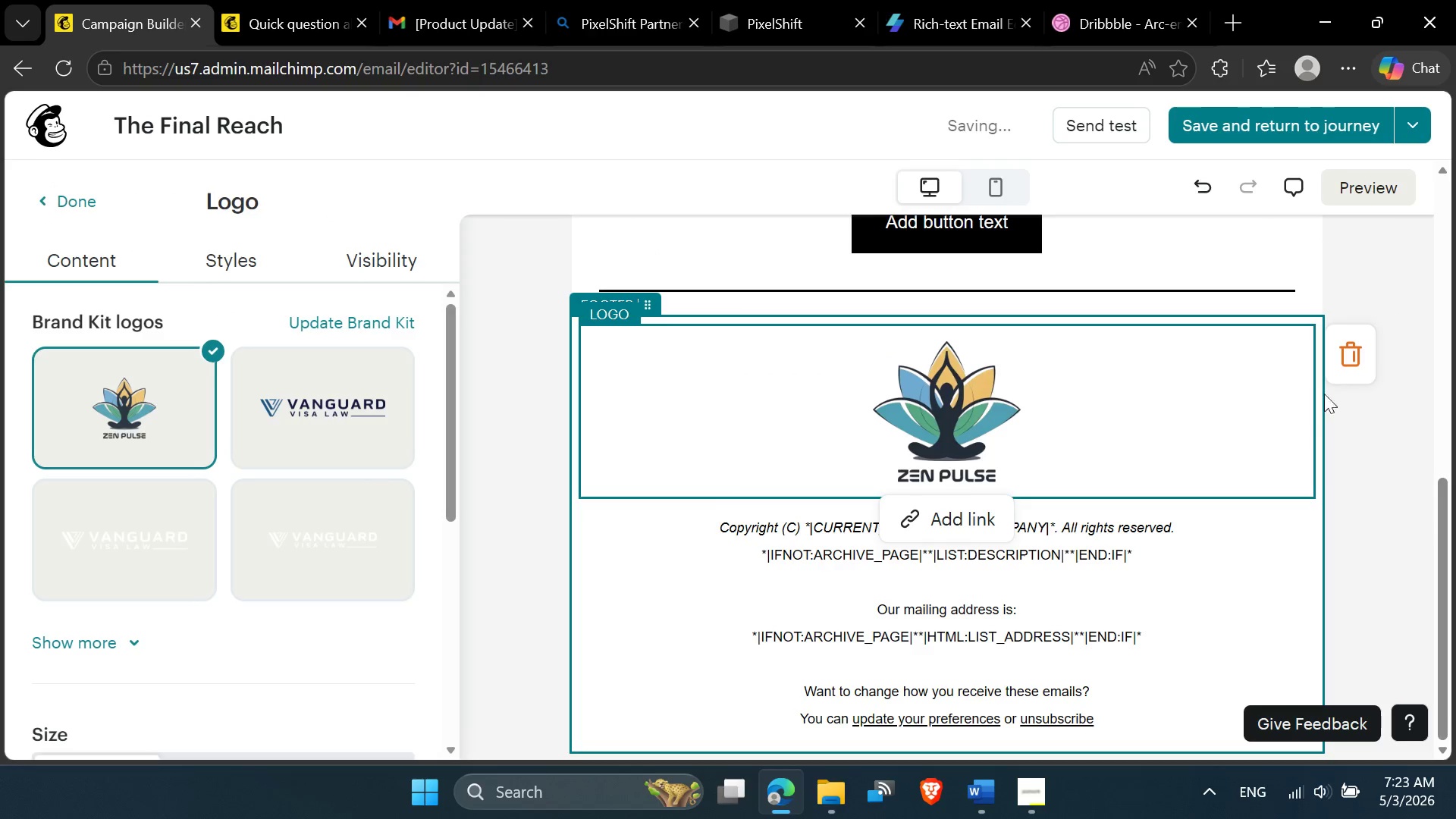 
left_click([1348, 362])
 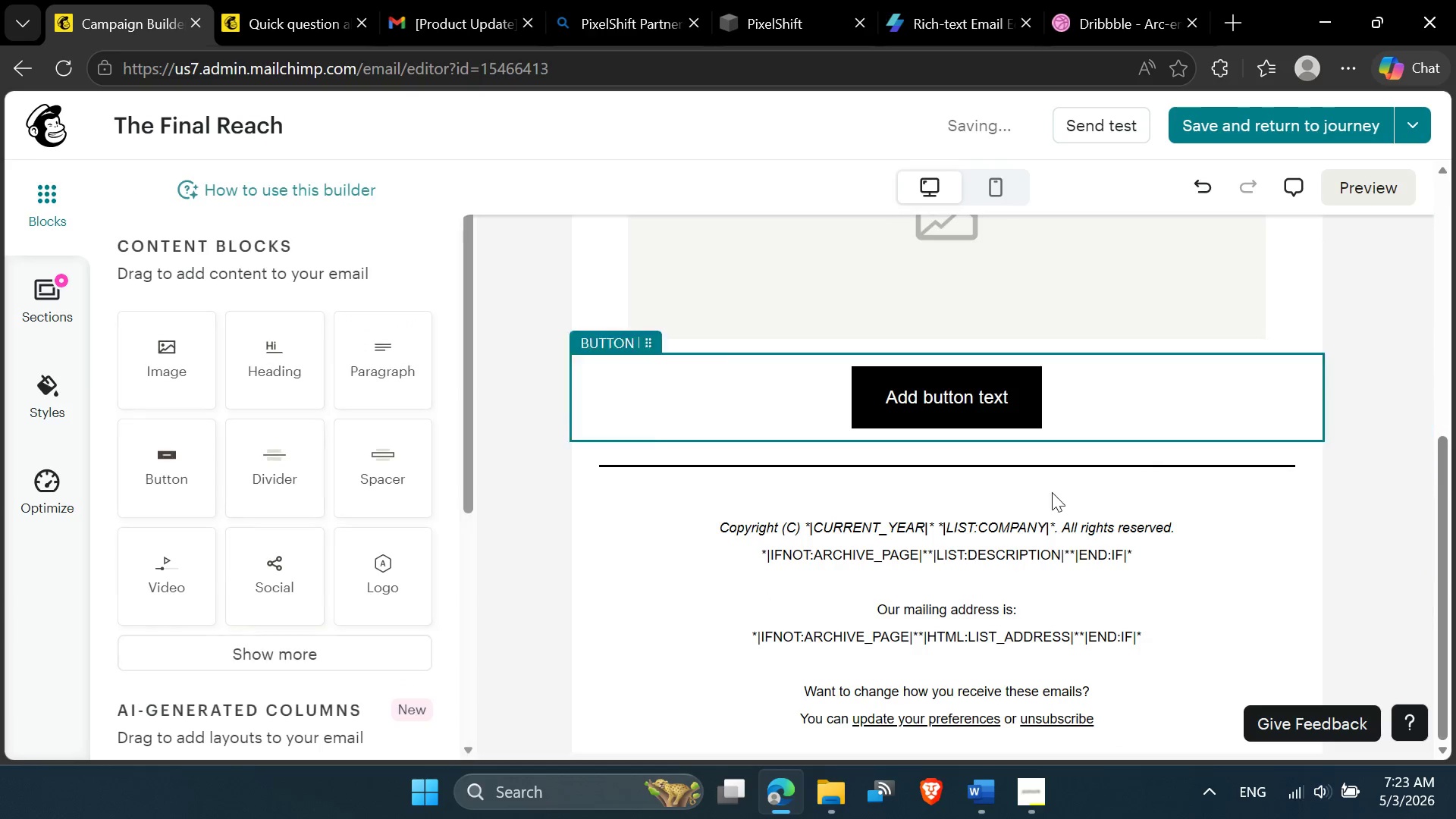 
scroll: coordinate [1006, 519], scroll_direction: down, amount: 3.0
 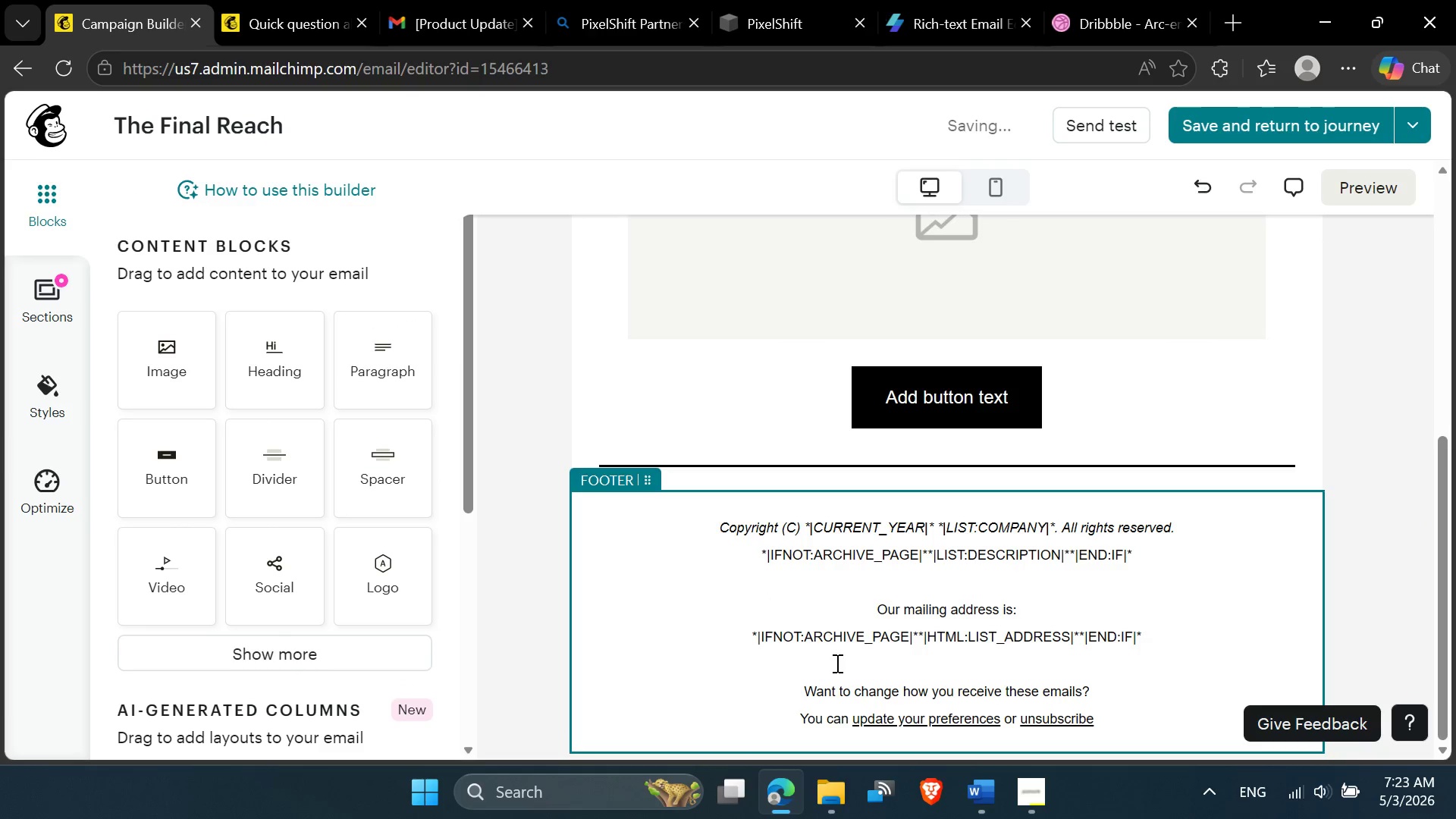 
left_click_drag(start_coordinate=[829, 667], to_coordinate=[723, 510])
 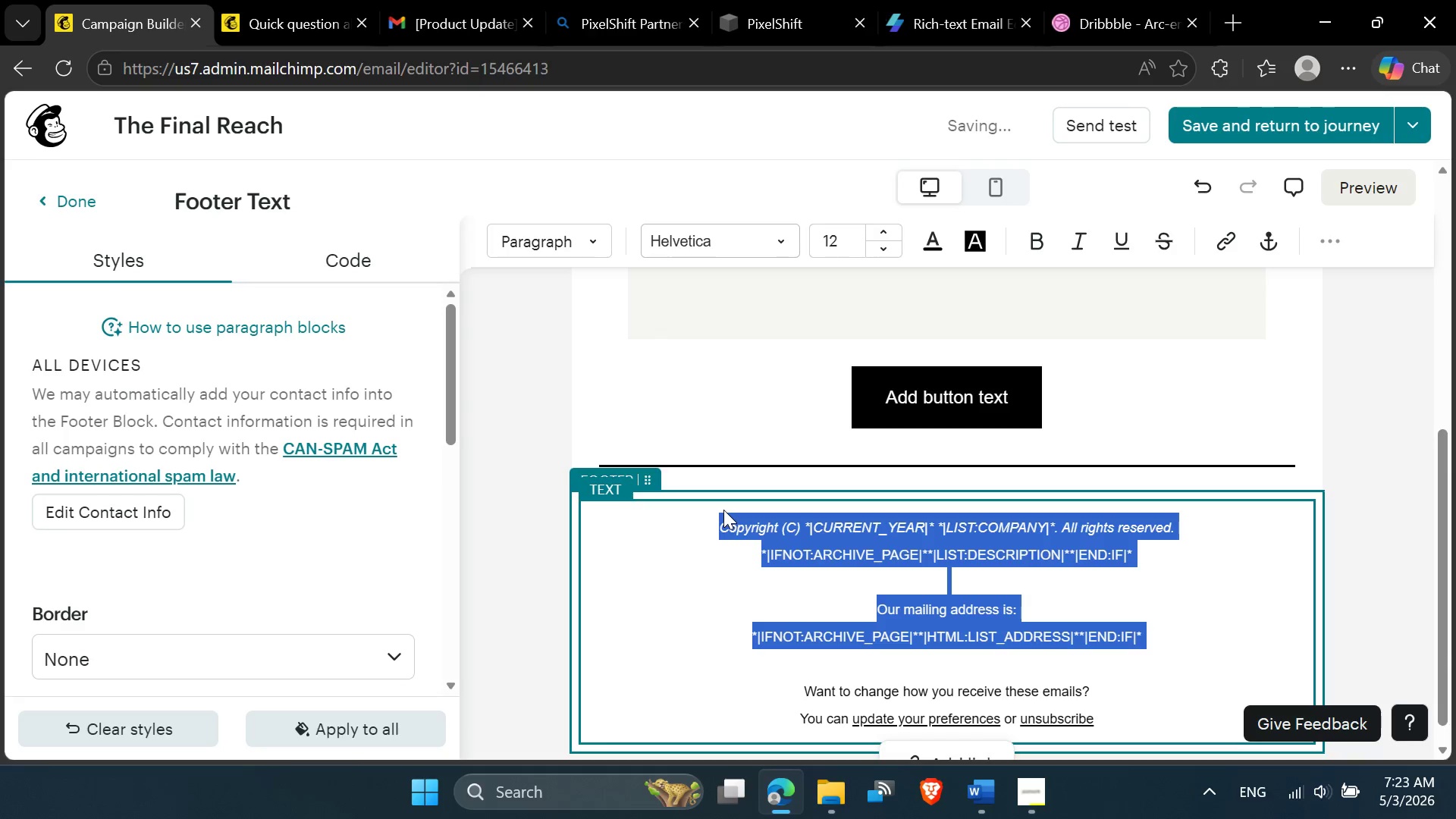 
key(Delete)
 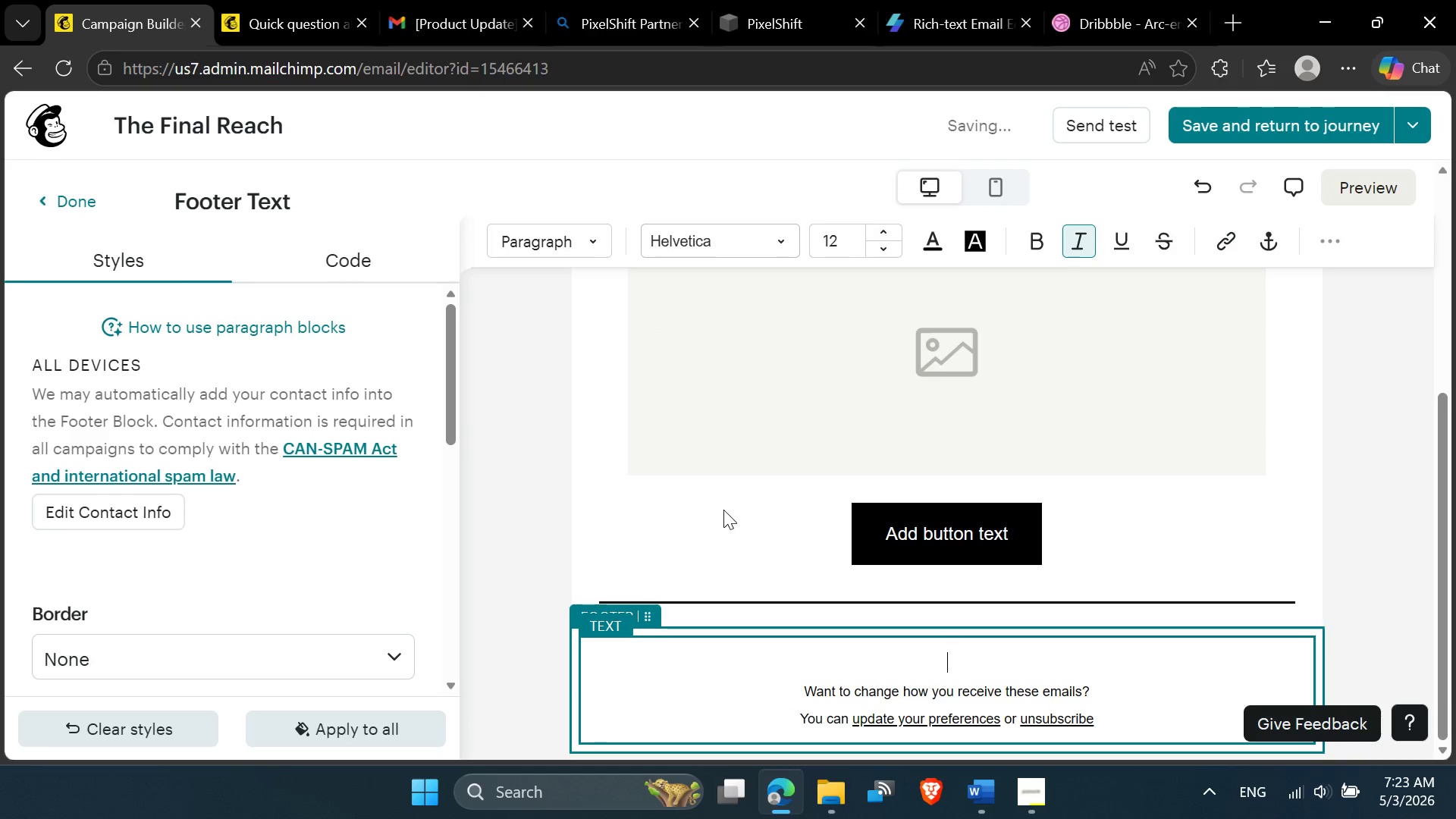 
key(Delete)
 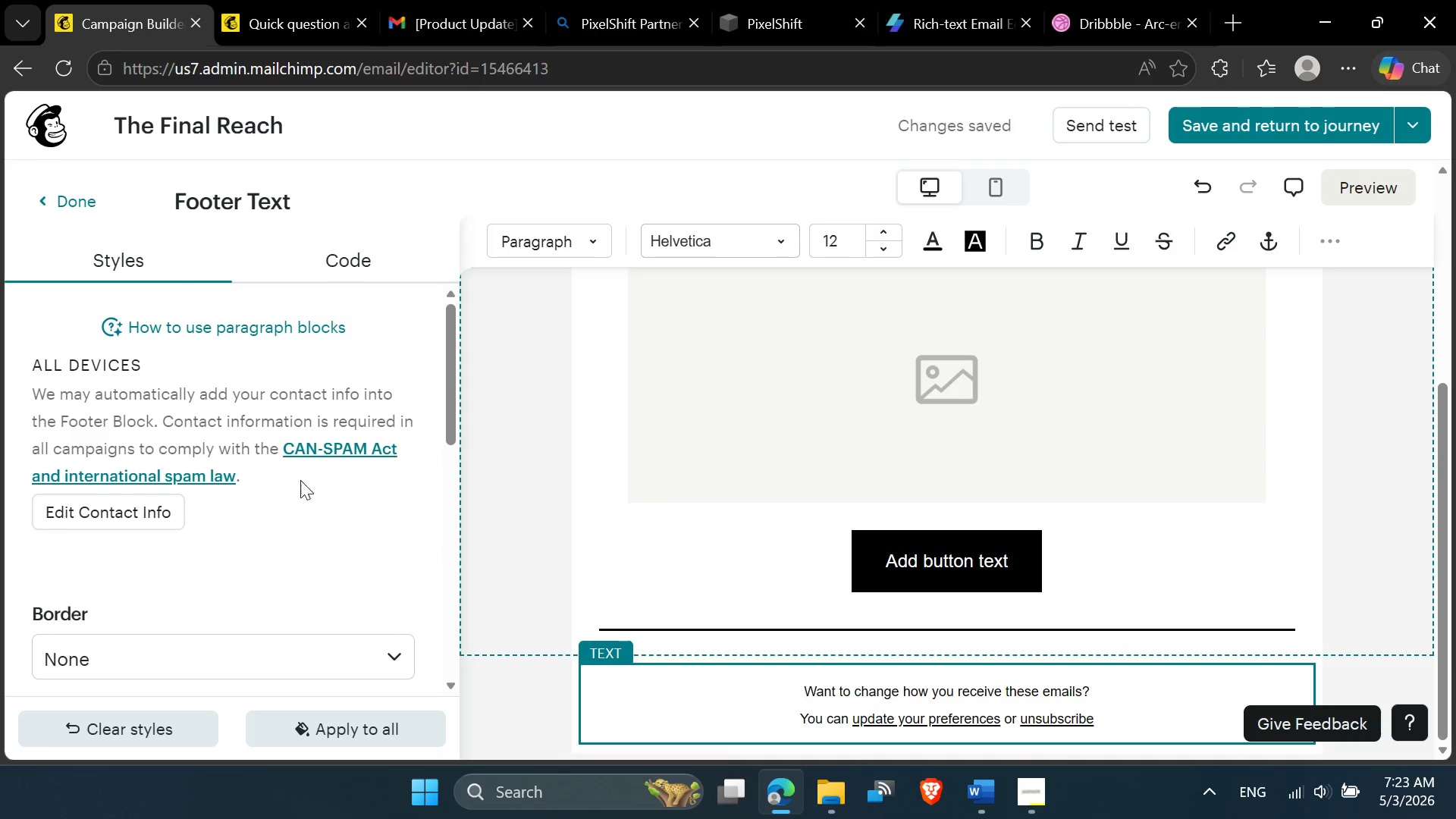 
wait(7.89)
 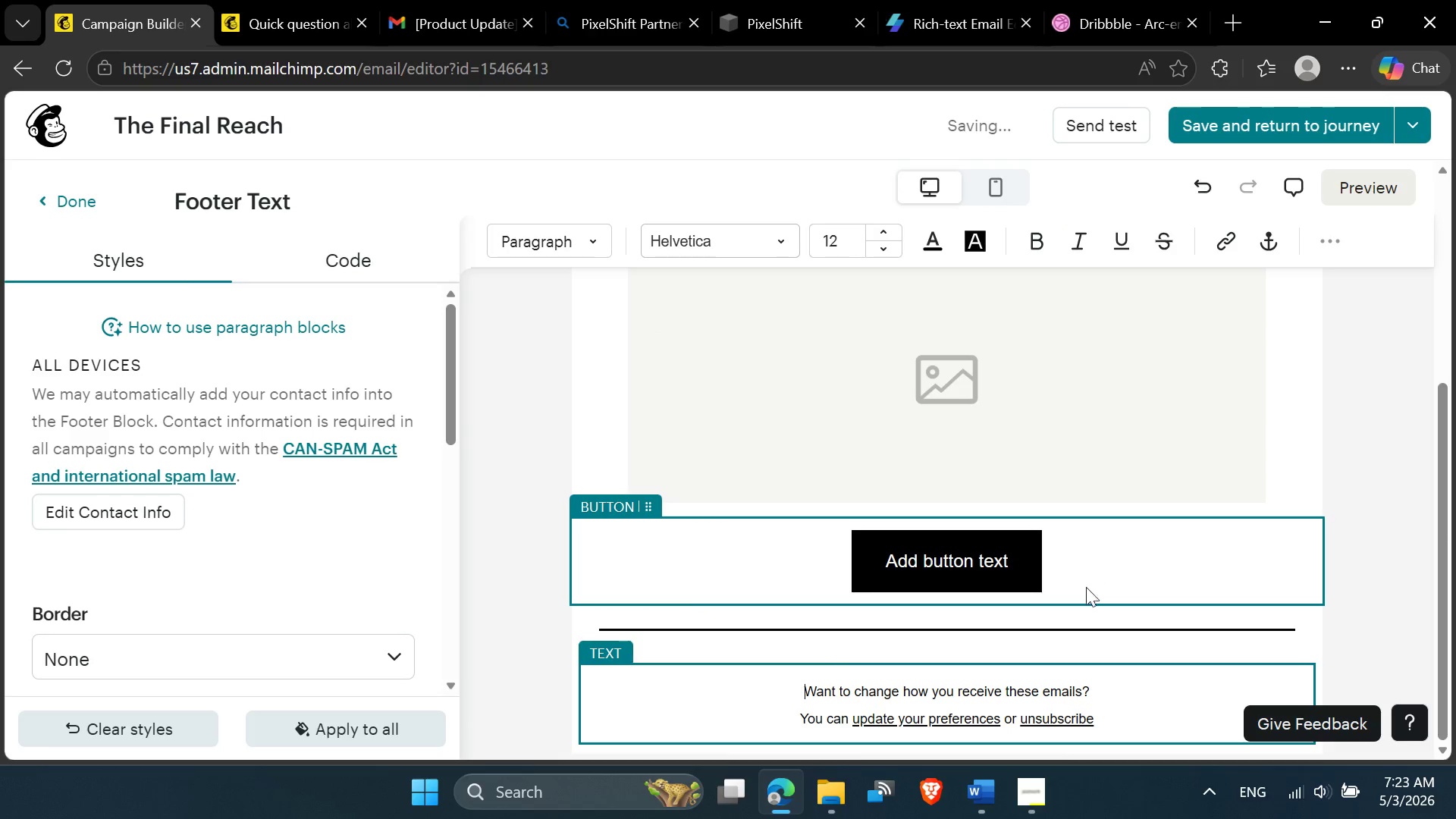 
scroll: coordinate [780, 604], scroll_direction: up, amount: 5.0
 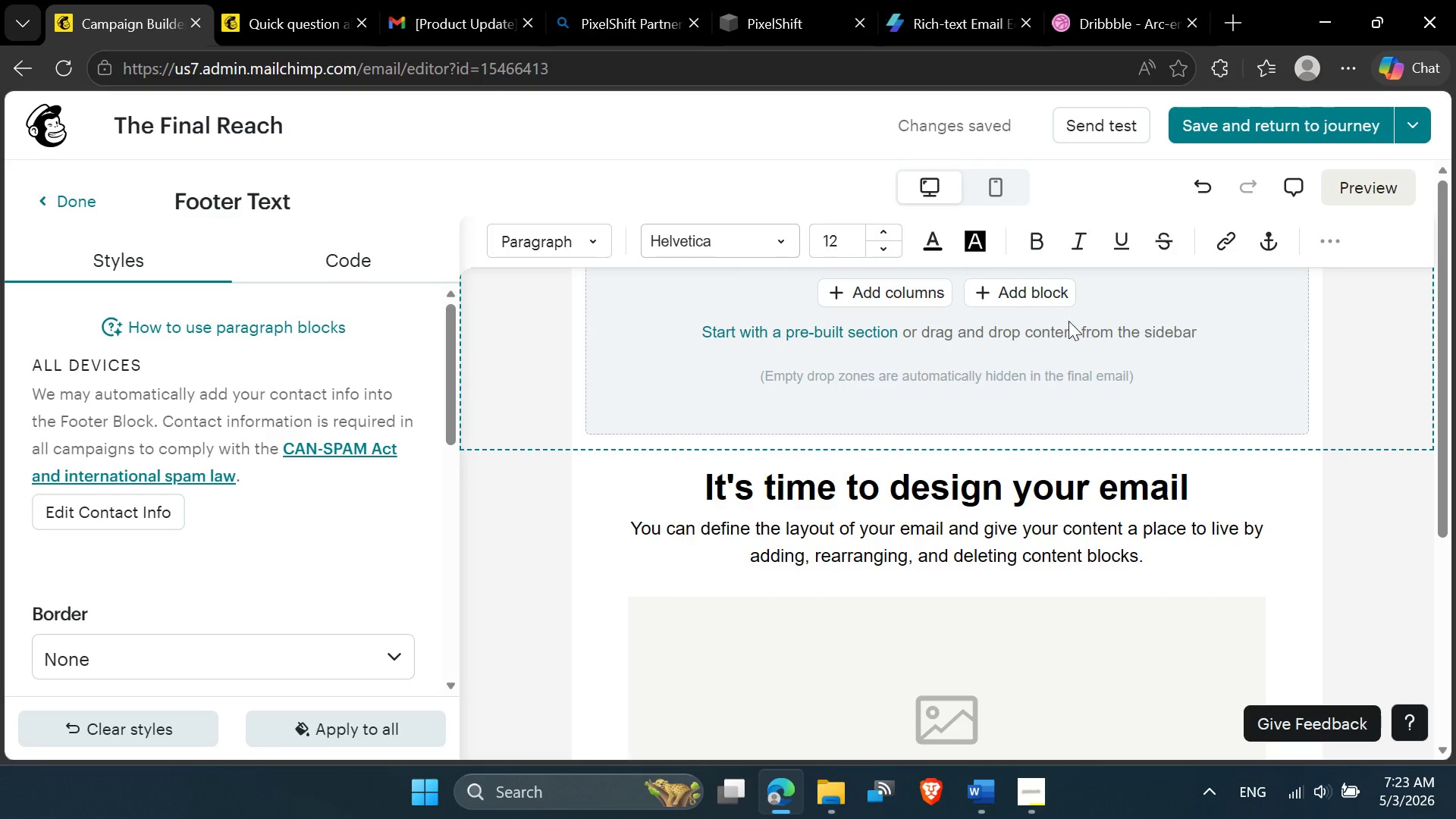 
left_click([1011, 296])
 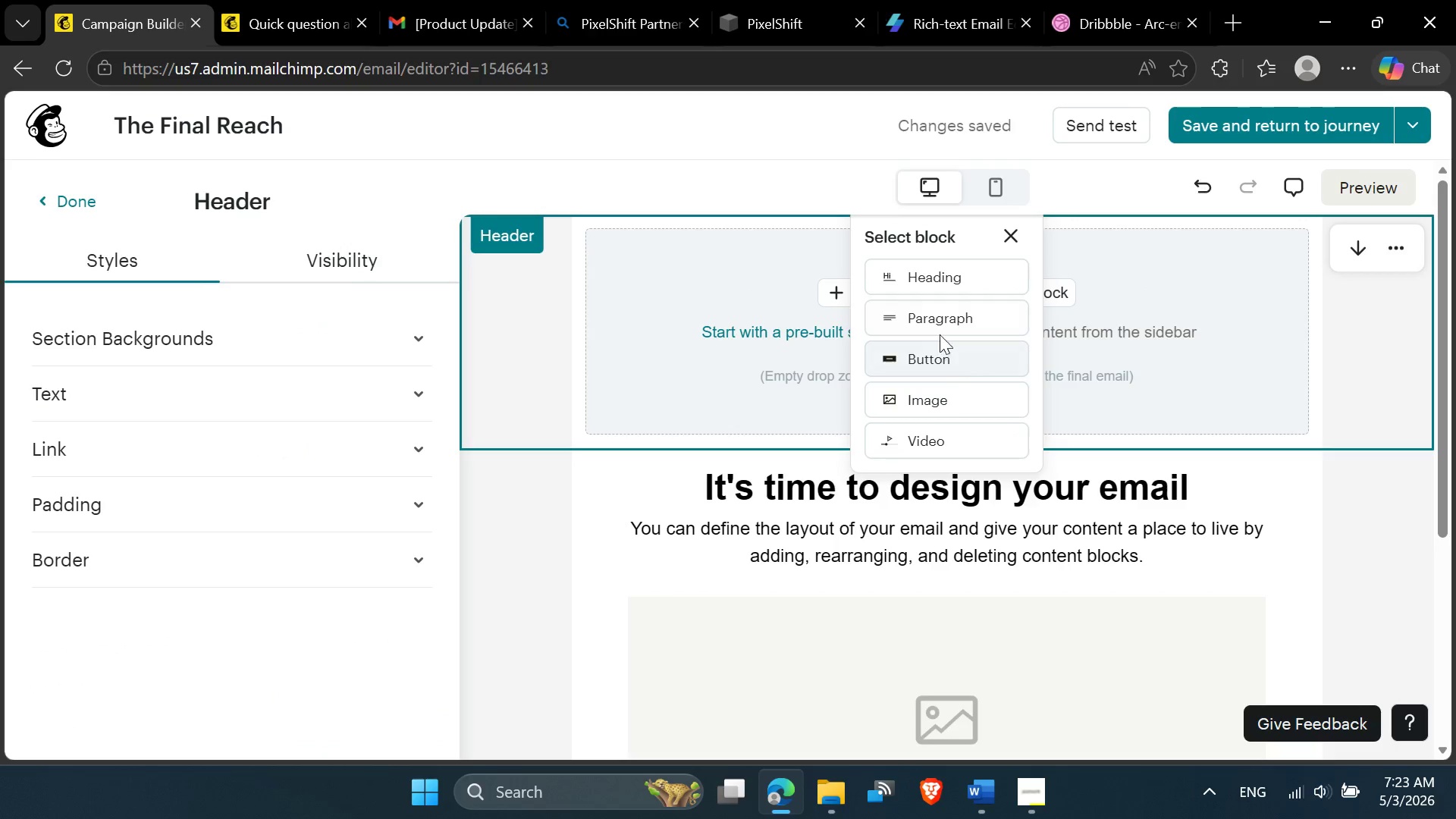 
left_click([917, 280])
 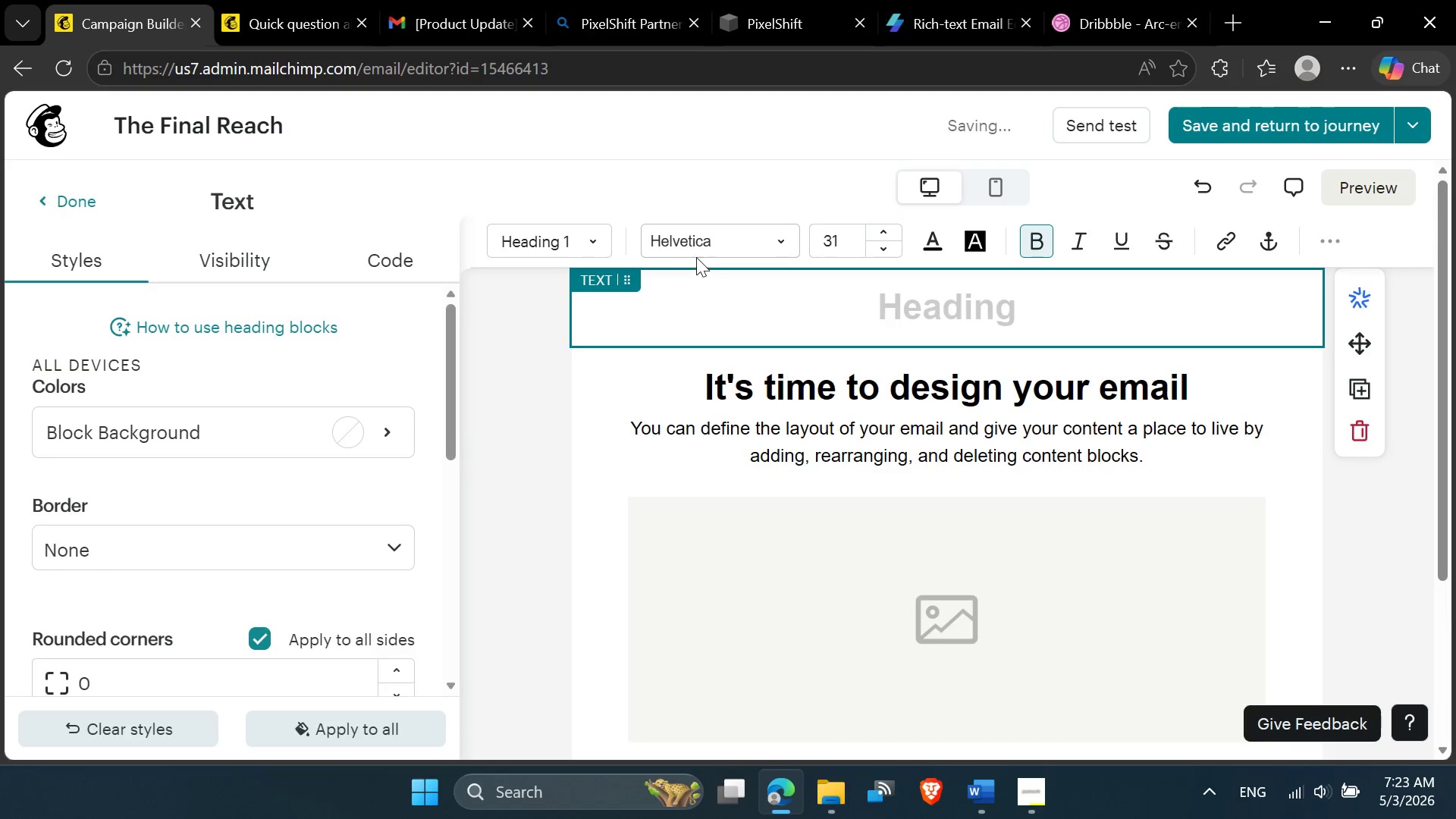 
left_click([609, 231])
 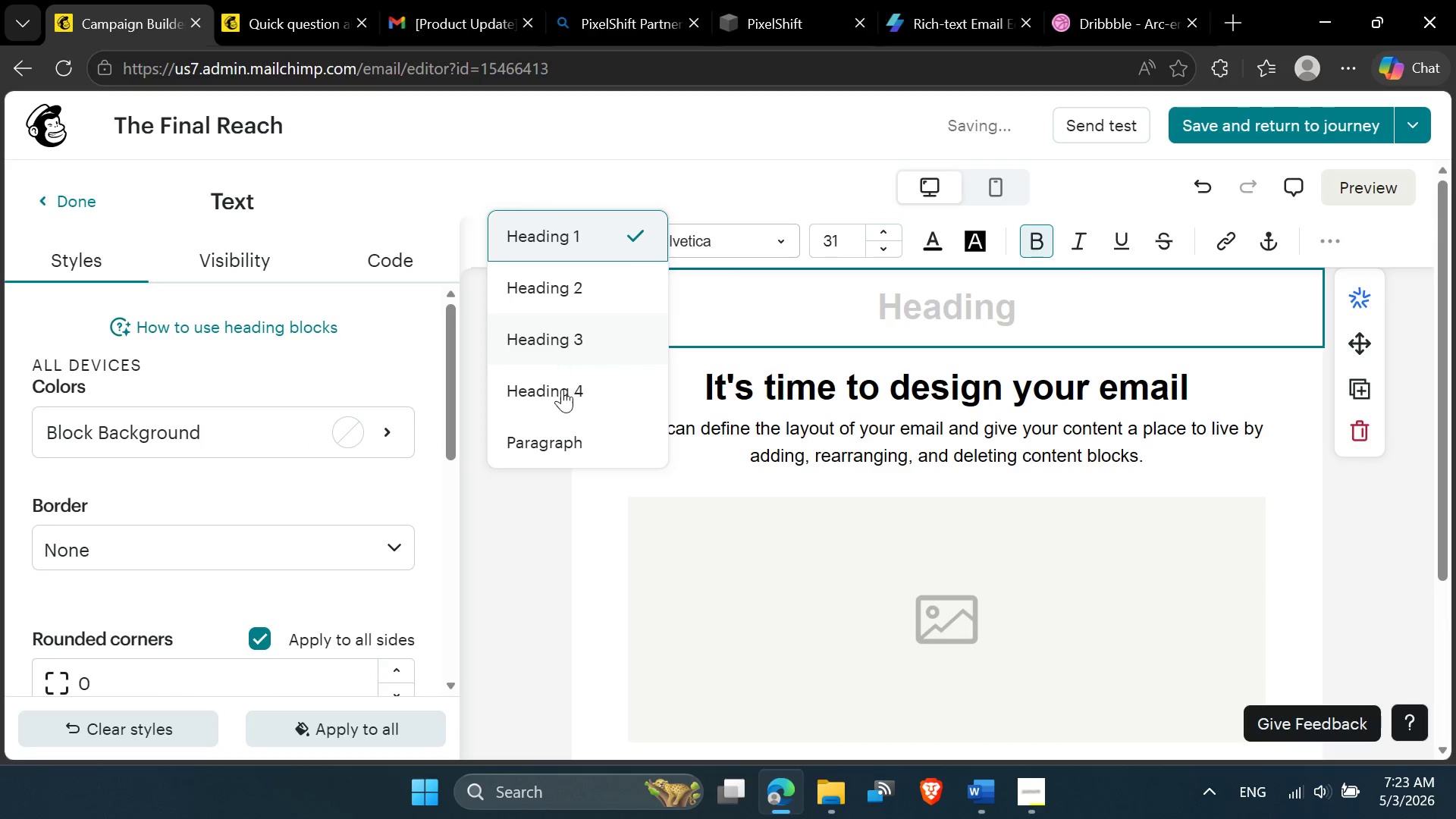 
left_click([562, 389])
 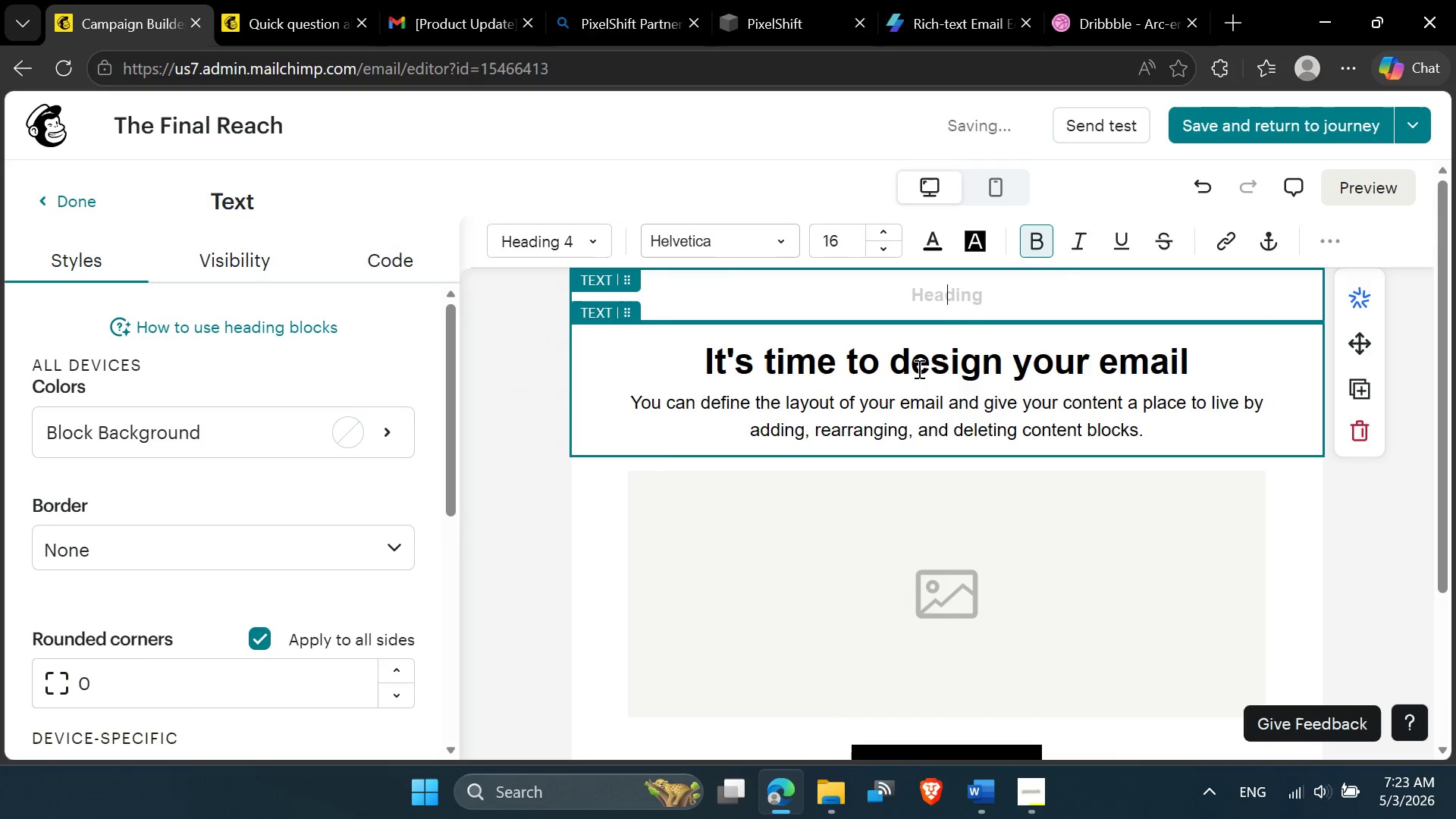 
left_click([918, 369])
 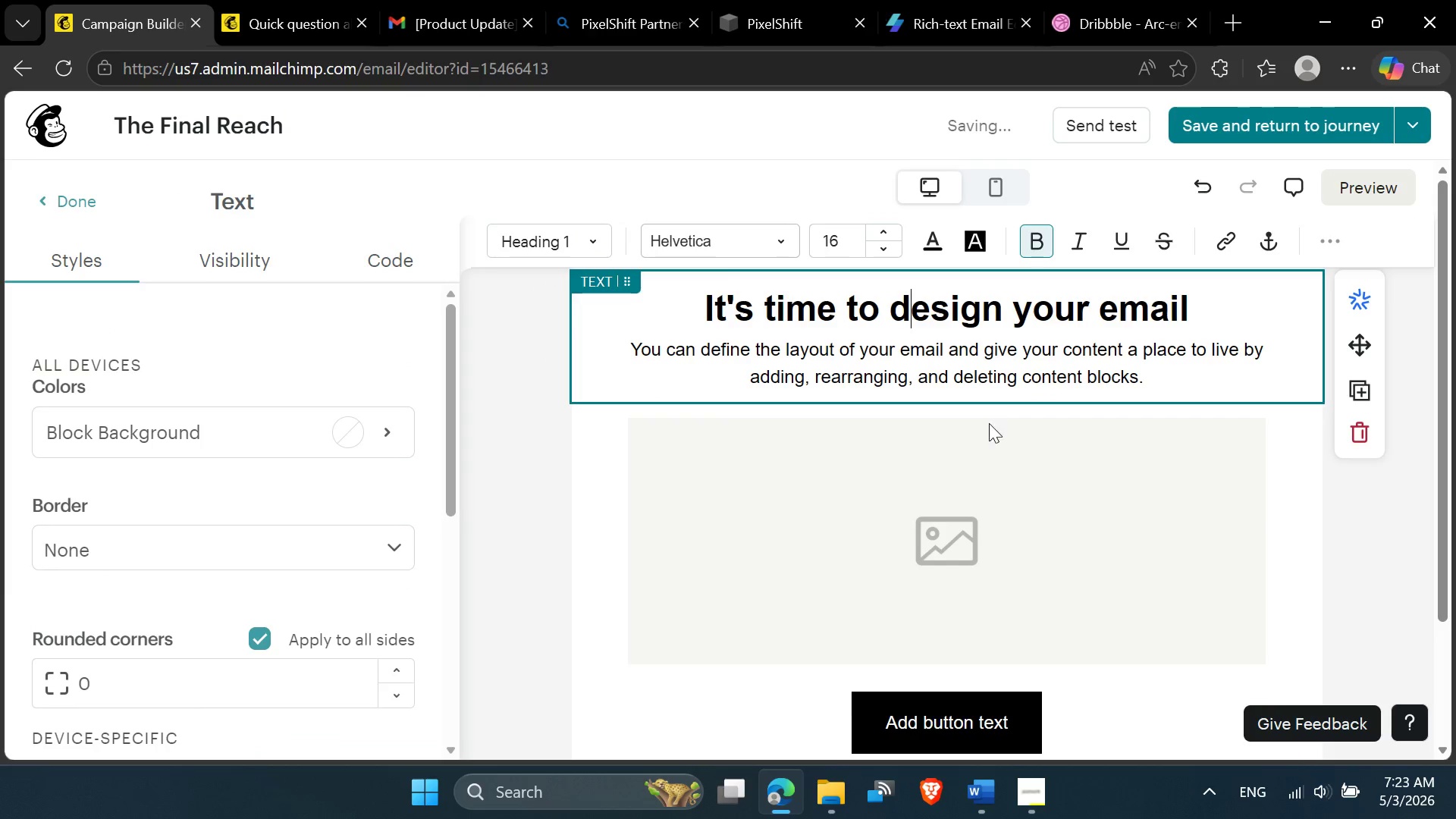 
left_click([988, 474])
 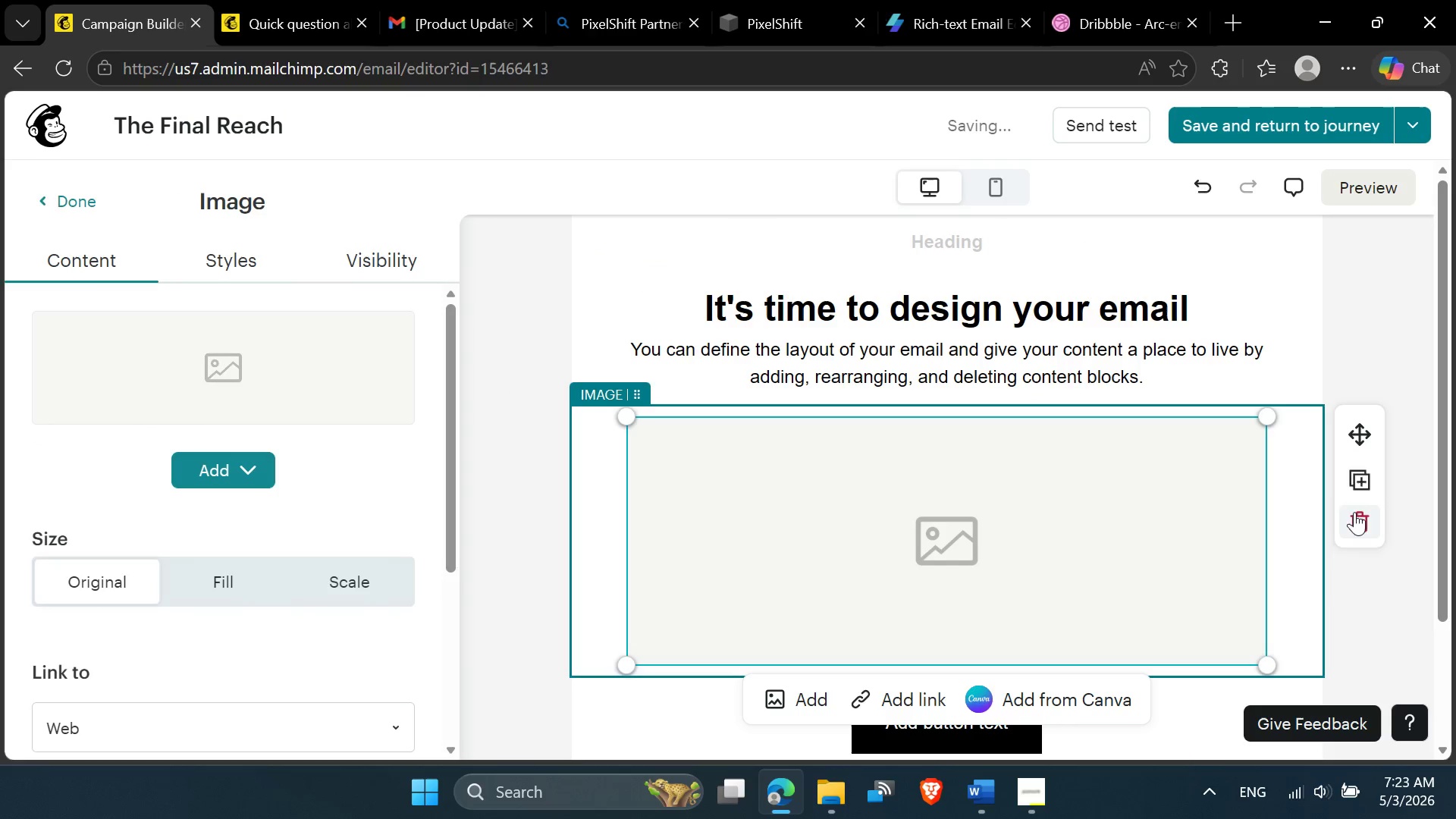 
left_click([1357, 522])
 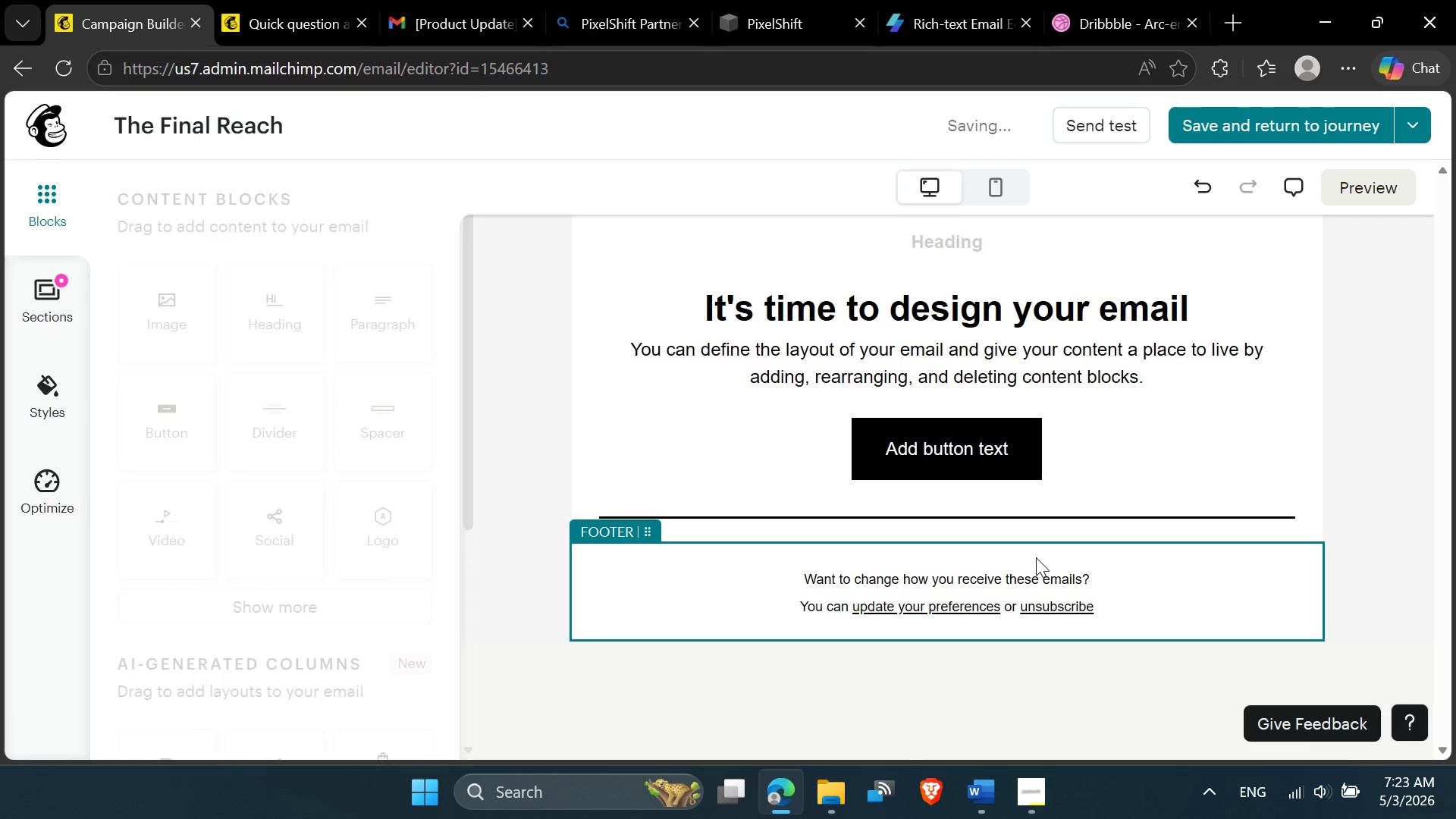 
scroll: coordinate [849, 331], scroll_direction: up, amount: 2.0
 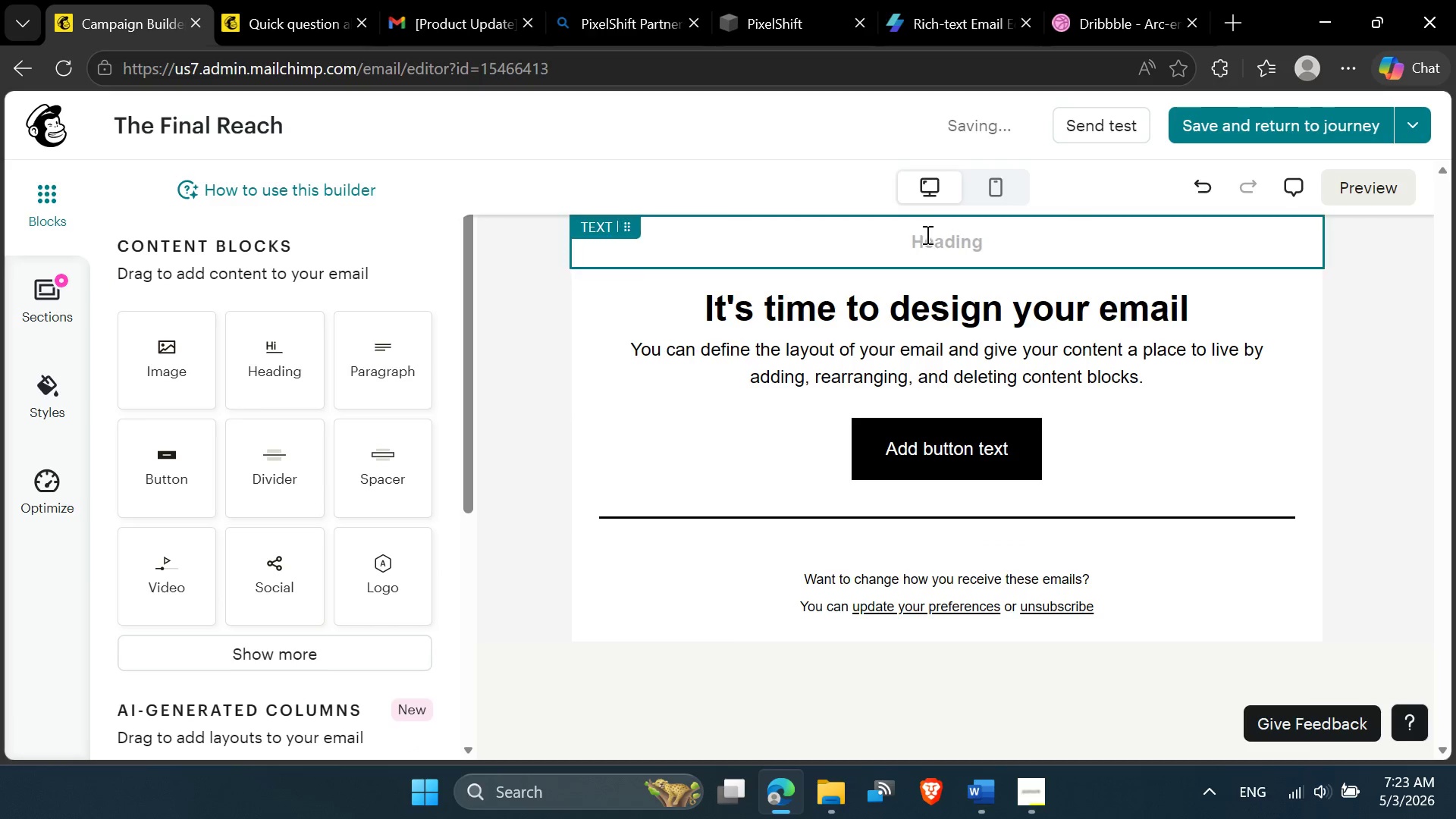 
left_click([926, 234])
 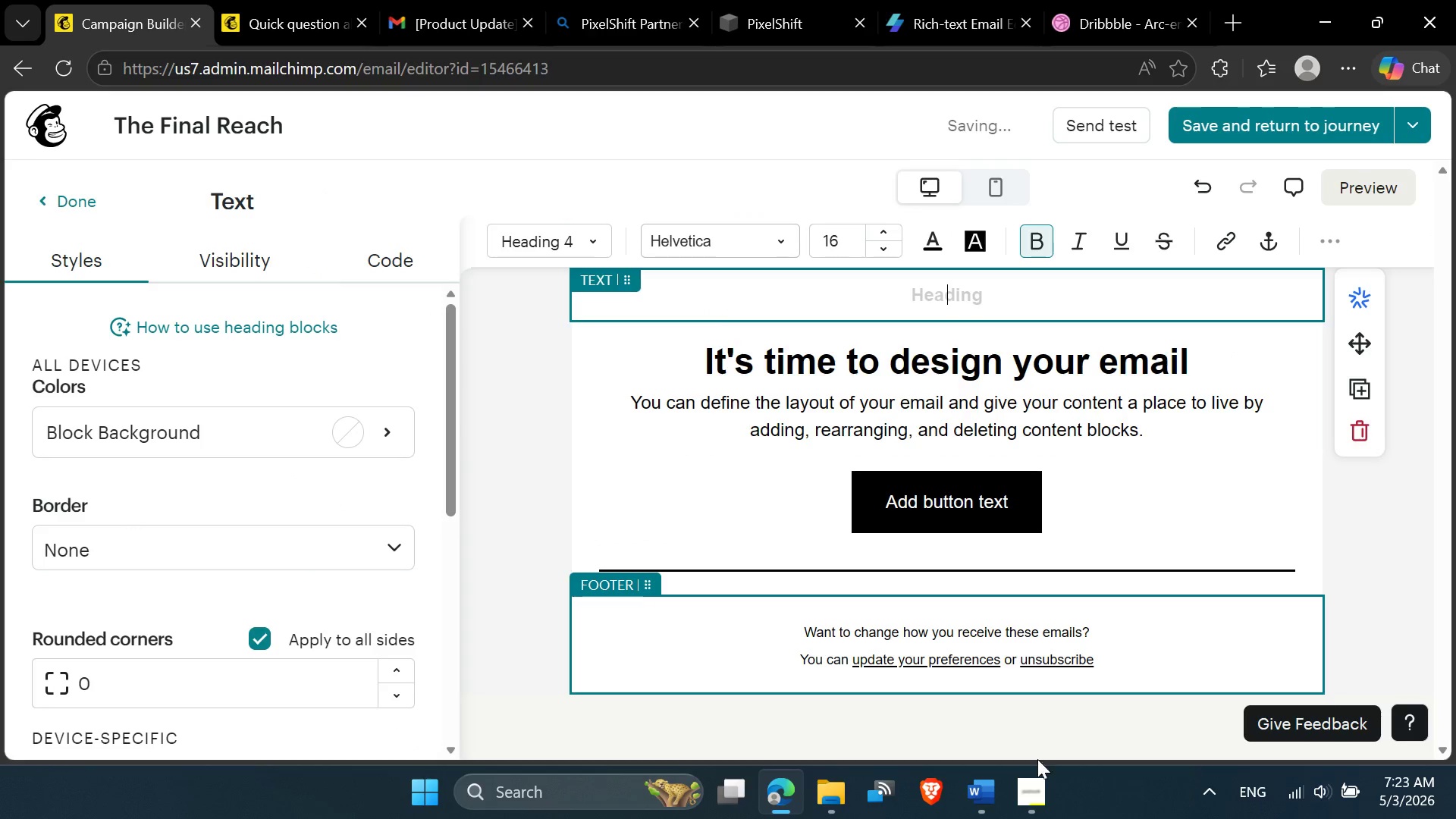 
left_click([983, 802])
 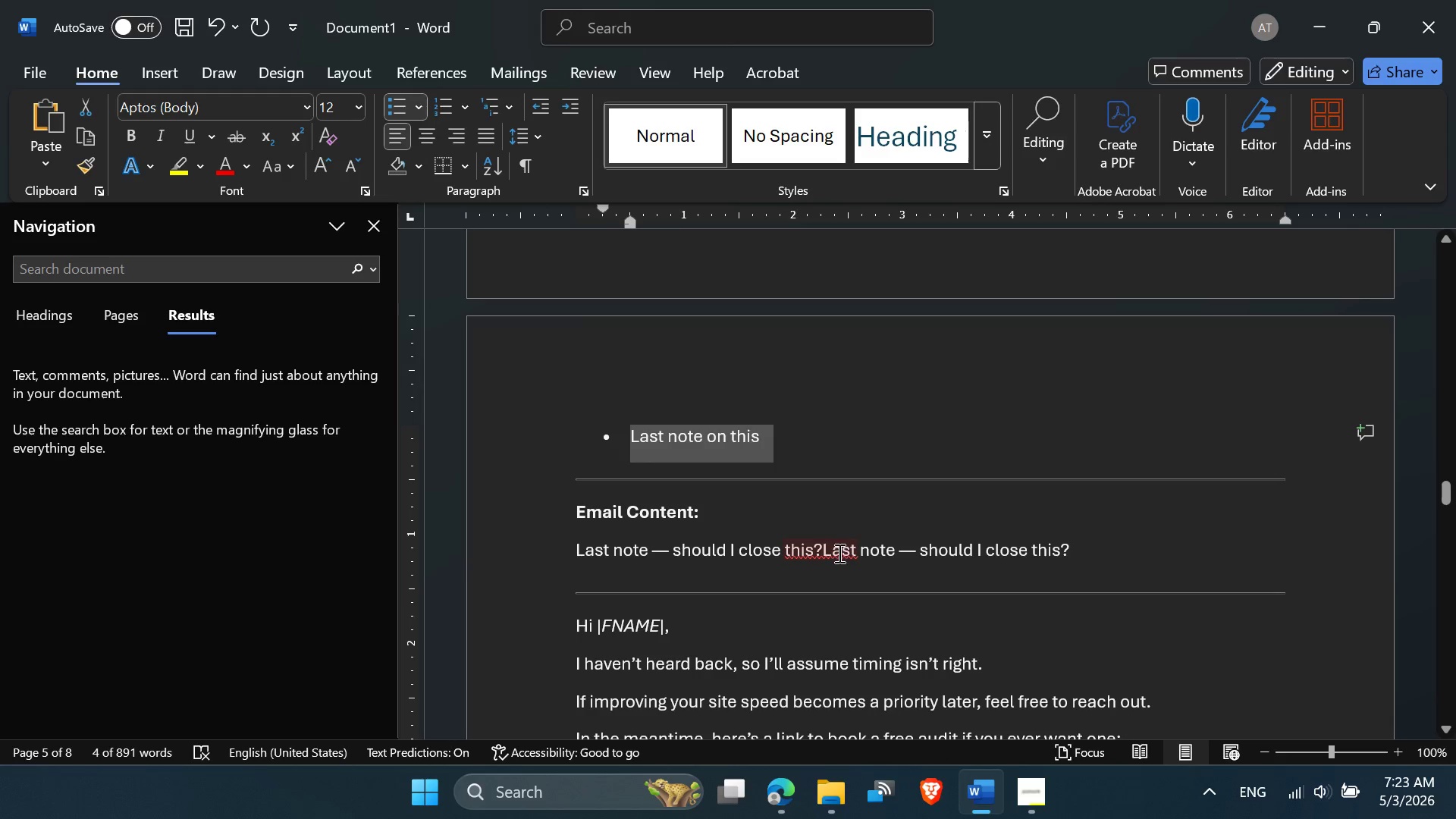 
left_click([823, 548])
 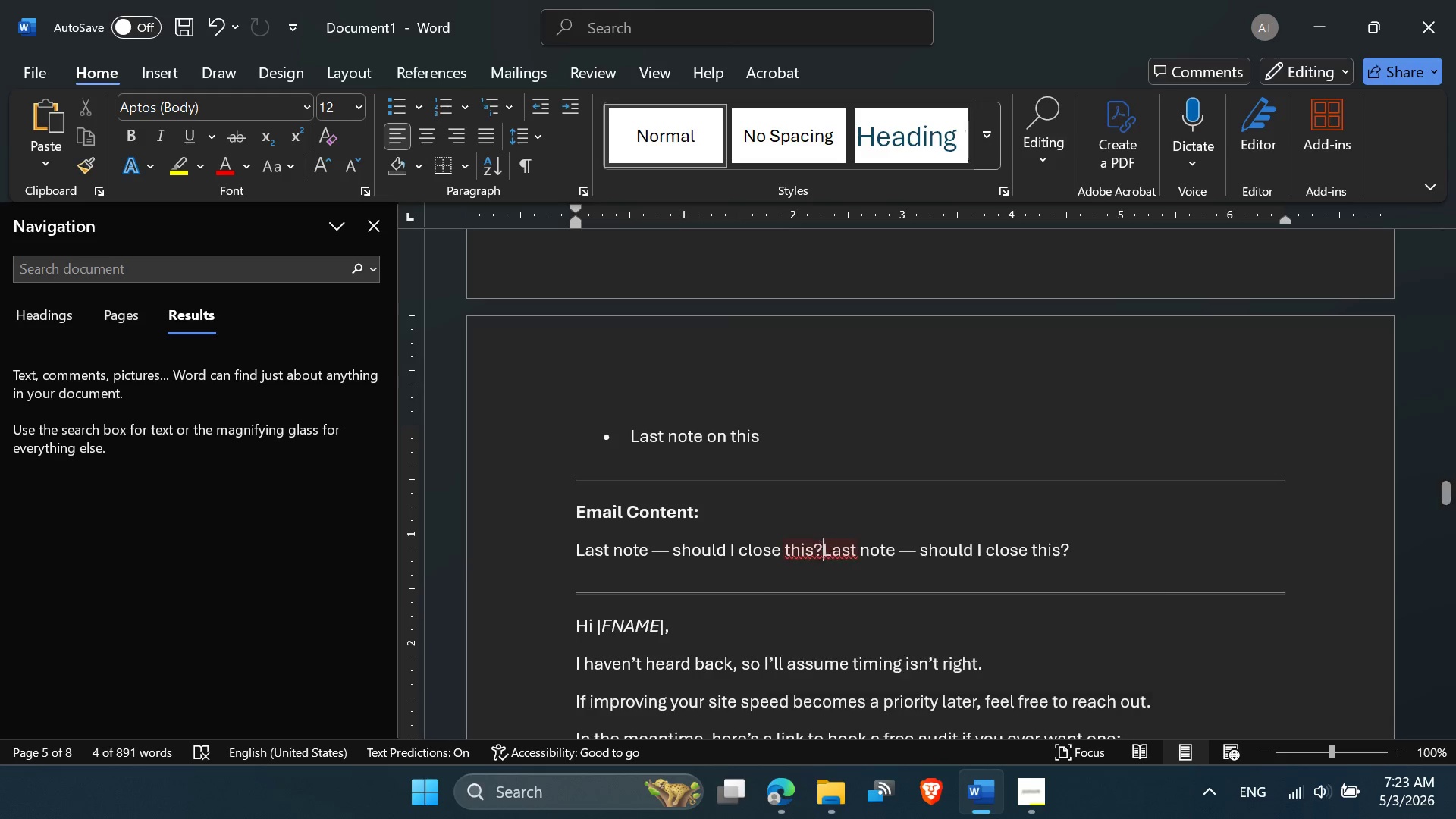 
key(Space)
 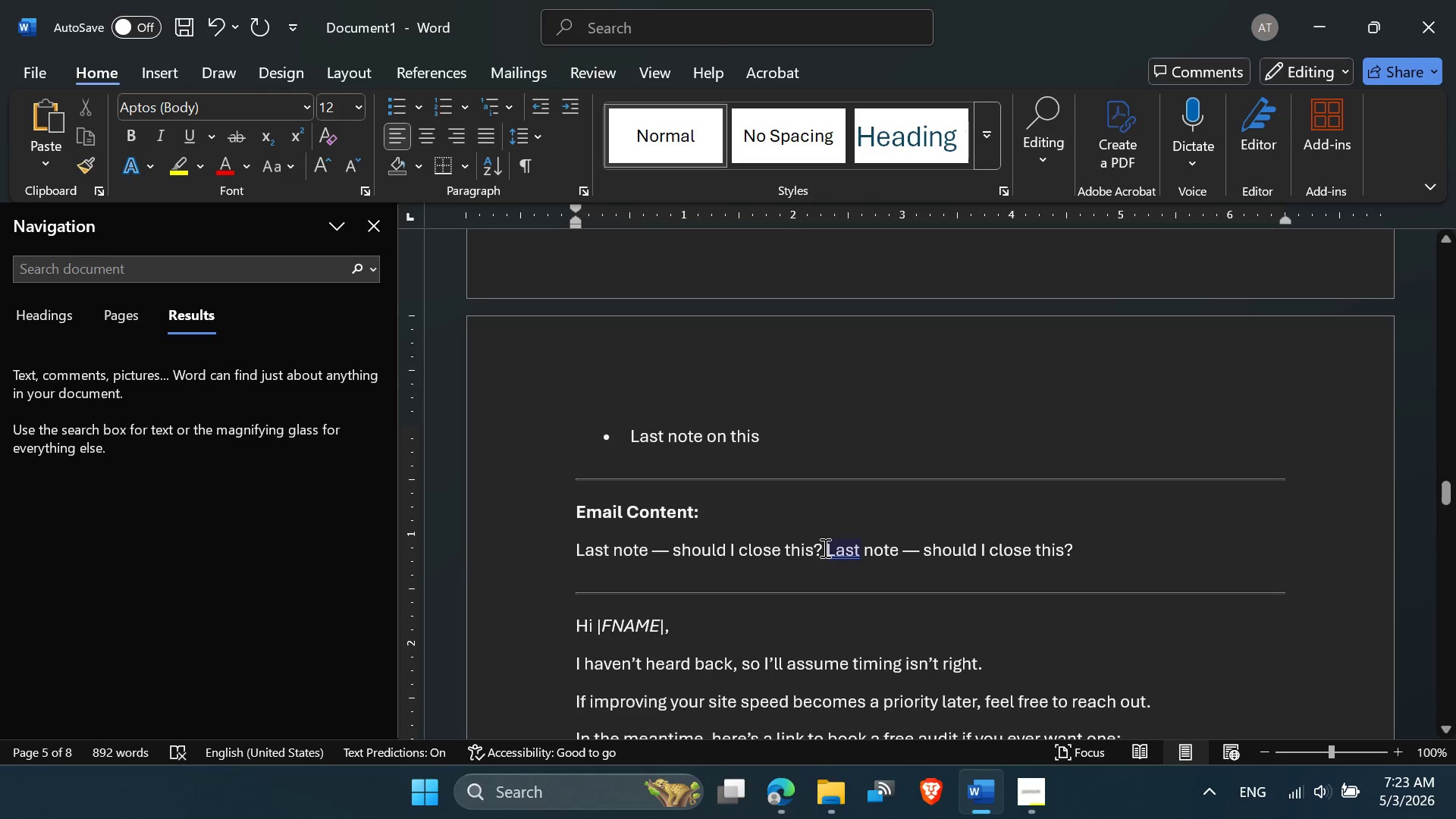 
left_click_drag(start_coordinate=[824, 548], to_coordinate=[1048, 570])
 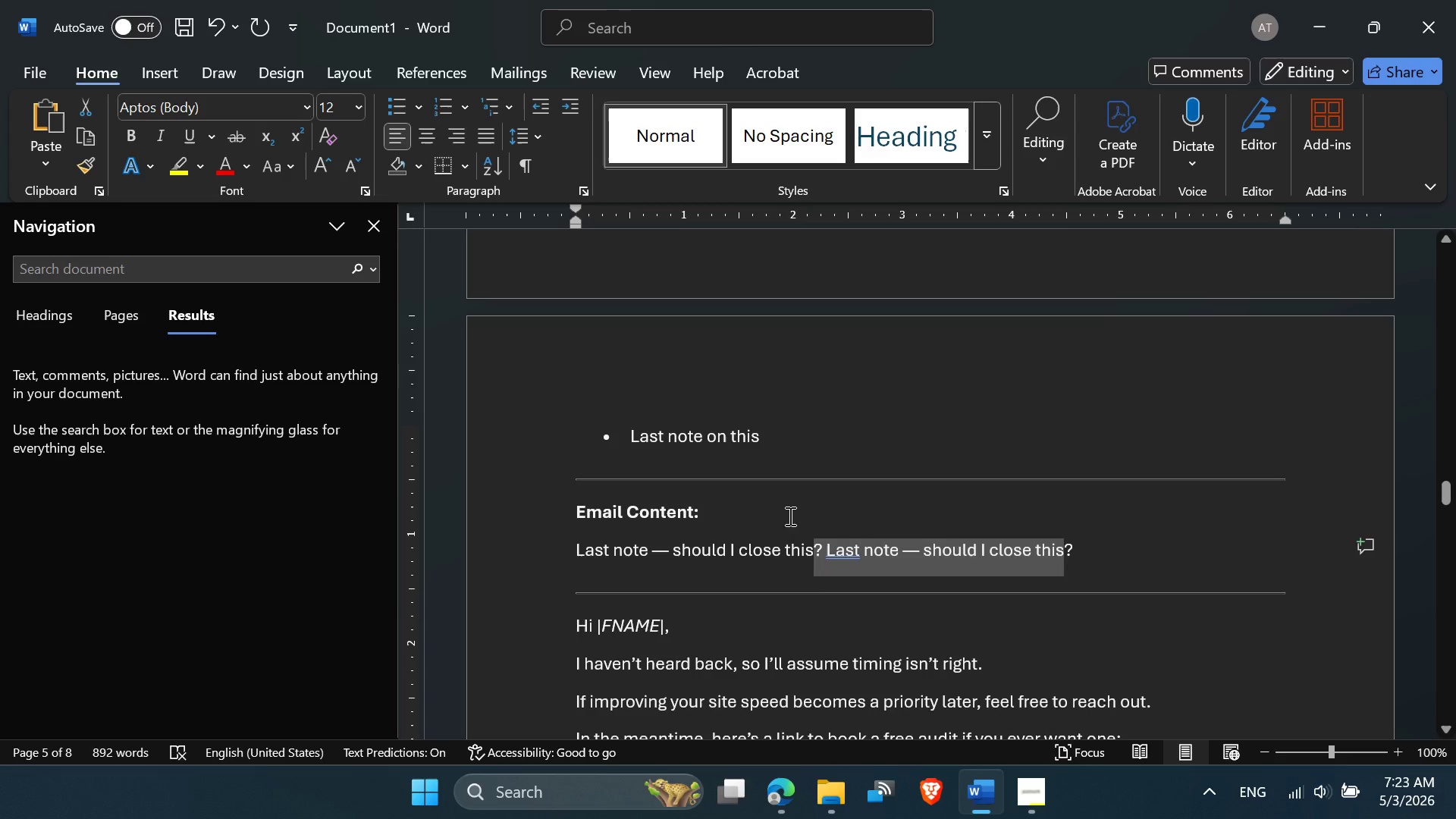 
left_click([789, 516])
 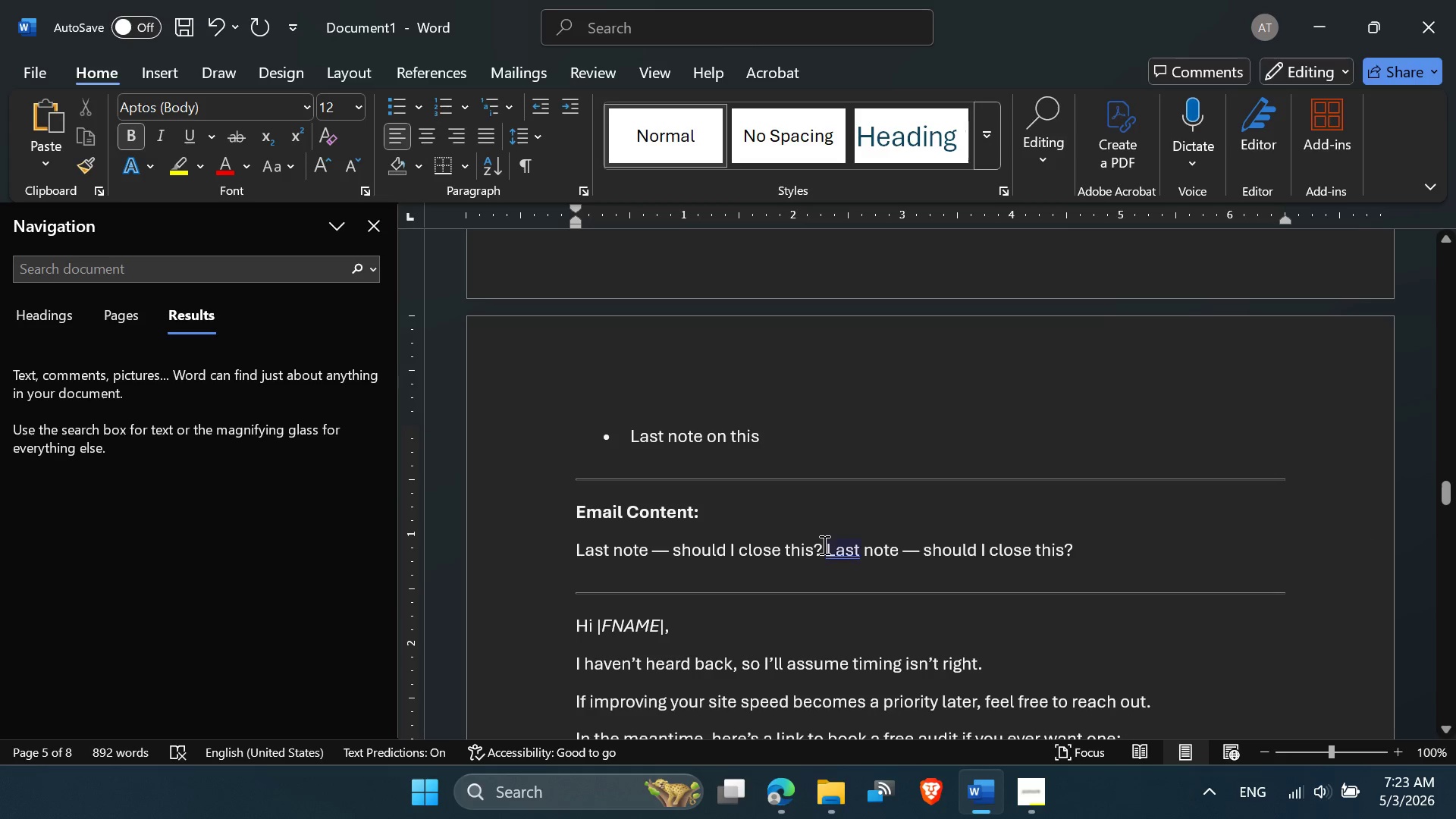 
left_click_drag(start_coordinate=[823, 544], to_coordinate=[554, 545])
 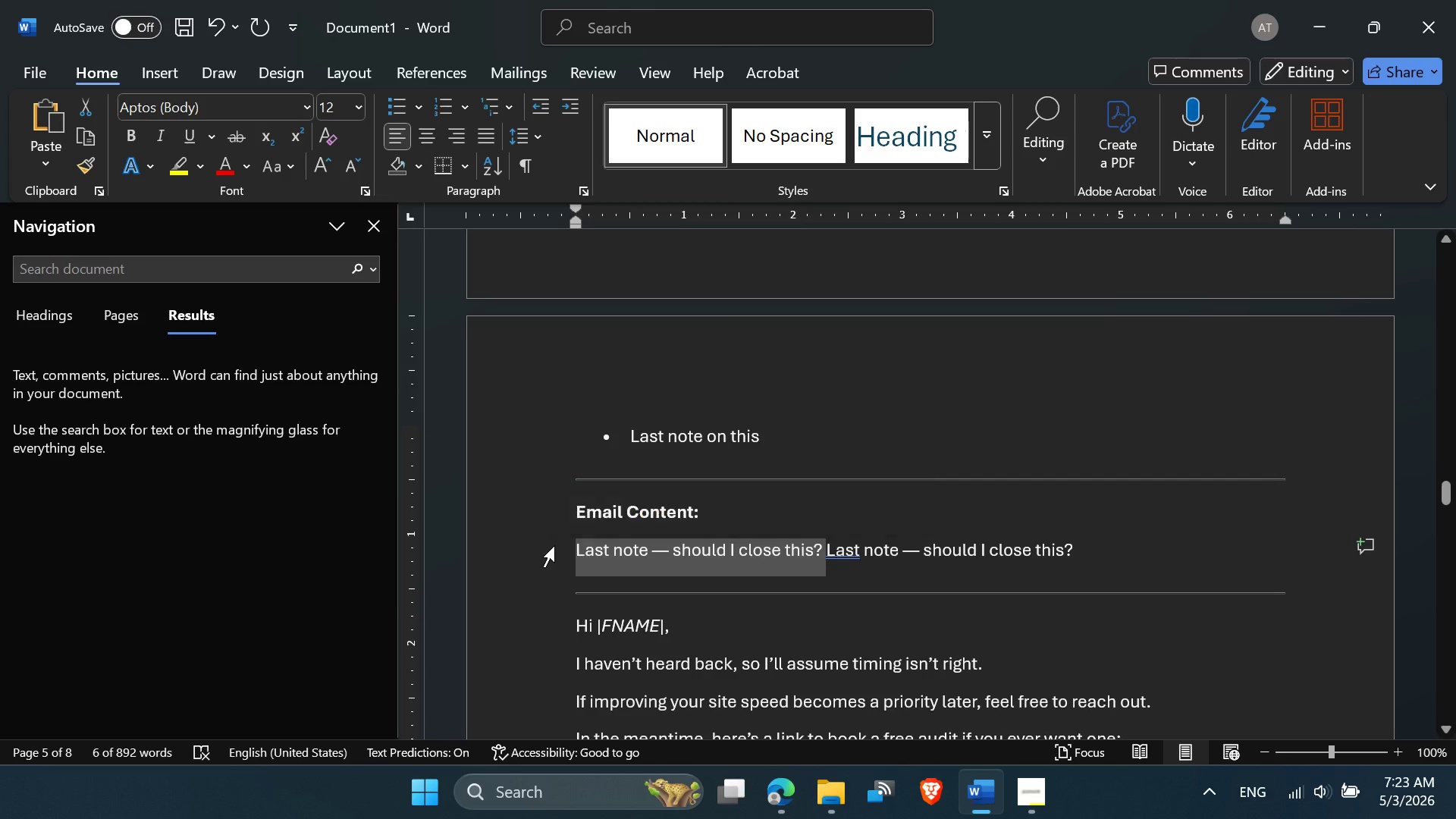 
key(Control+C)
 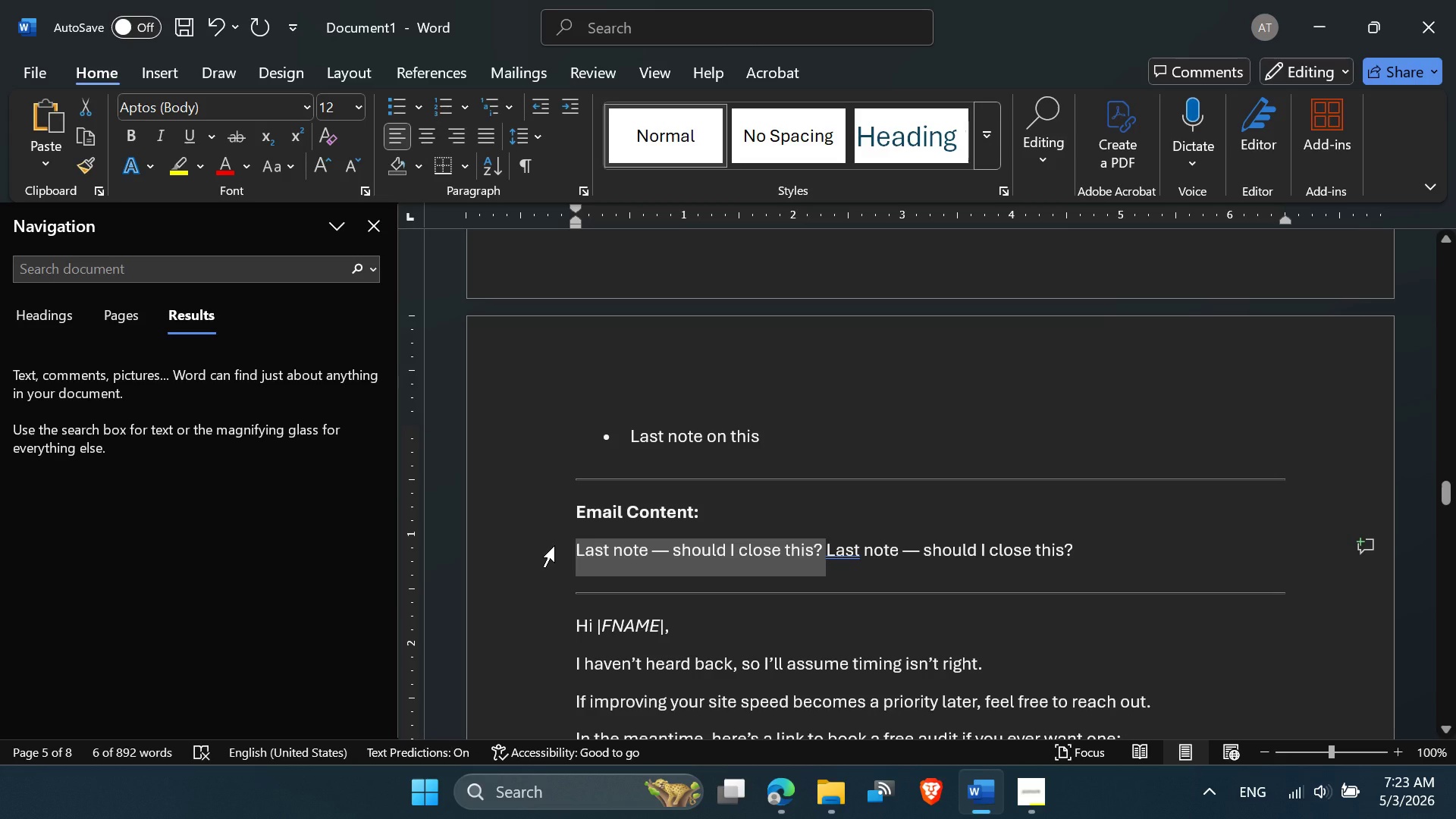 
key(Control+C)
 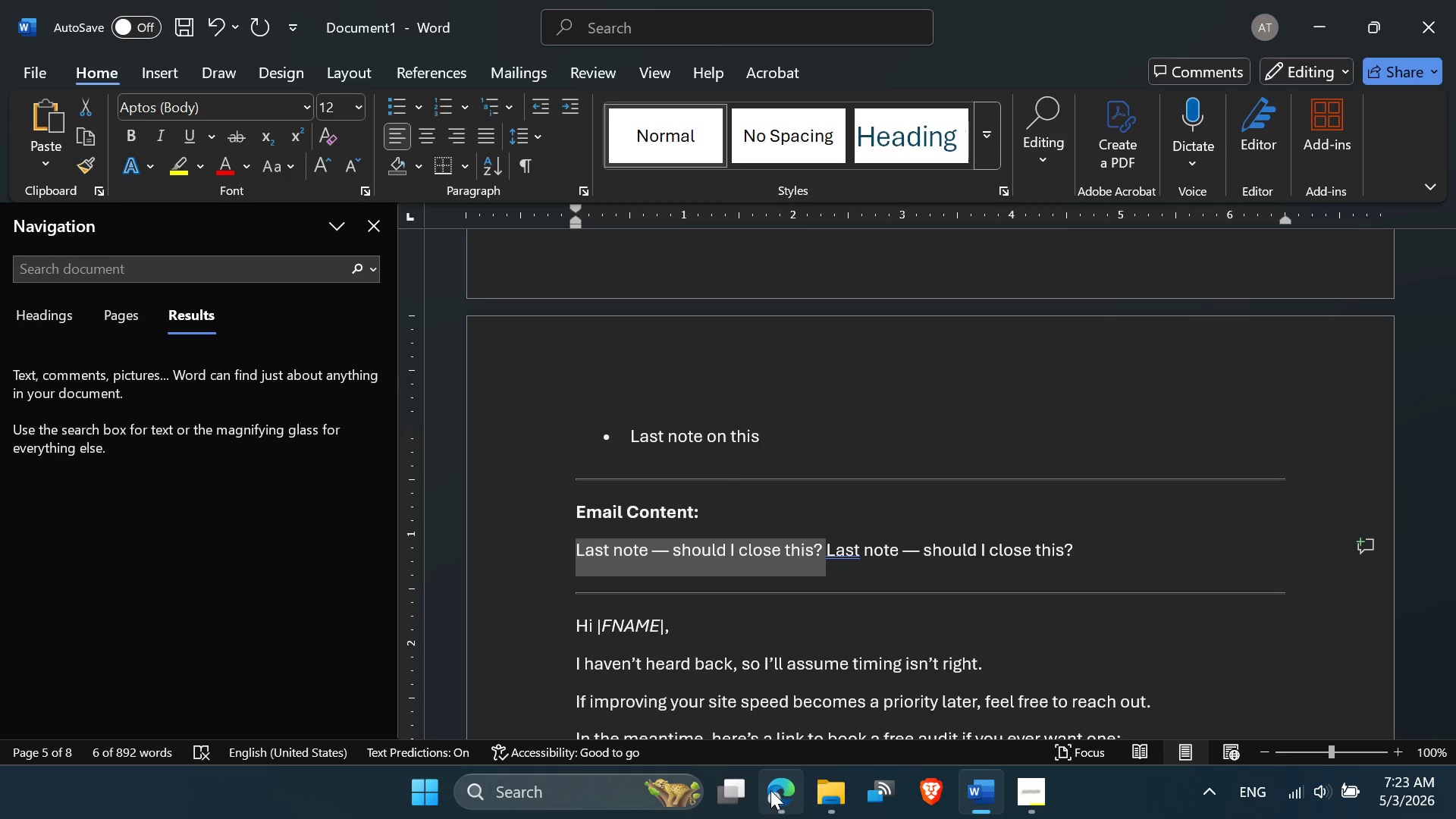 
left_click([771, 794])
 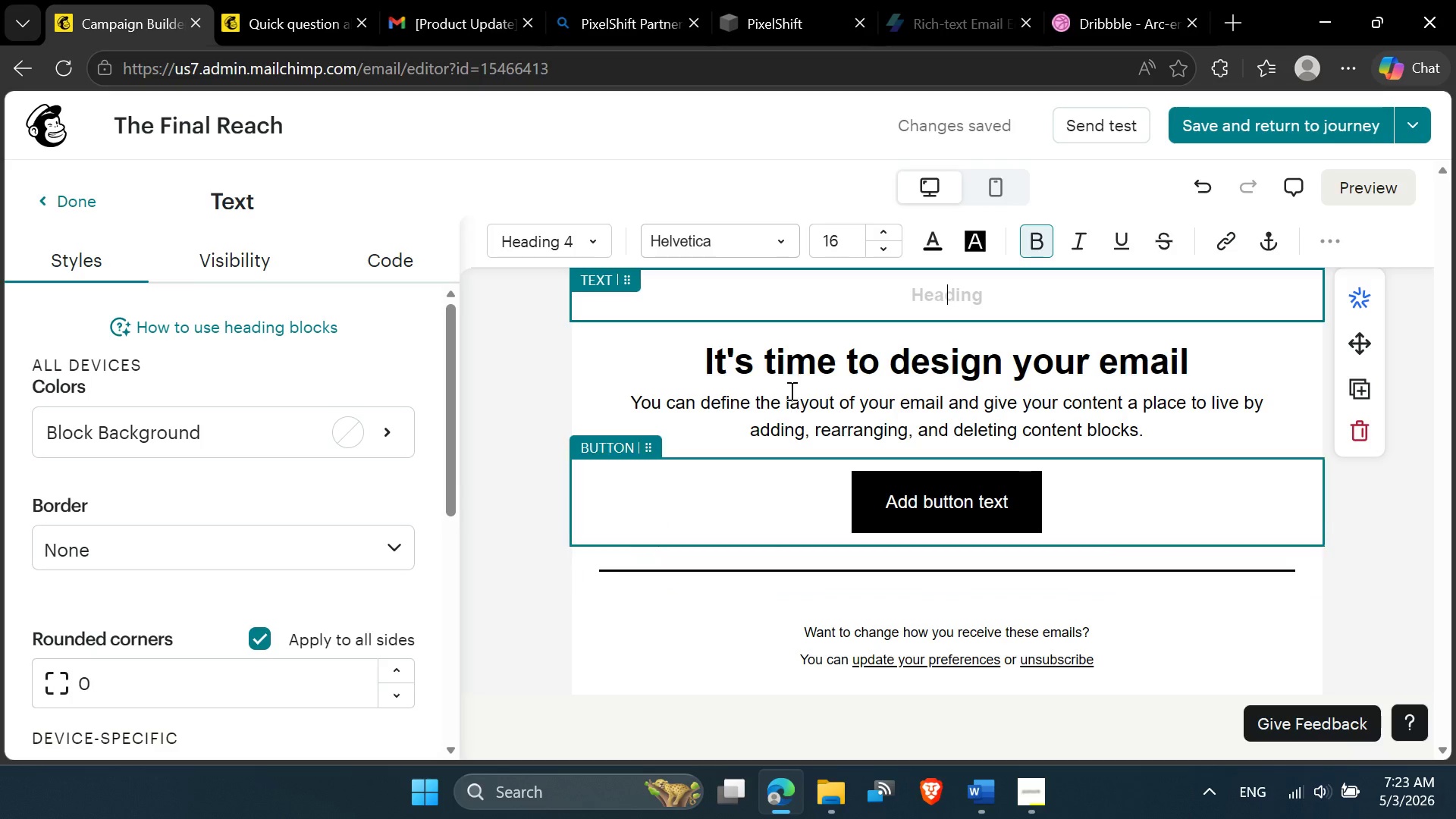 
key(Control+V)
 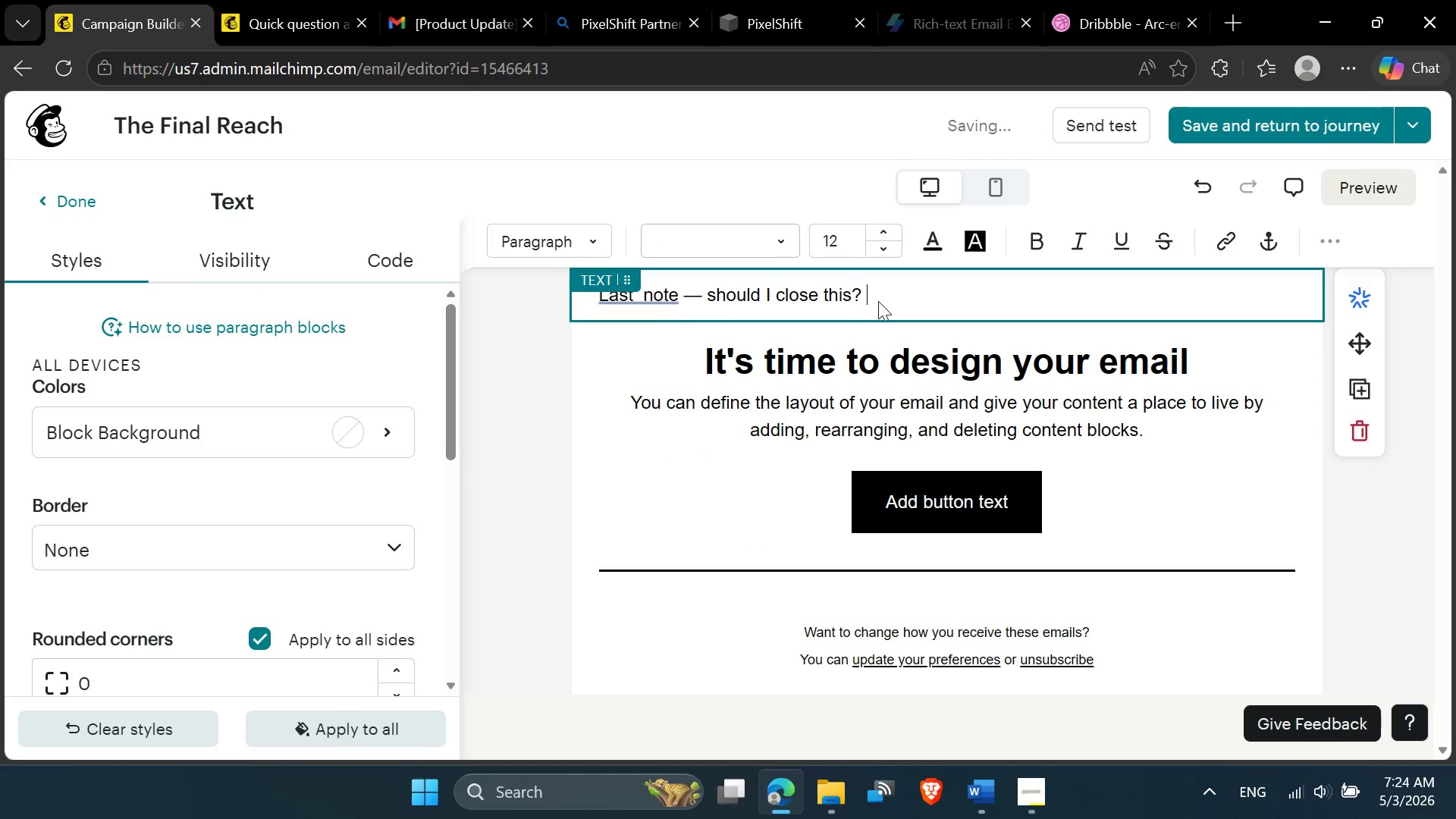 
left_click_drag(start_coordinate=[886, 286], to_coordinate=[864, 293])
 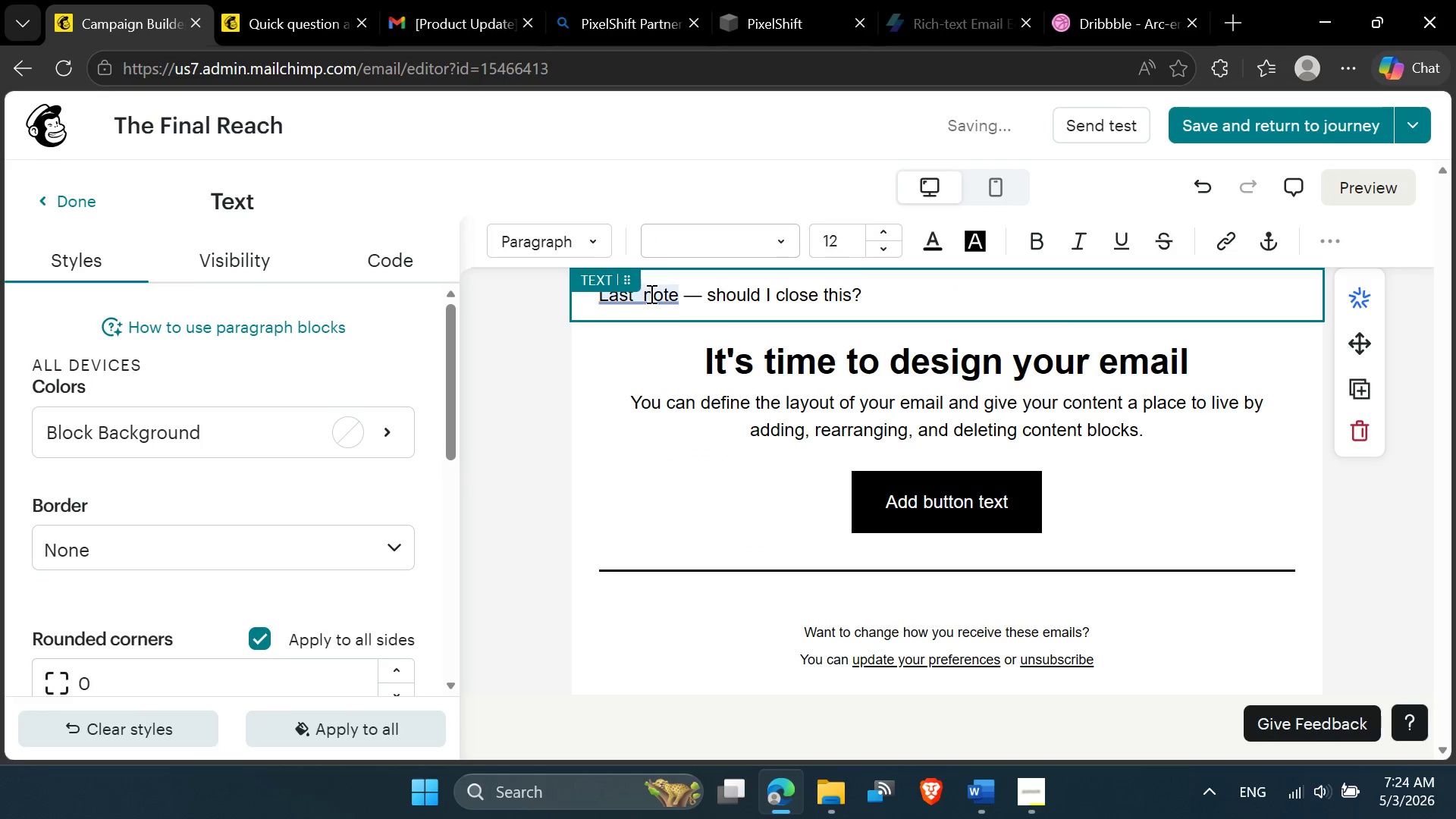 
left_click([650, 290])
 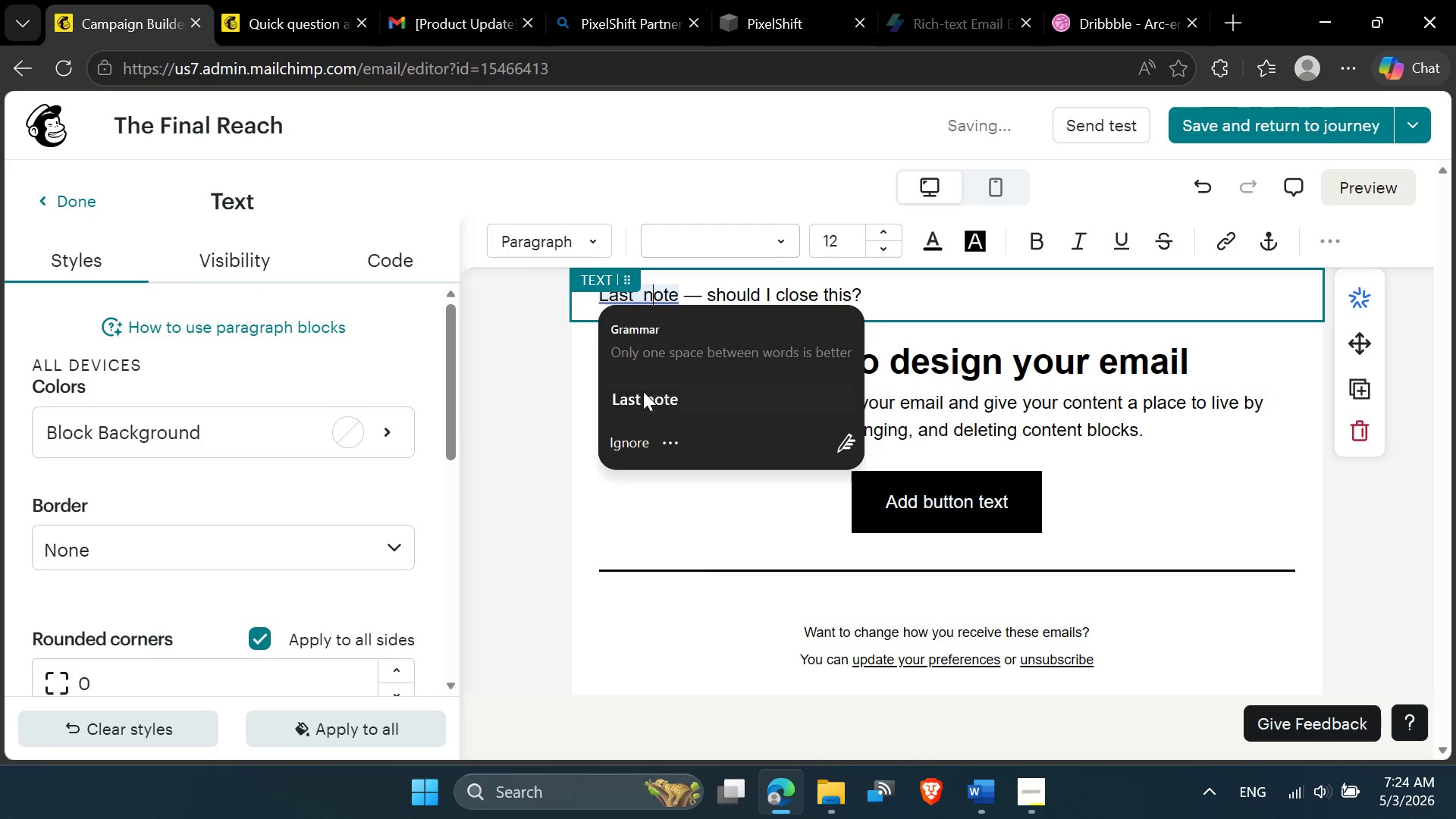 
left_click([643, 405])
 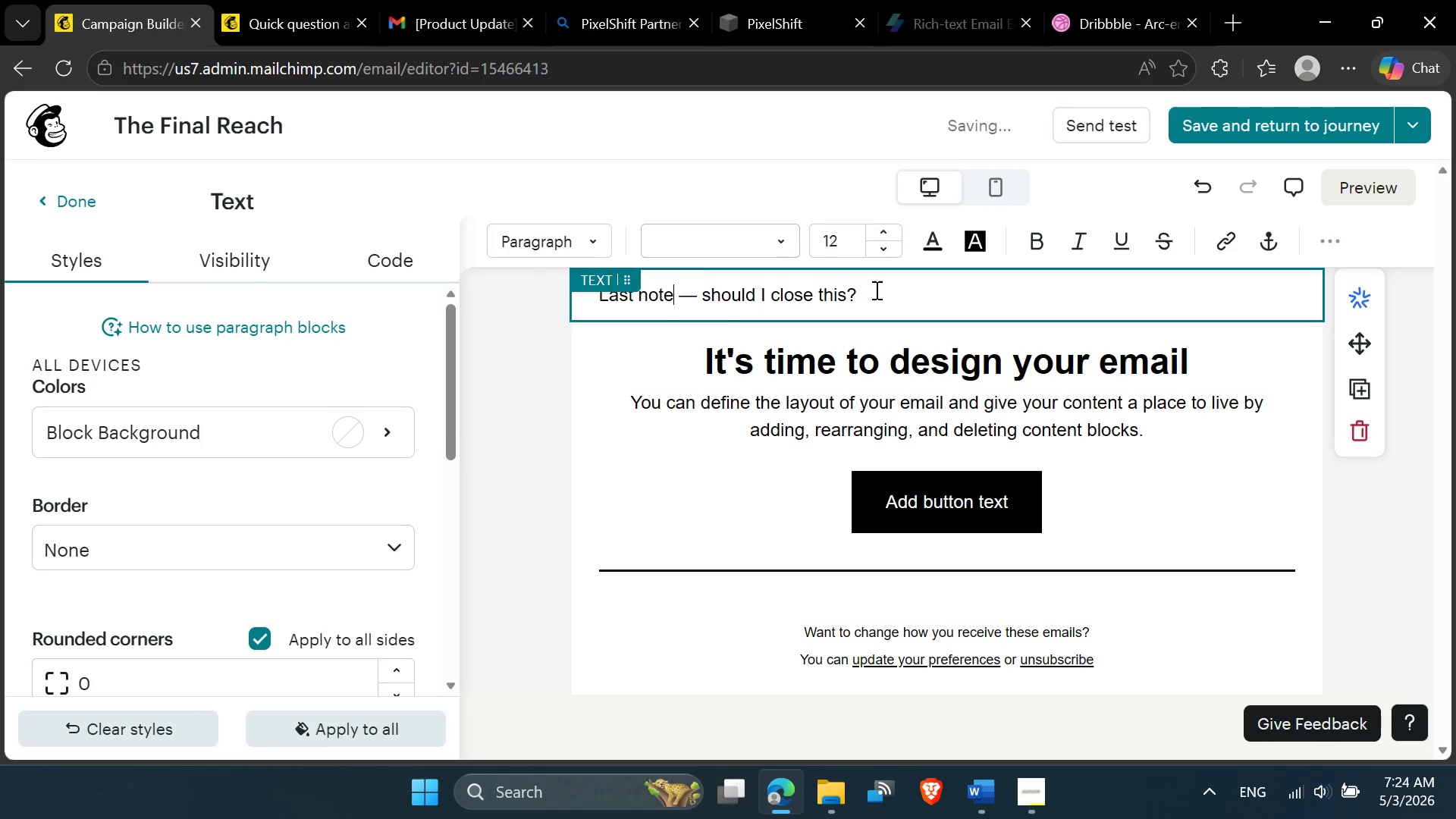 
left_click_drag(start_coordinate=[876, 289], to_coordinate=[576, 312])
 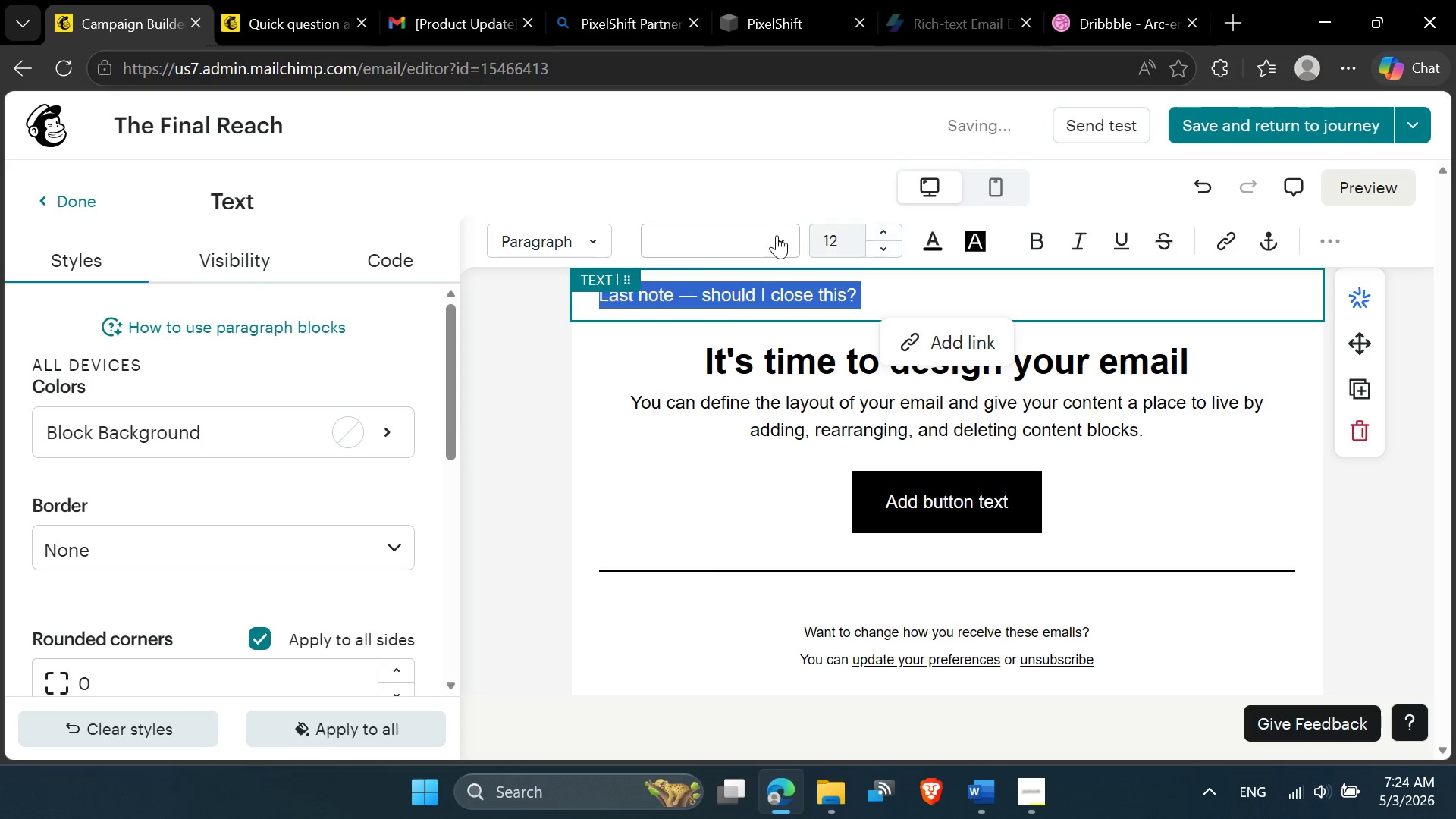 
left_click([747, 234])
 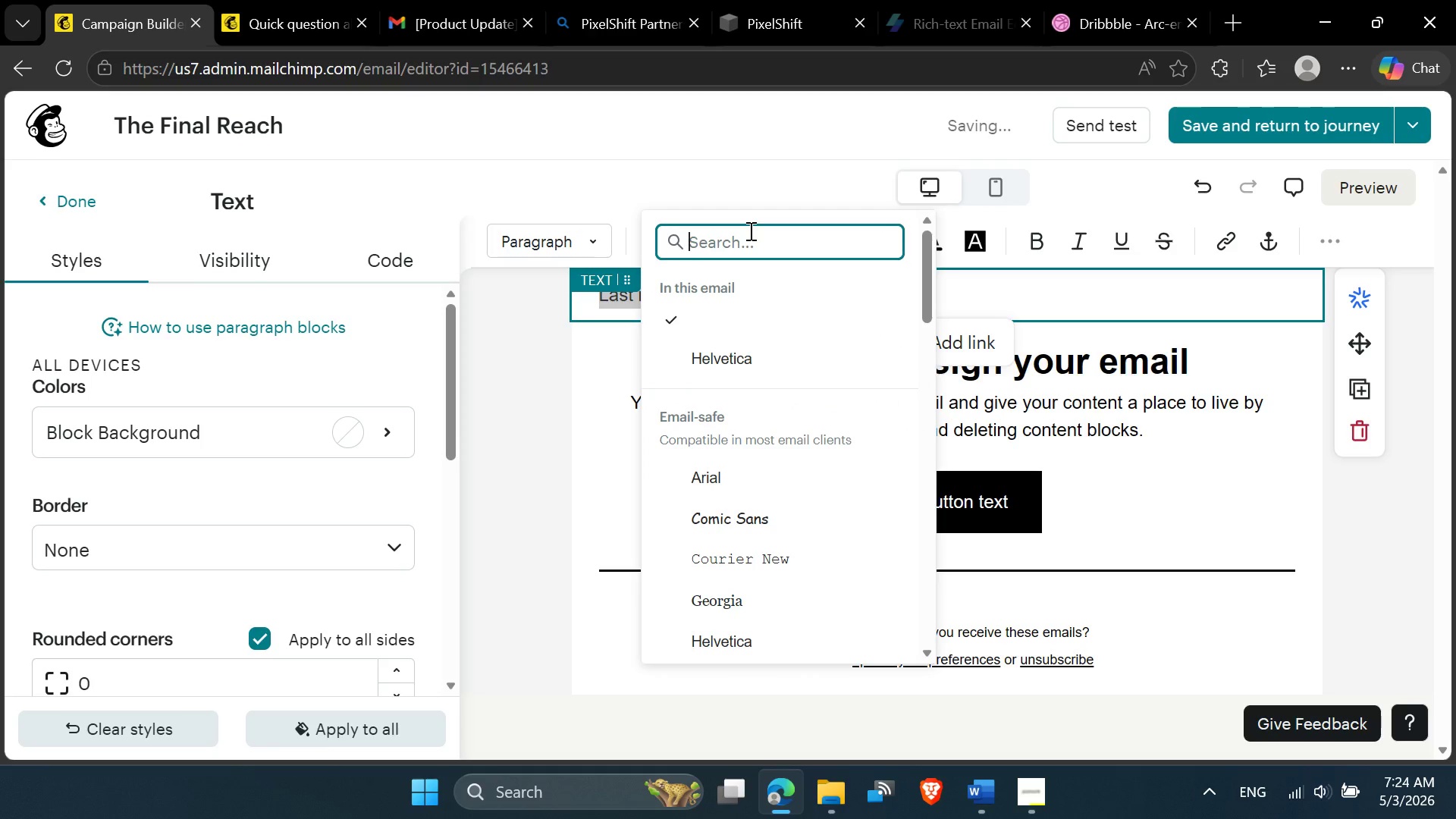 
type(ROB)
 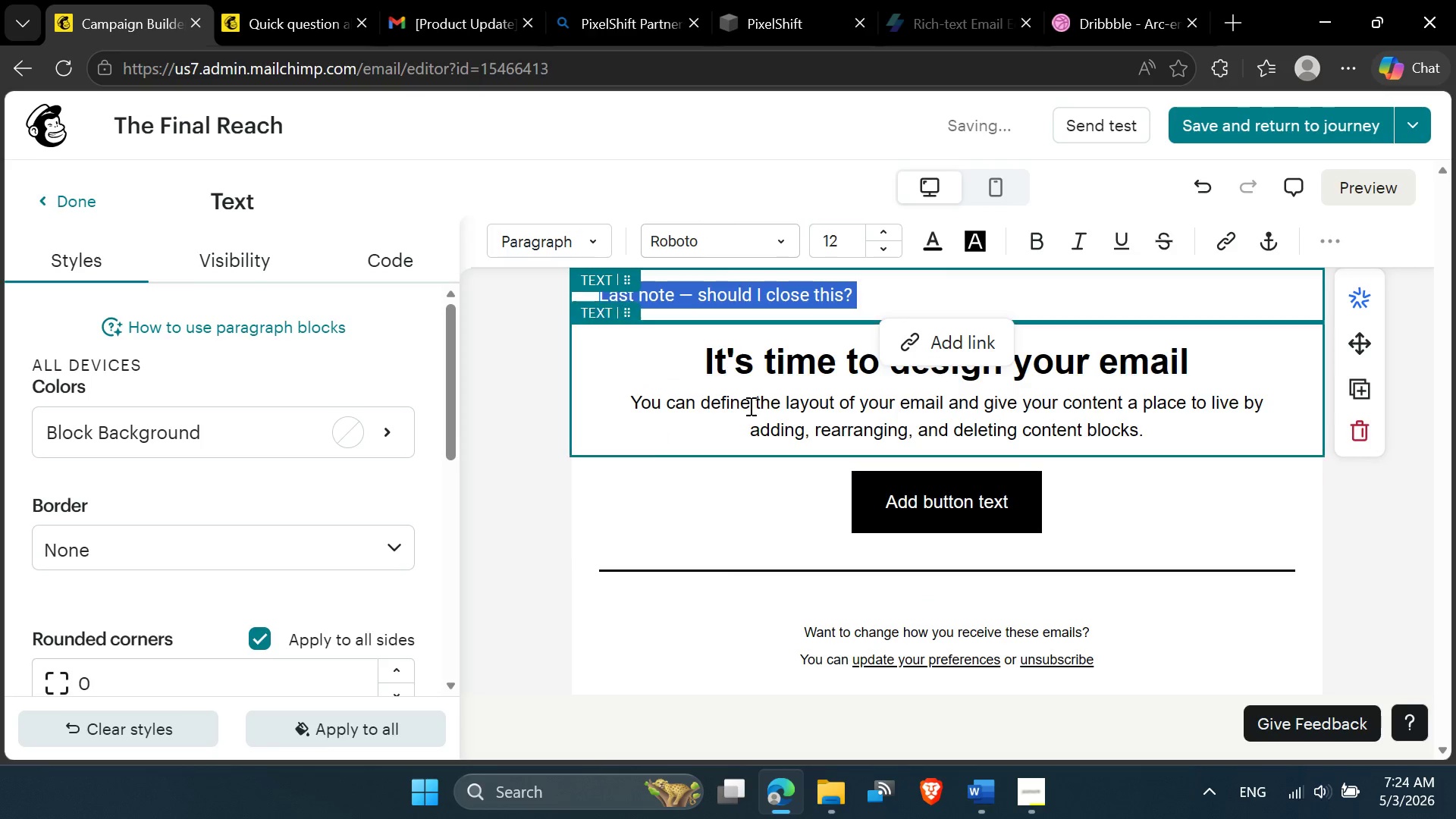 
key(CapsLock)
 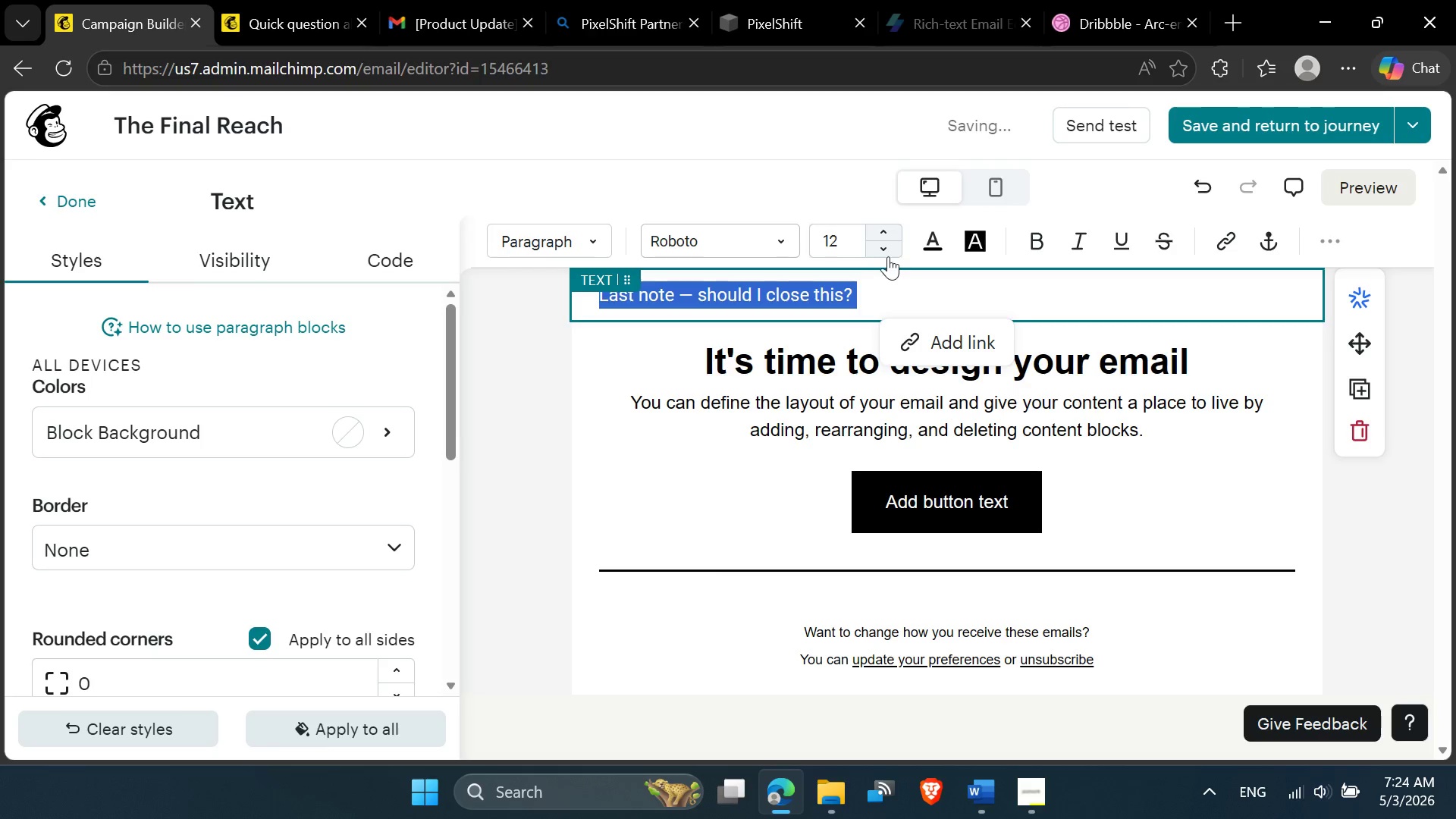 
left_click([892, 235])
 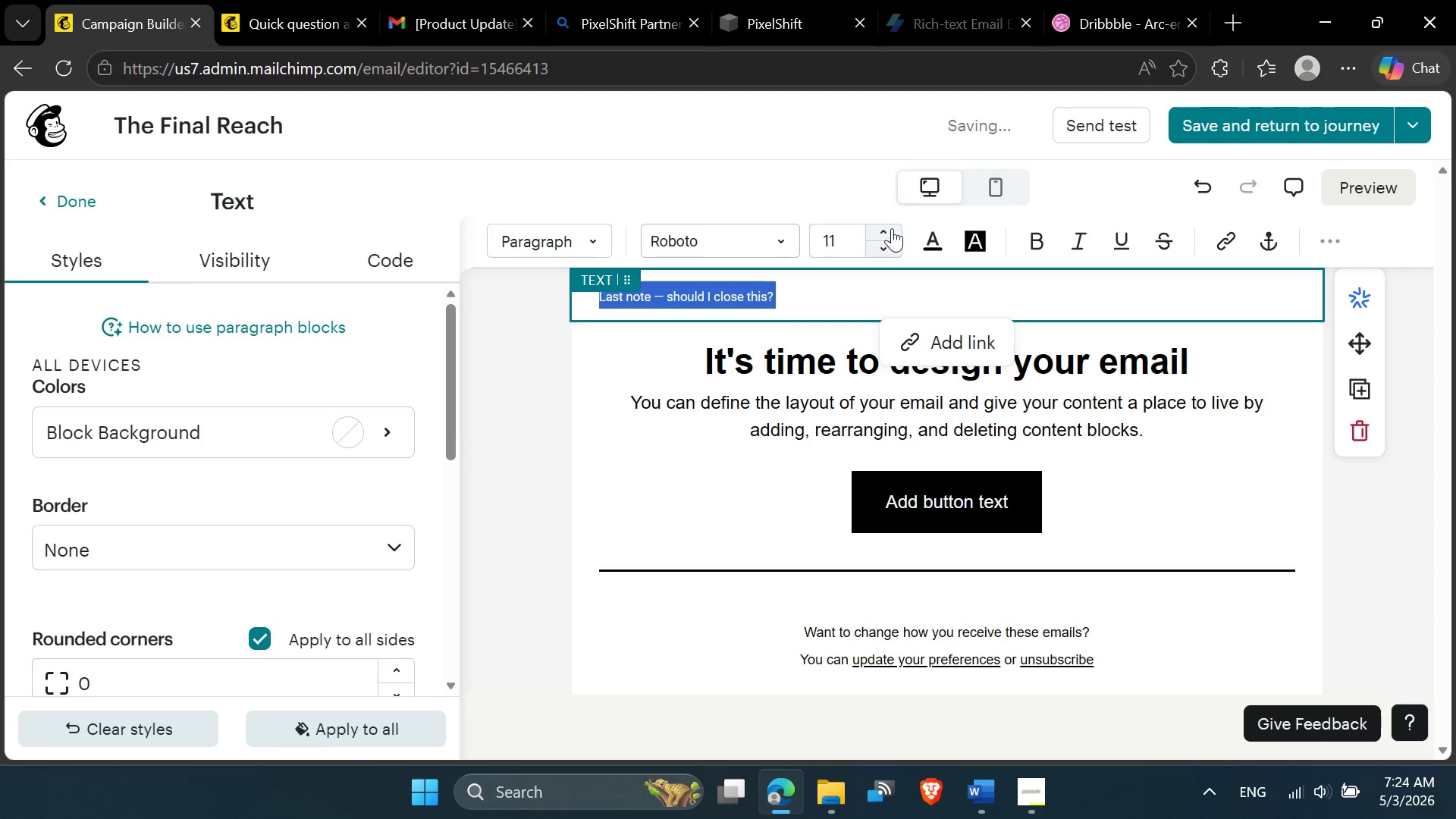 
double_click([891, 228])
 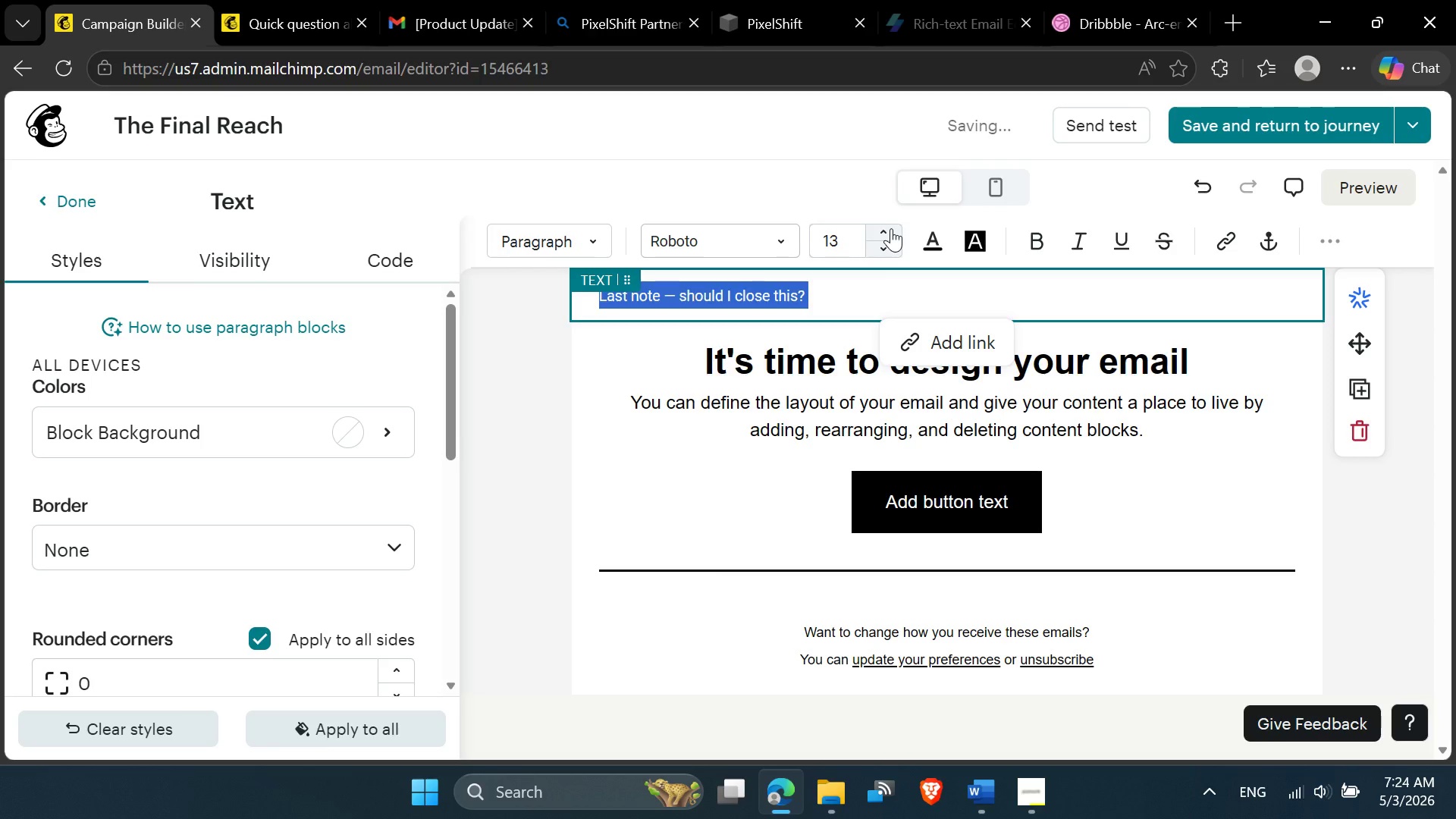 
left_click([891, 228])
 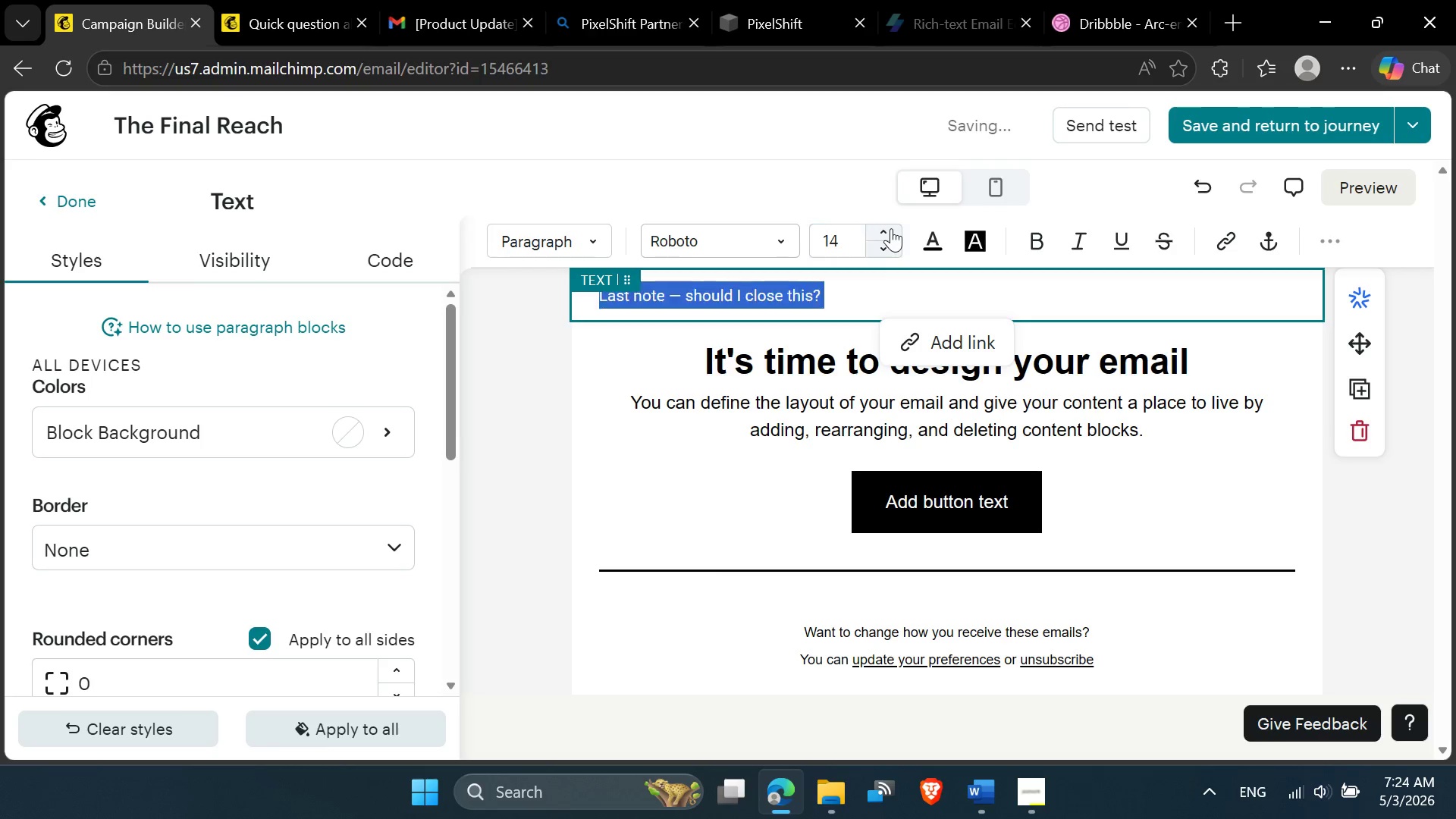 
left_click([891, 228])
 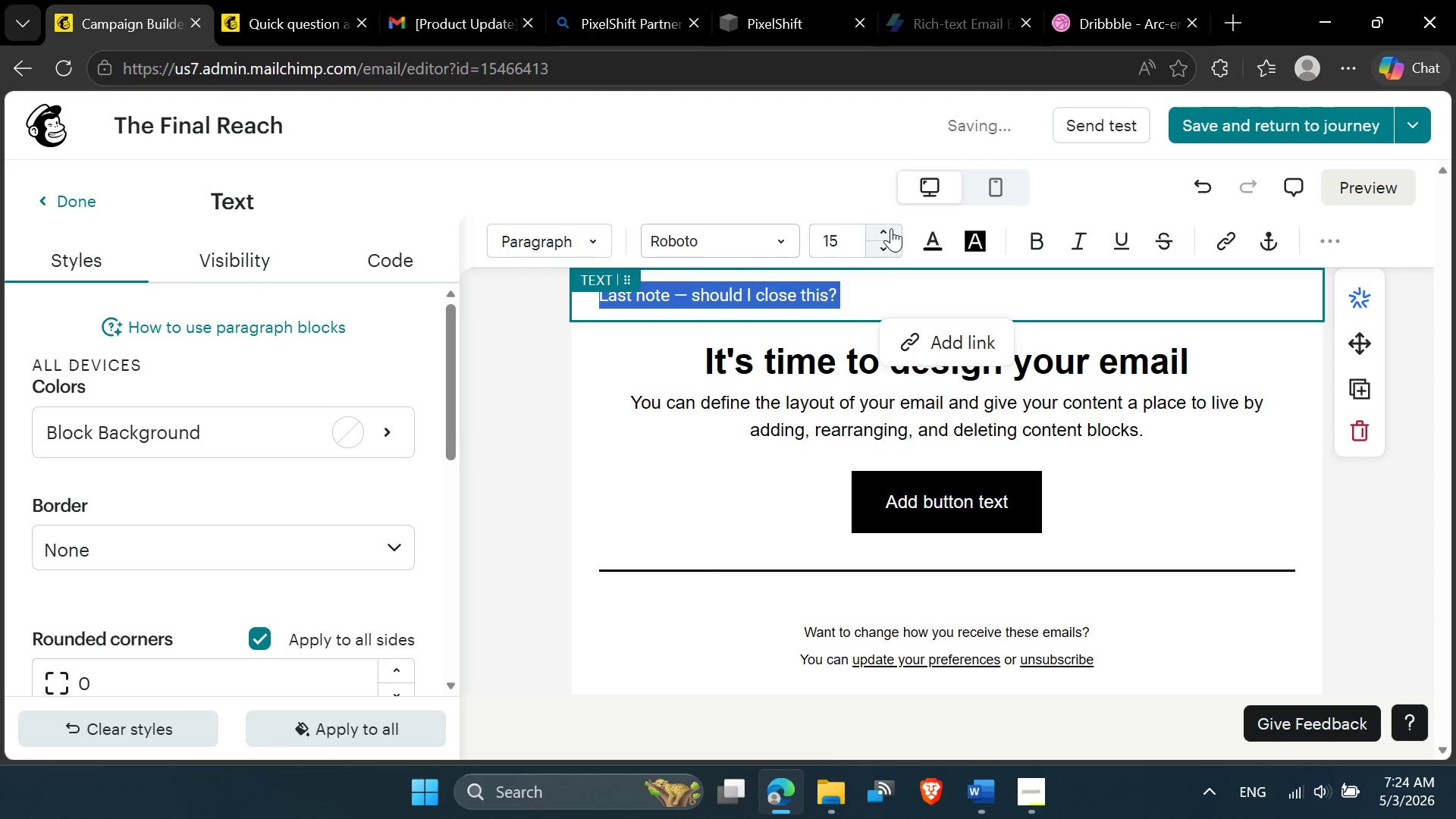 
left_click([891, 228])
 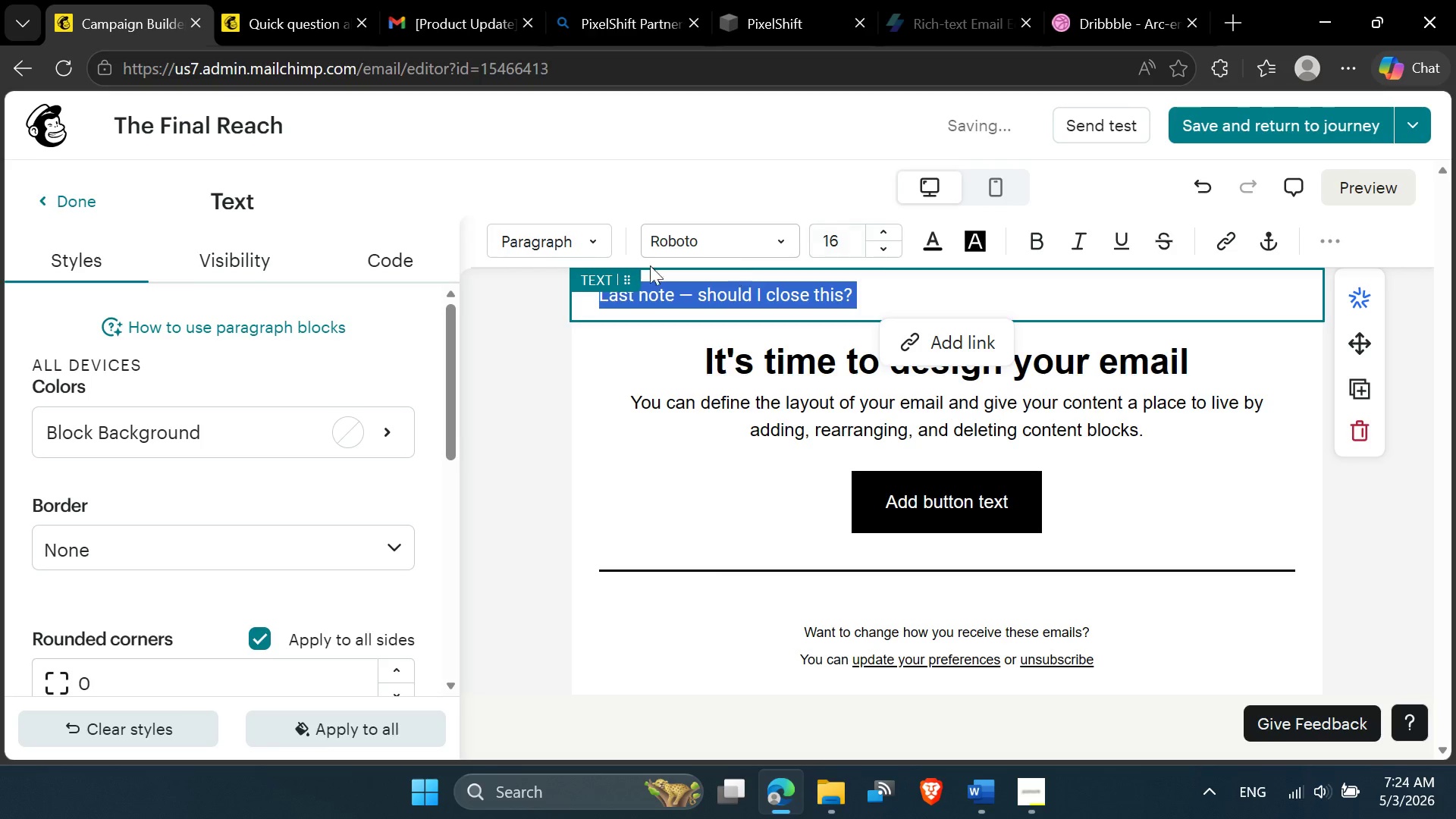 
left_click([591, 235])
 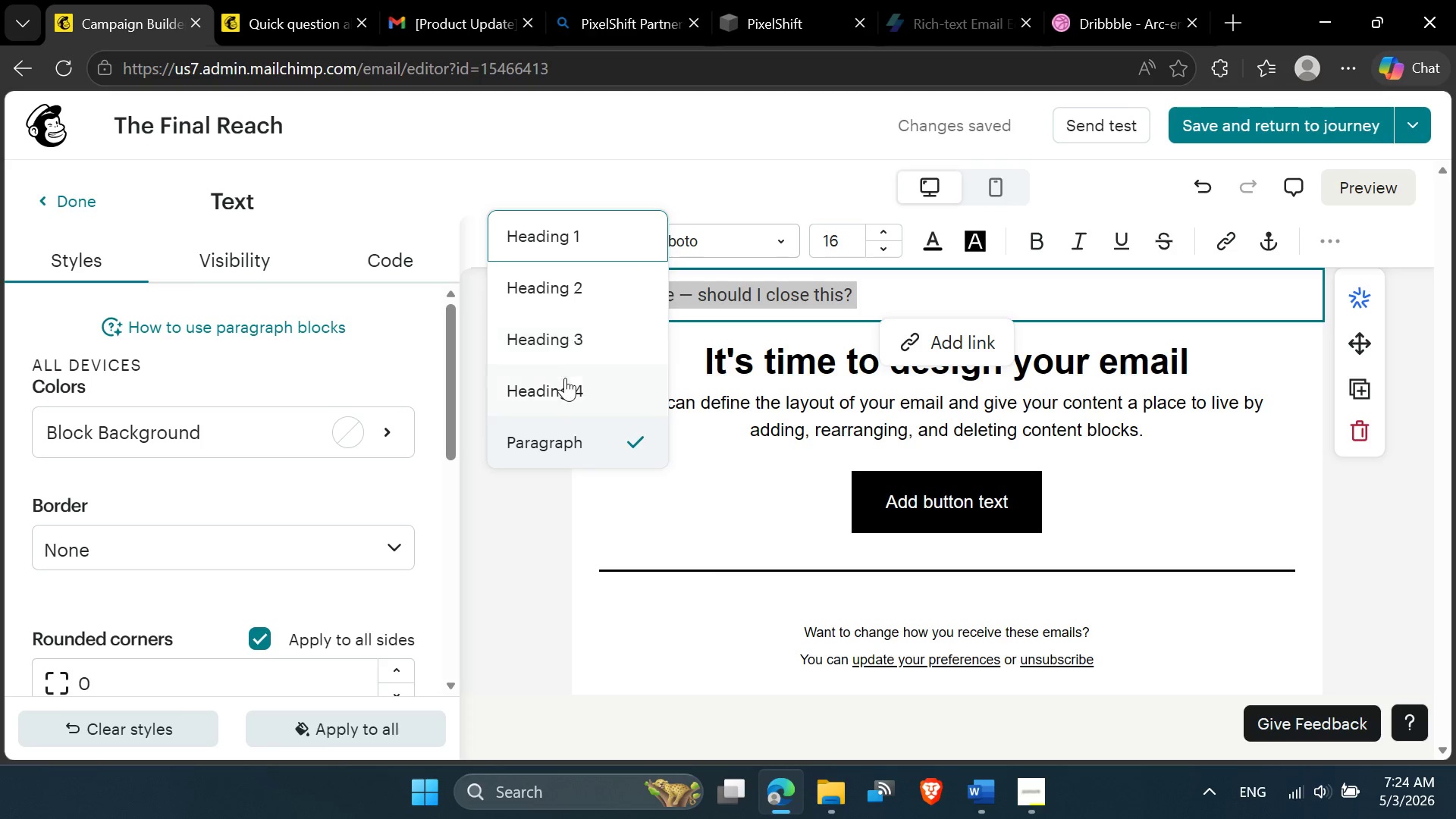 
left_click([565, 385])
 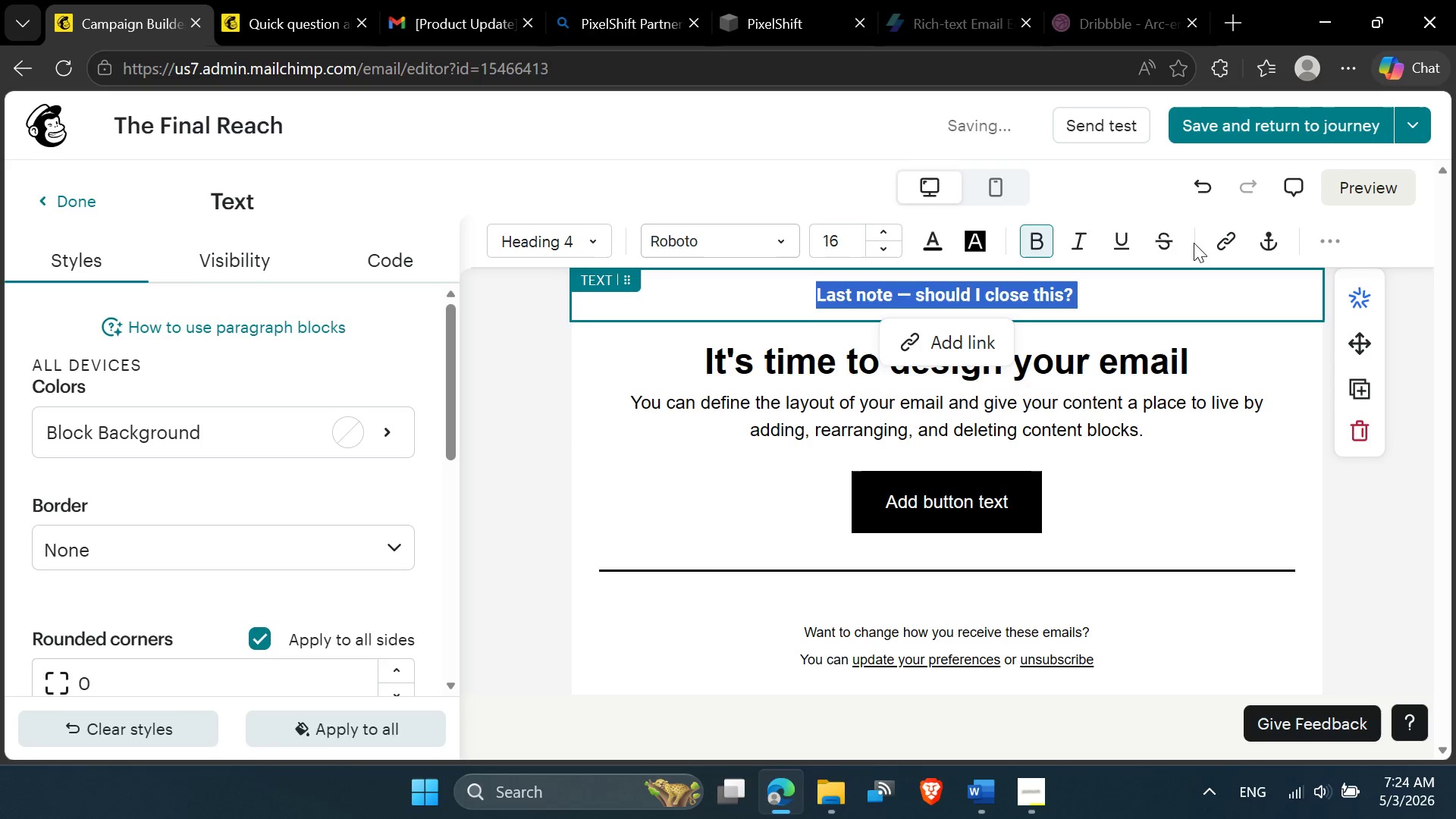 
left_click([1319, 242])
 